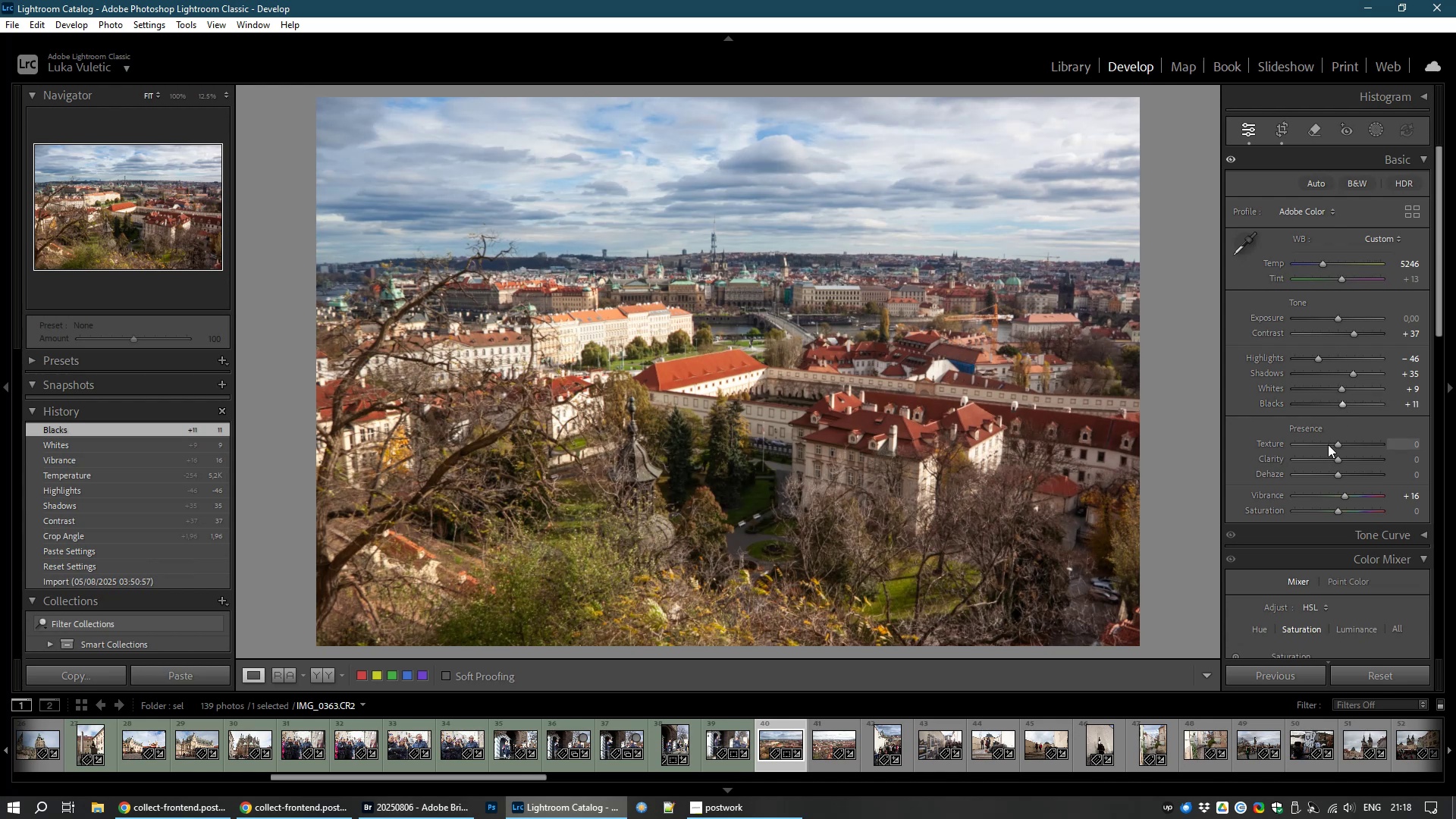 
hold_key(key=ControlLeft, duration=1.52)
left_click([833, 747])
 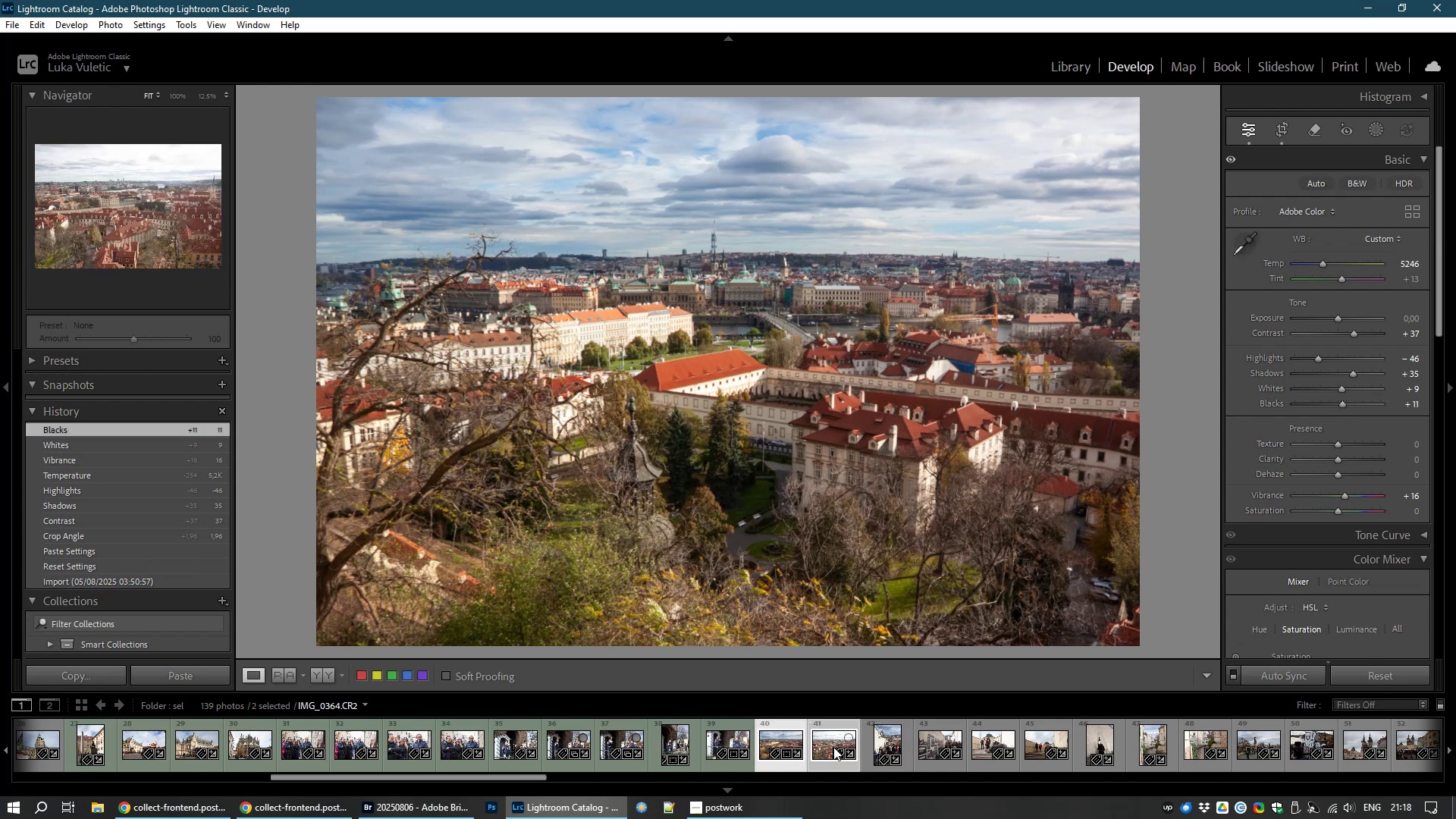 
key(Control+ControlLeft)
 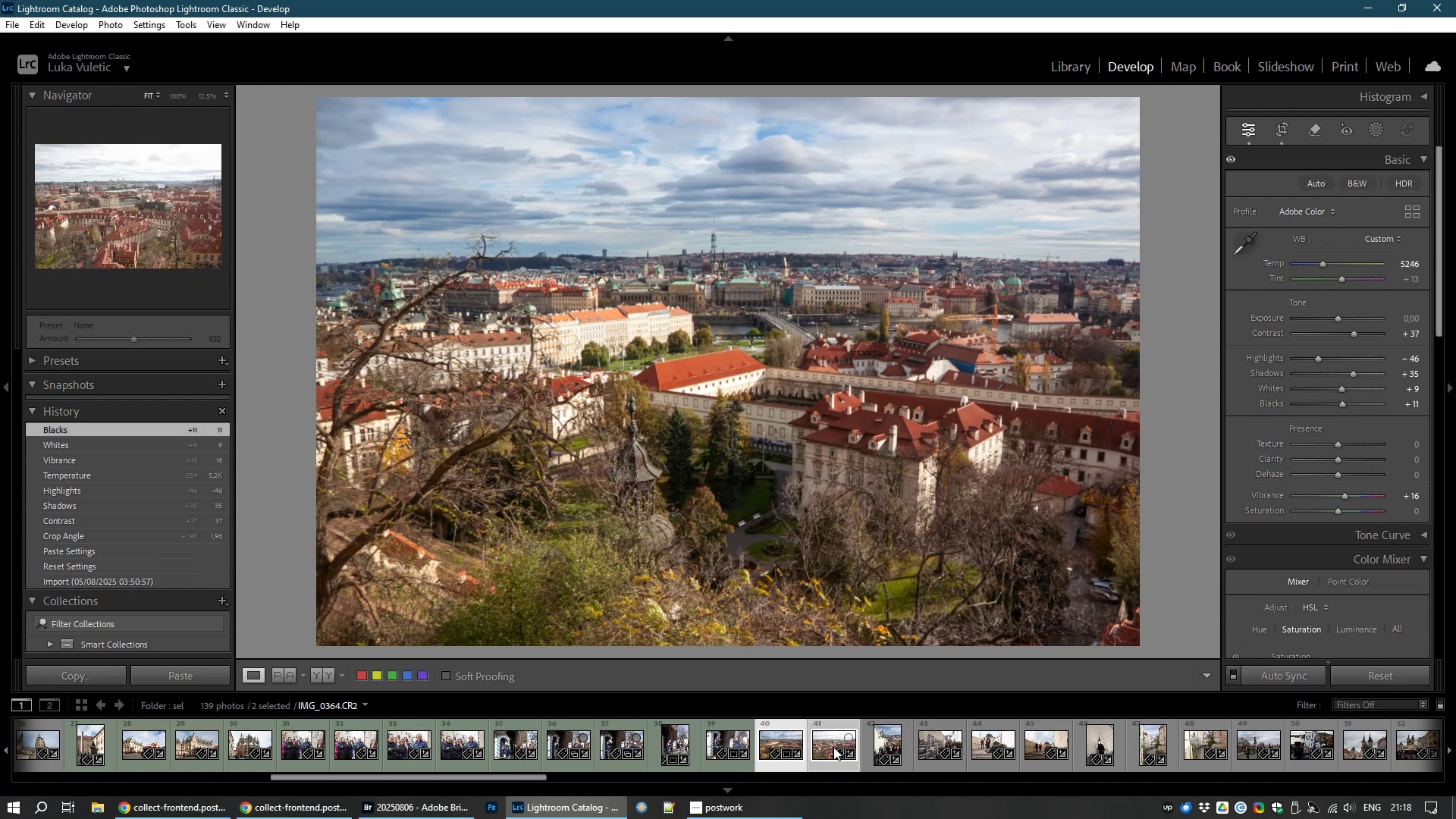 
key(Control+ControlLeft)
 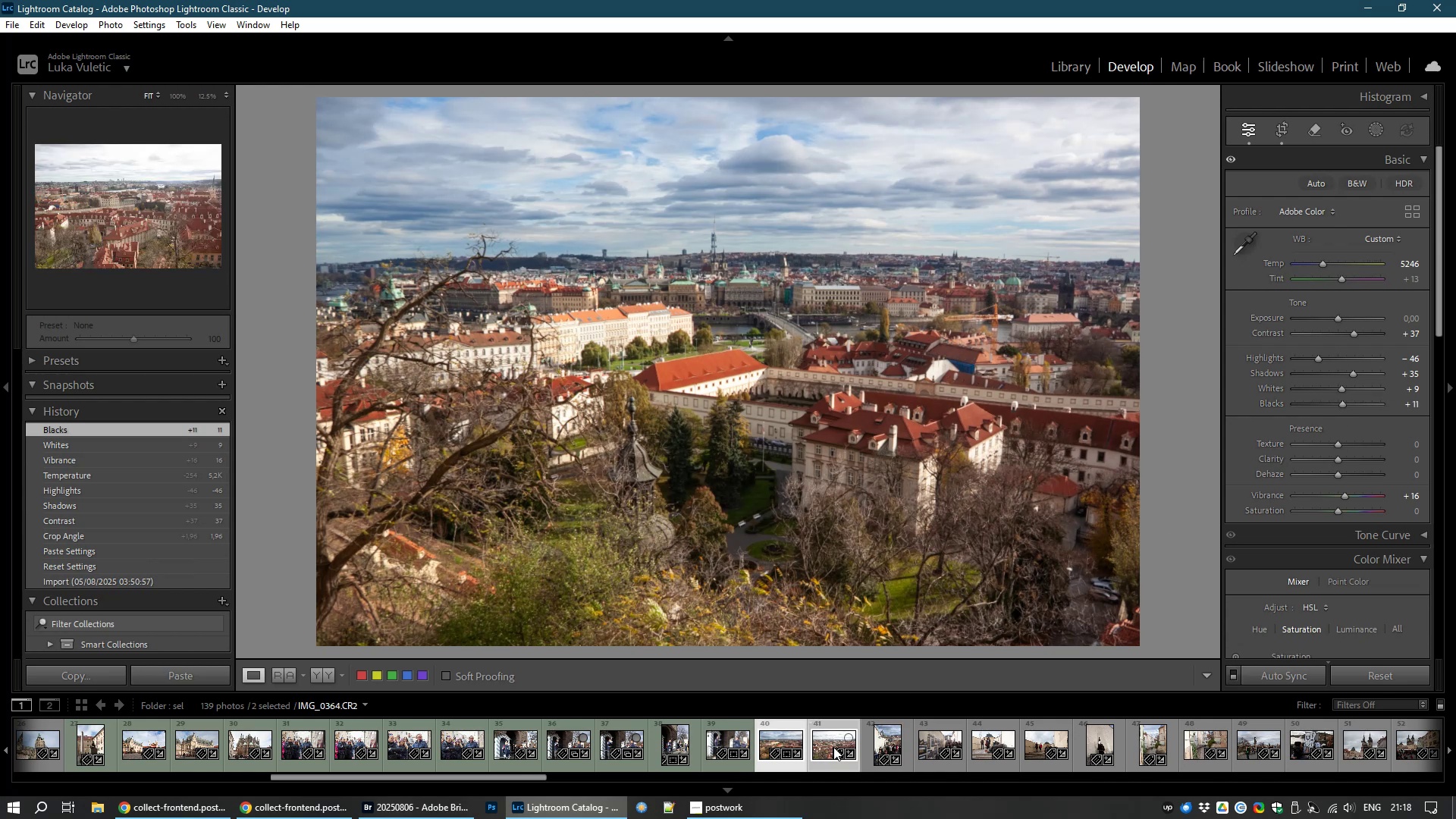 
key(Control+ControlLeft)
 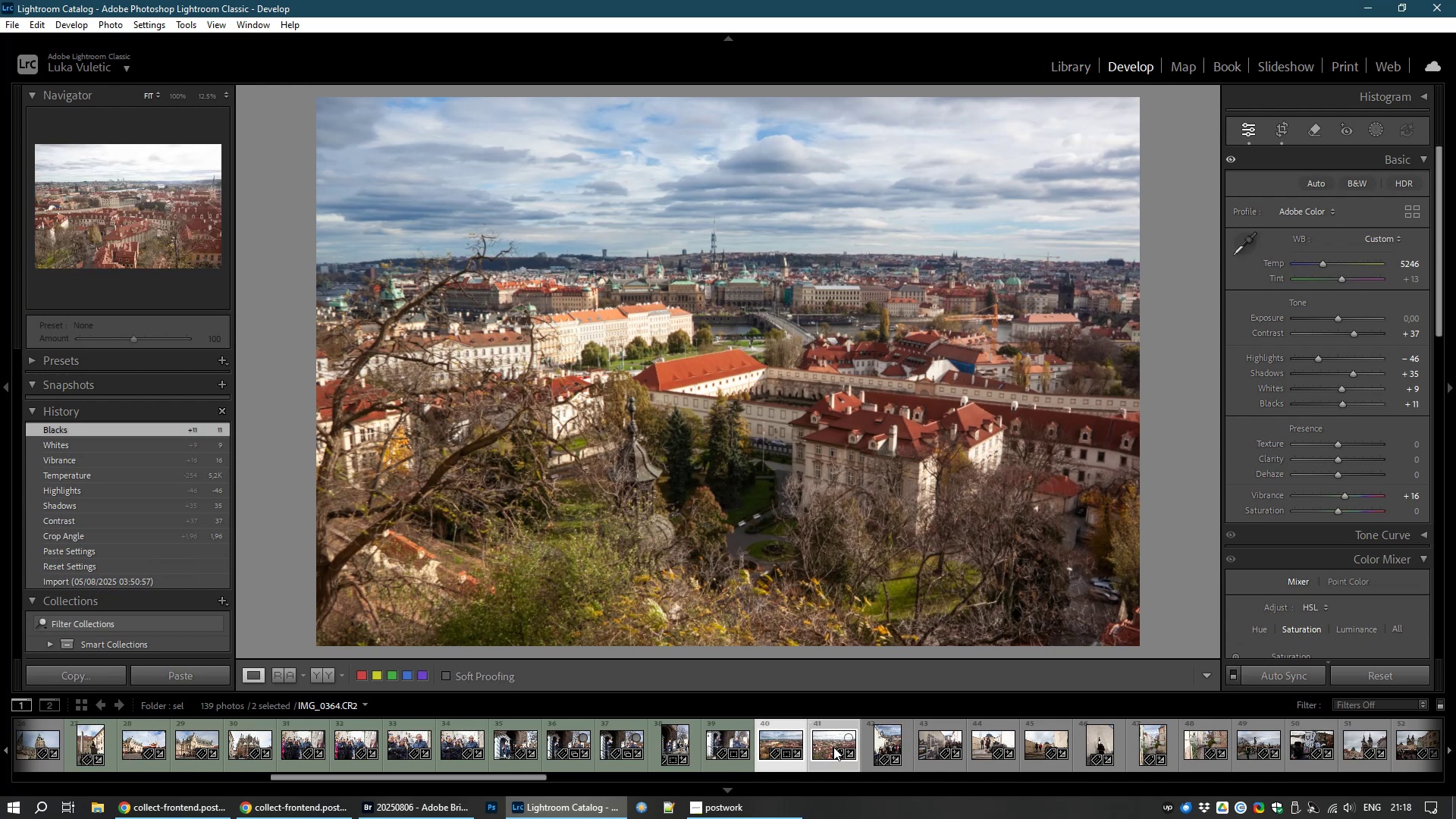 
key(Control+ControlLeft)
 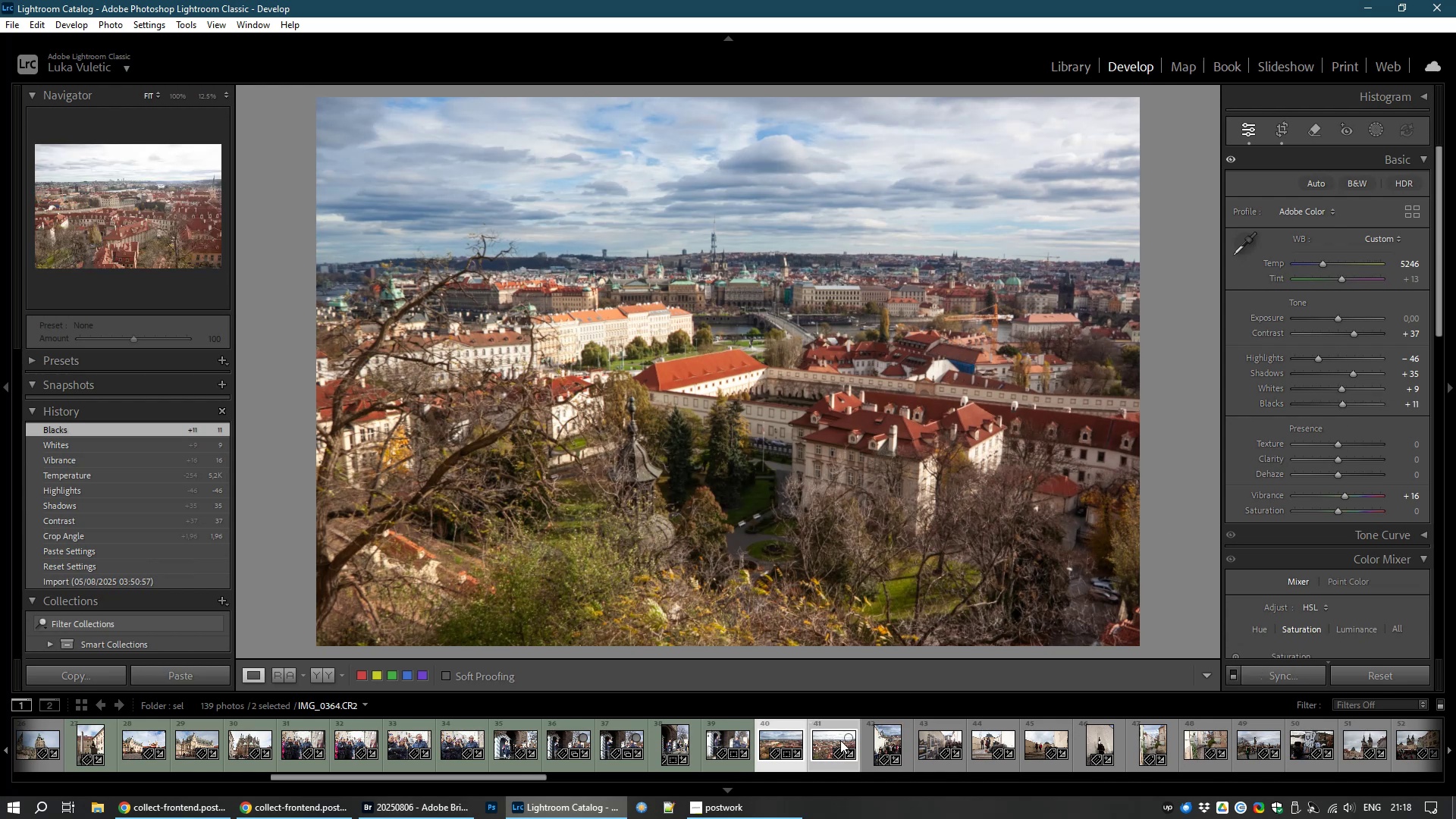 
key(Control+ControlLeft)
 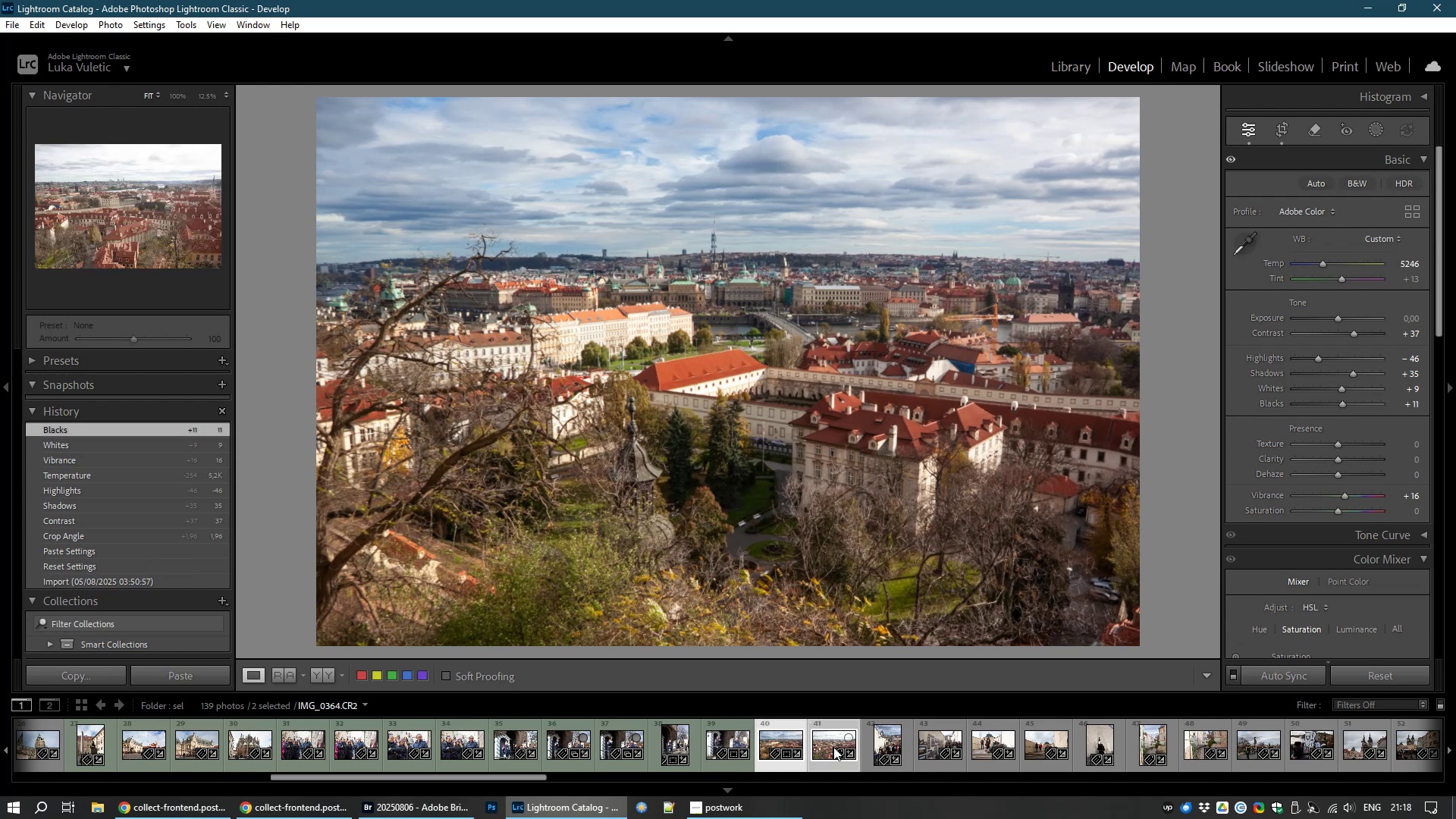 
key(Control+ControlLeft)
 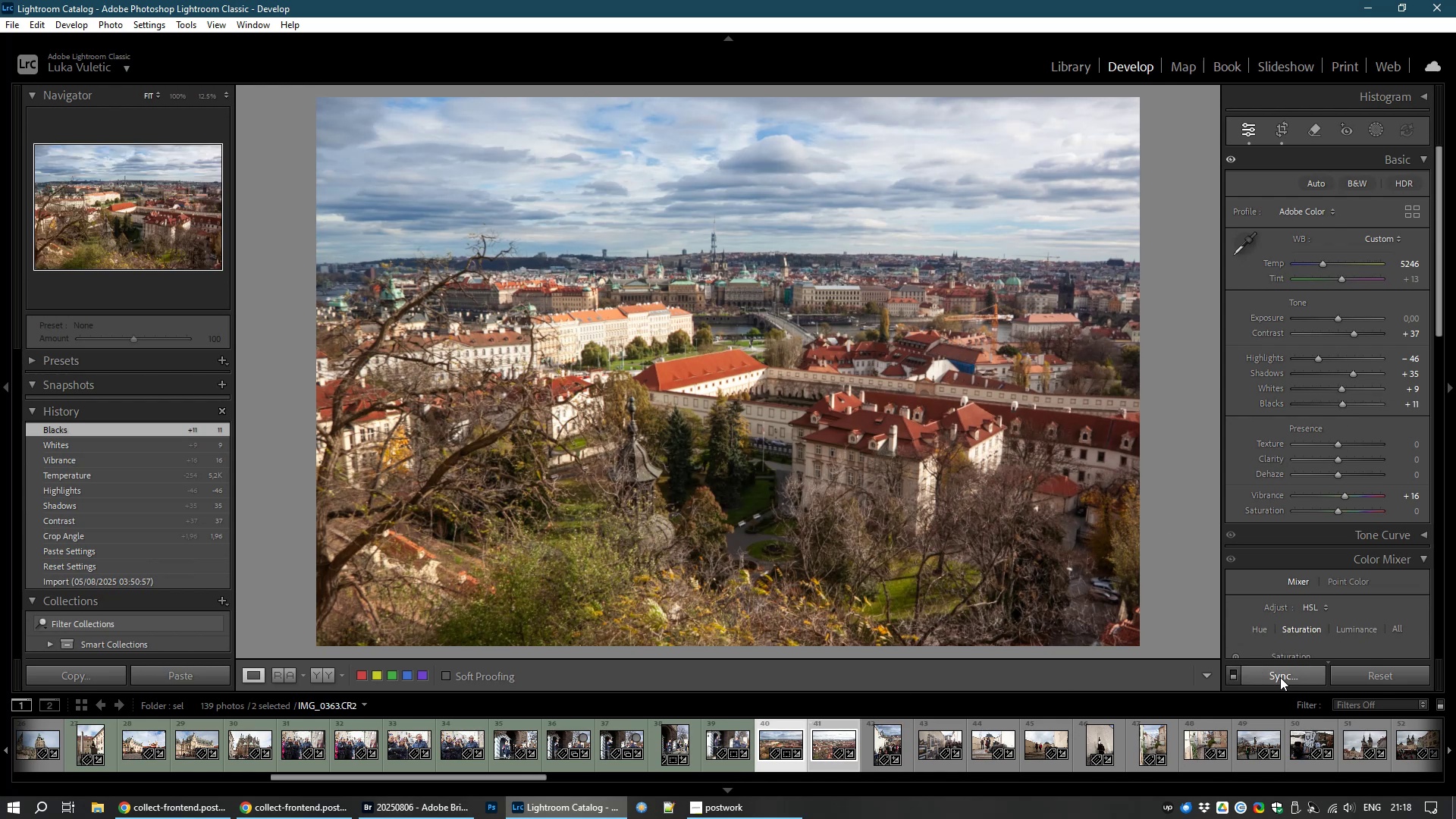 
left_click([1280, 677])
 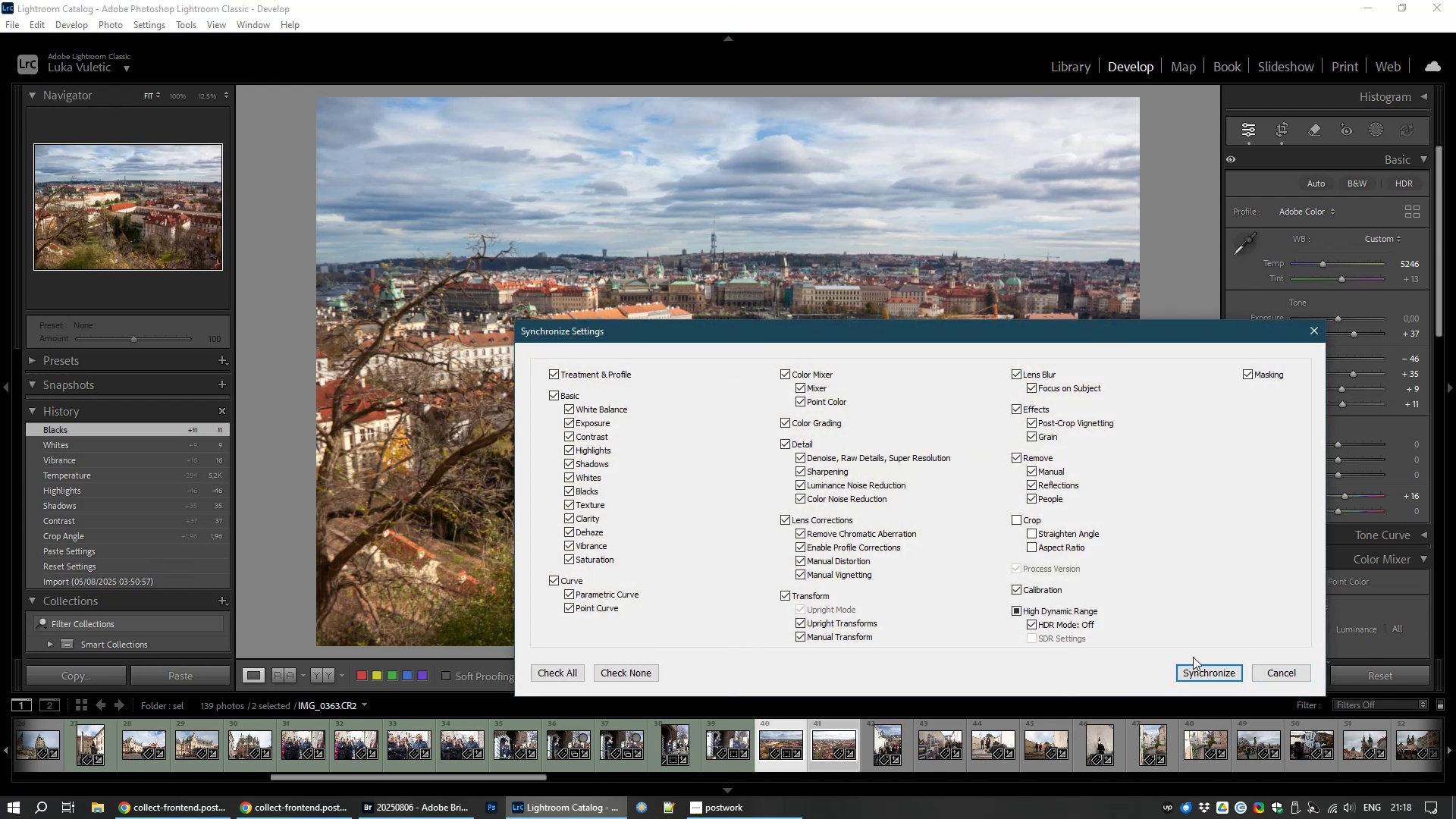 
left_click([1191, 672])
 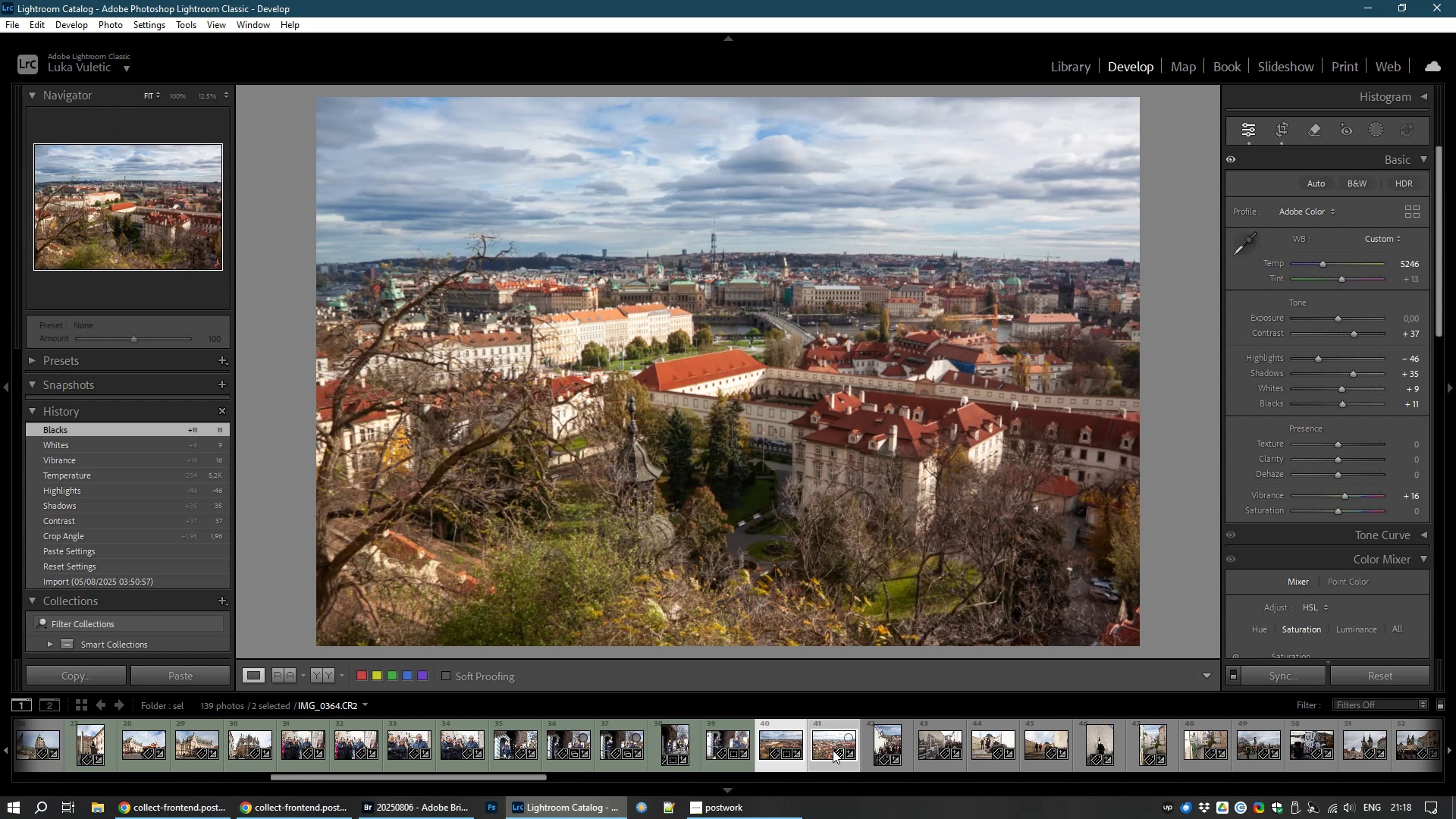 
left_click([821, 741])
 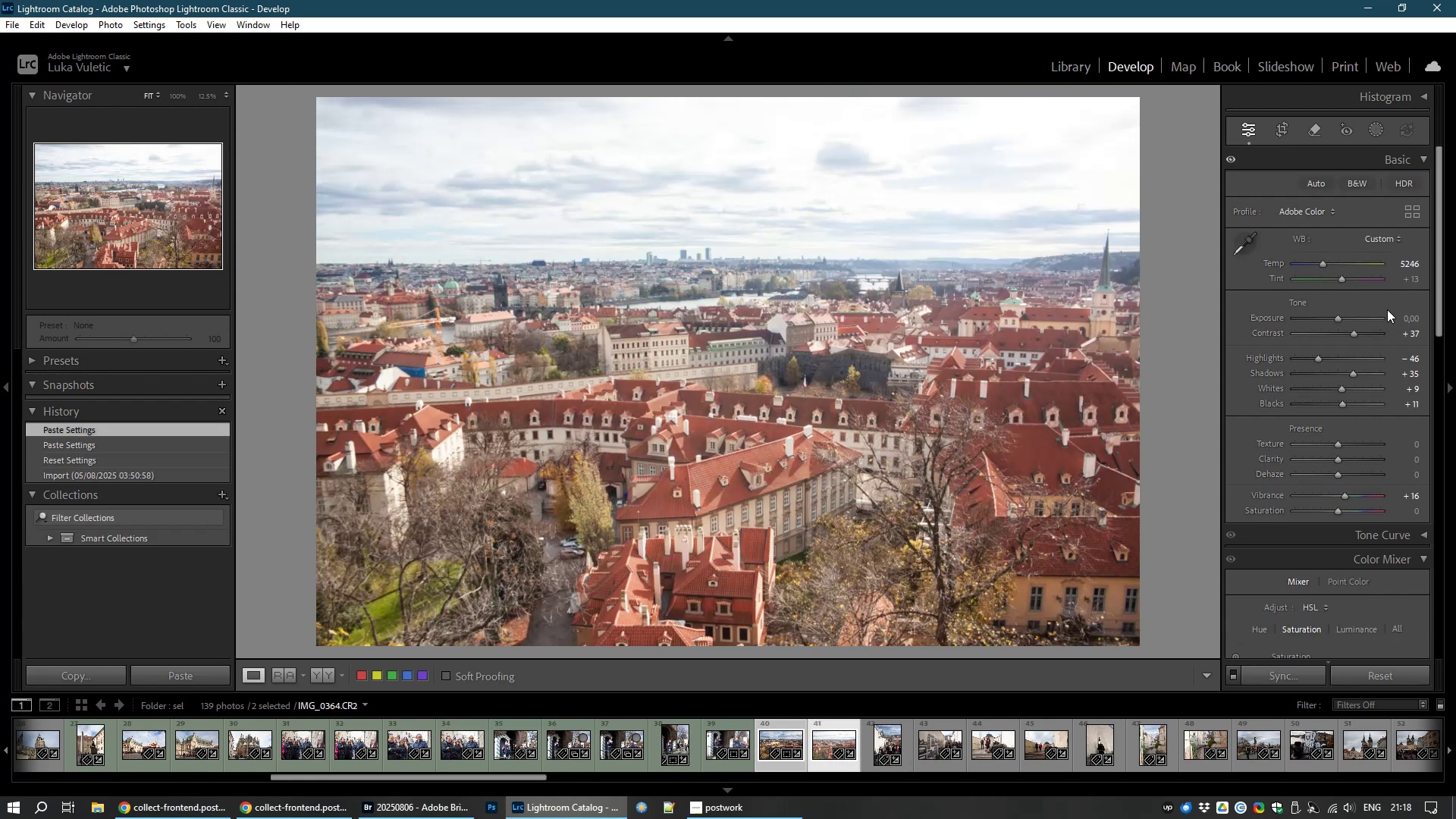 
left_click_drag(start_coordinate=[1353, 333], to_coordinate=[1361, 333])
 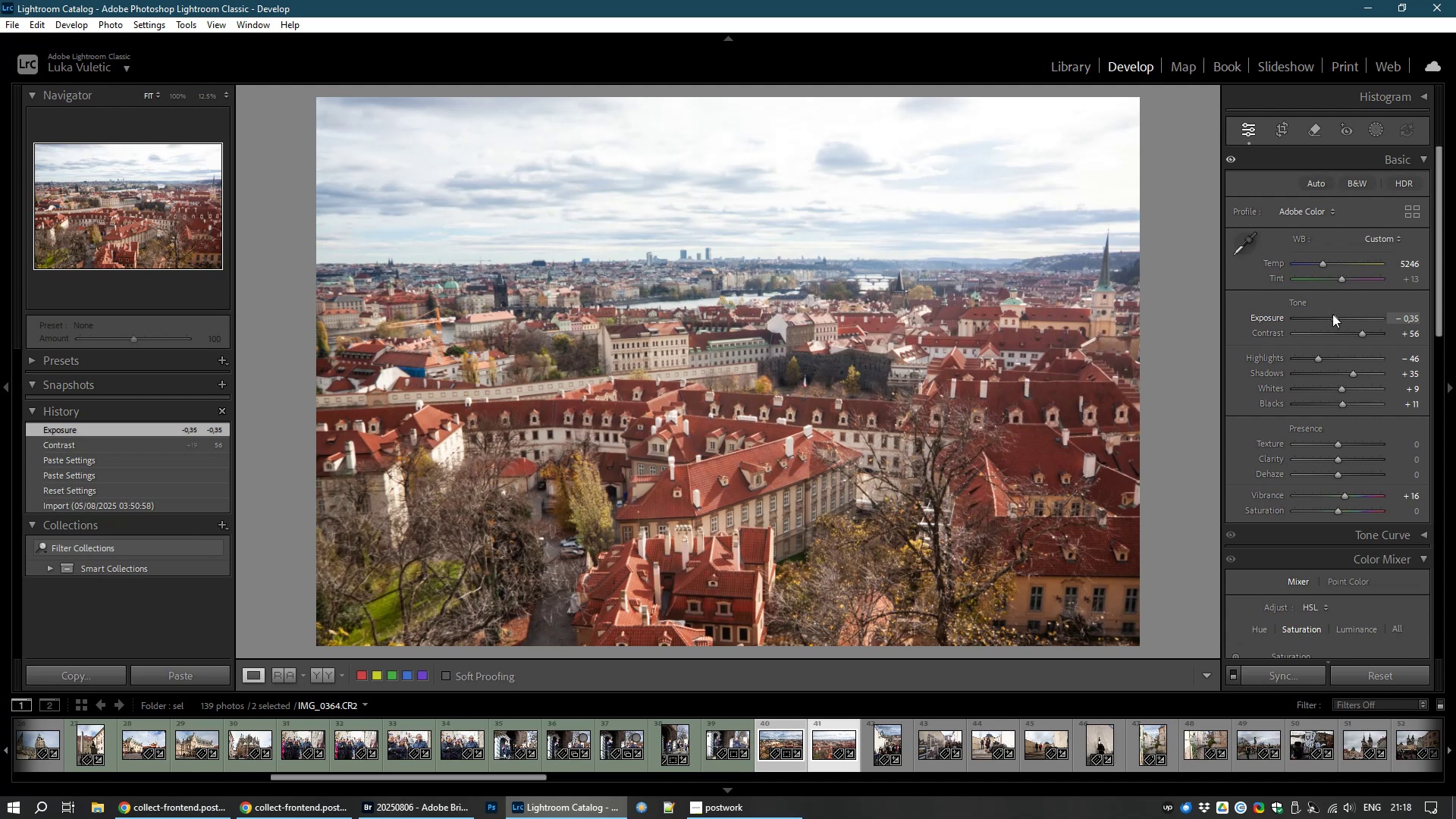 
wait(19.95)
 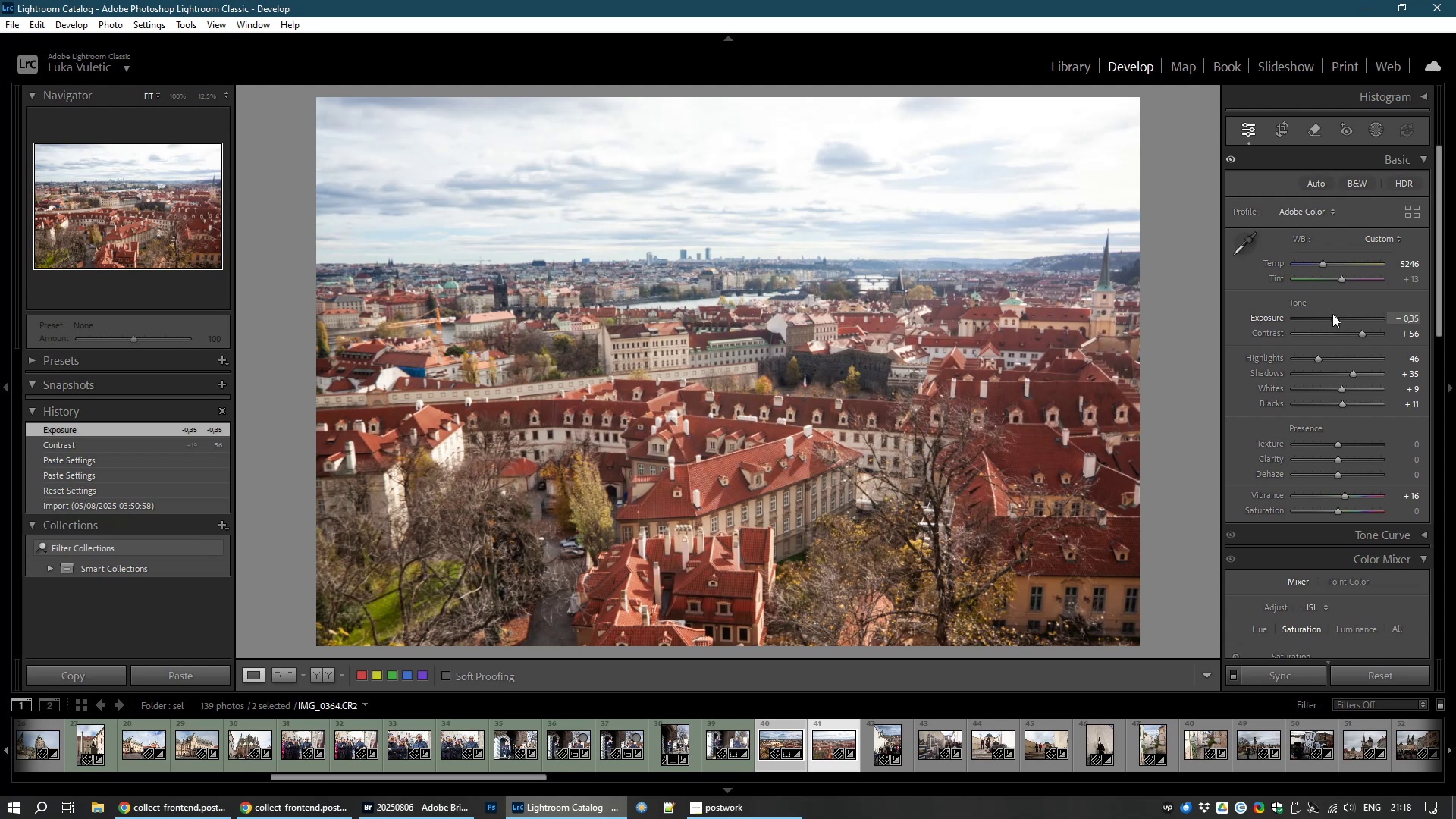 
left_click_drag(start_coordinate=[1345, 495], to_coordinate=[1340, 488])
 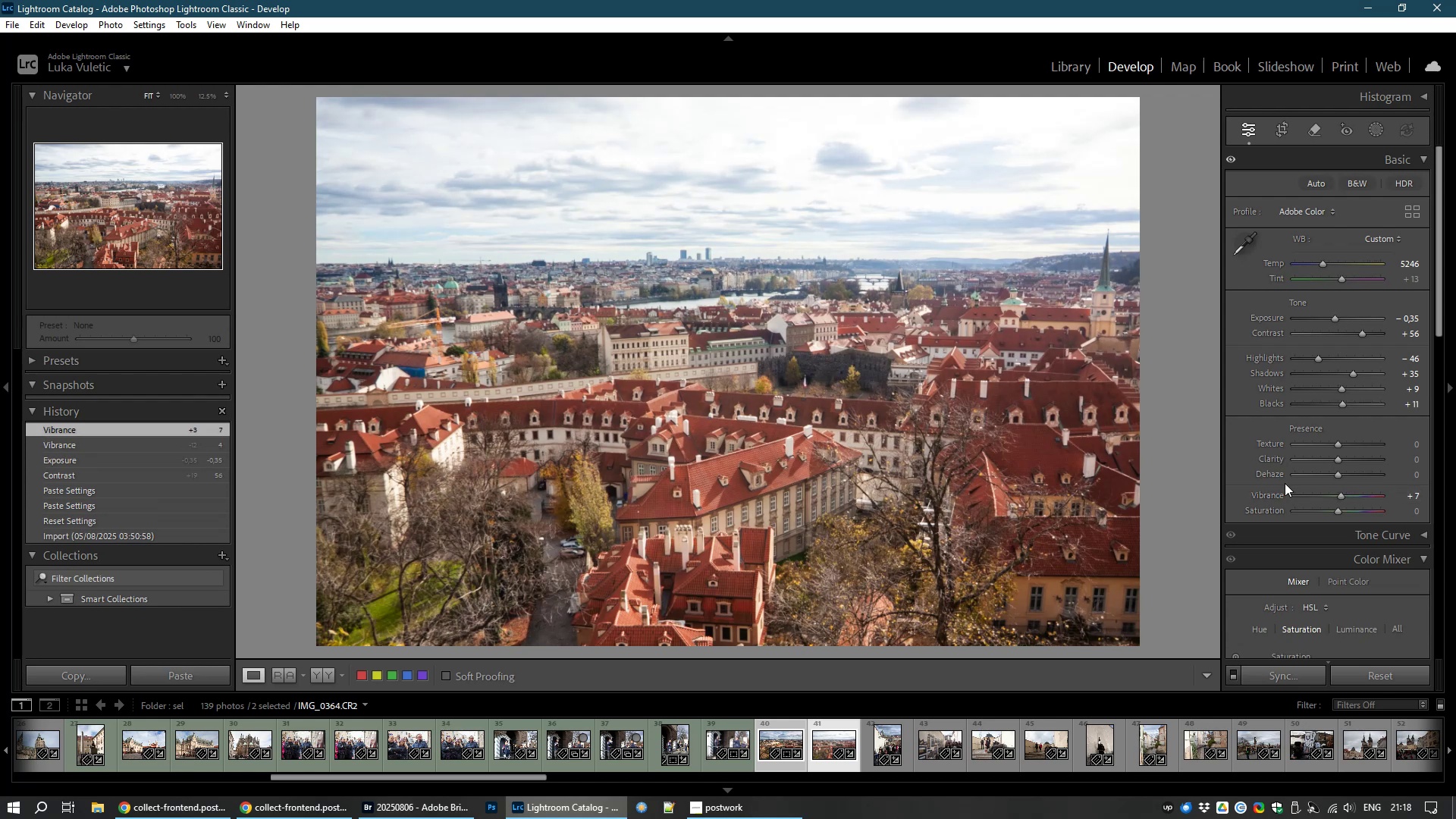 
wait(8.0)
 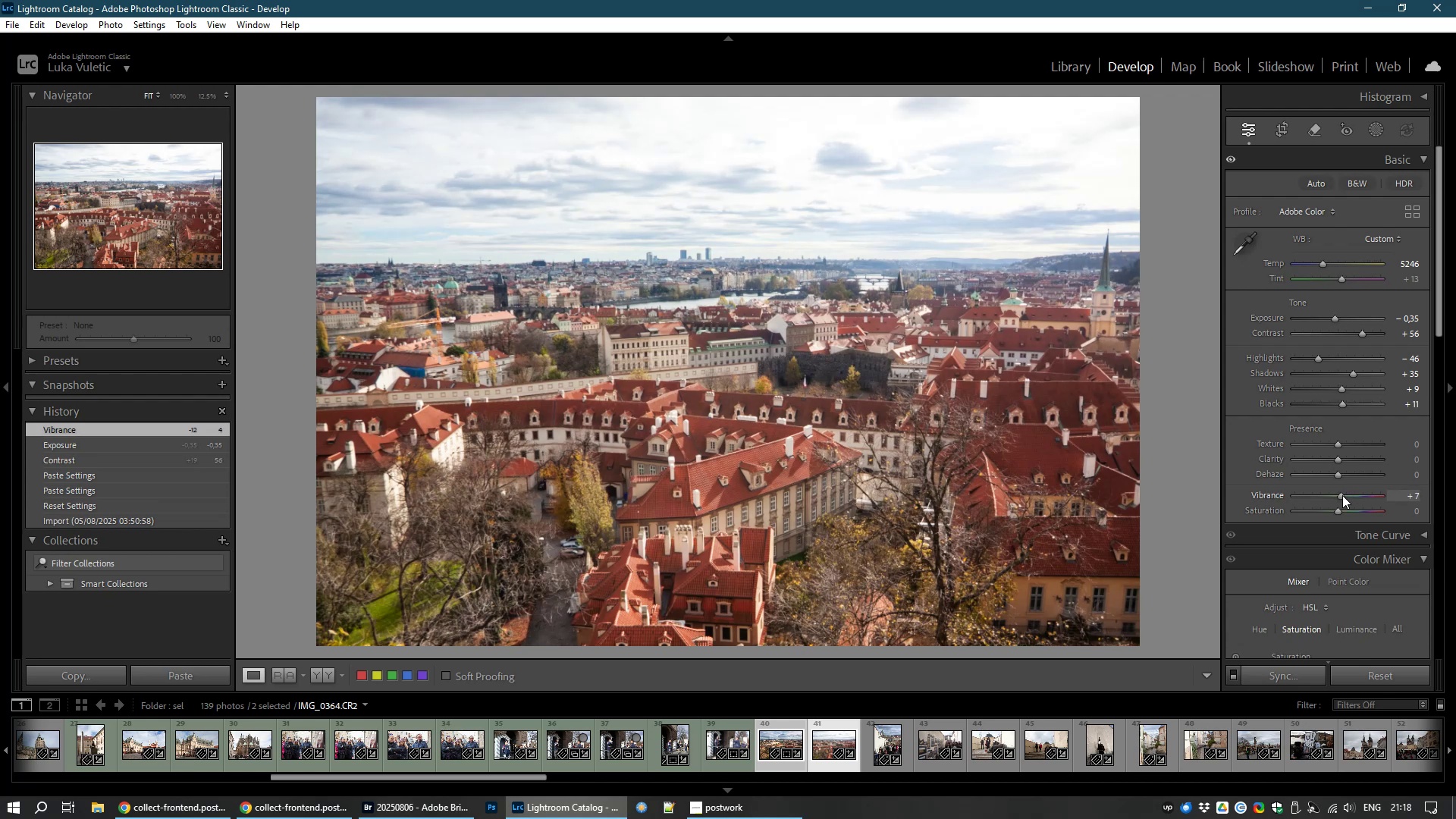 
key(Control+D)
 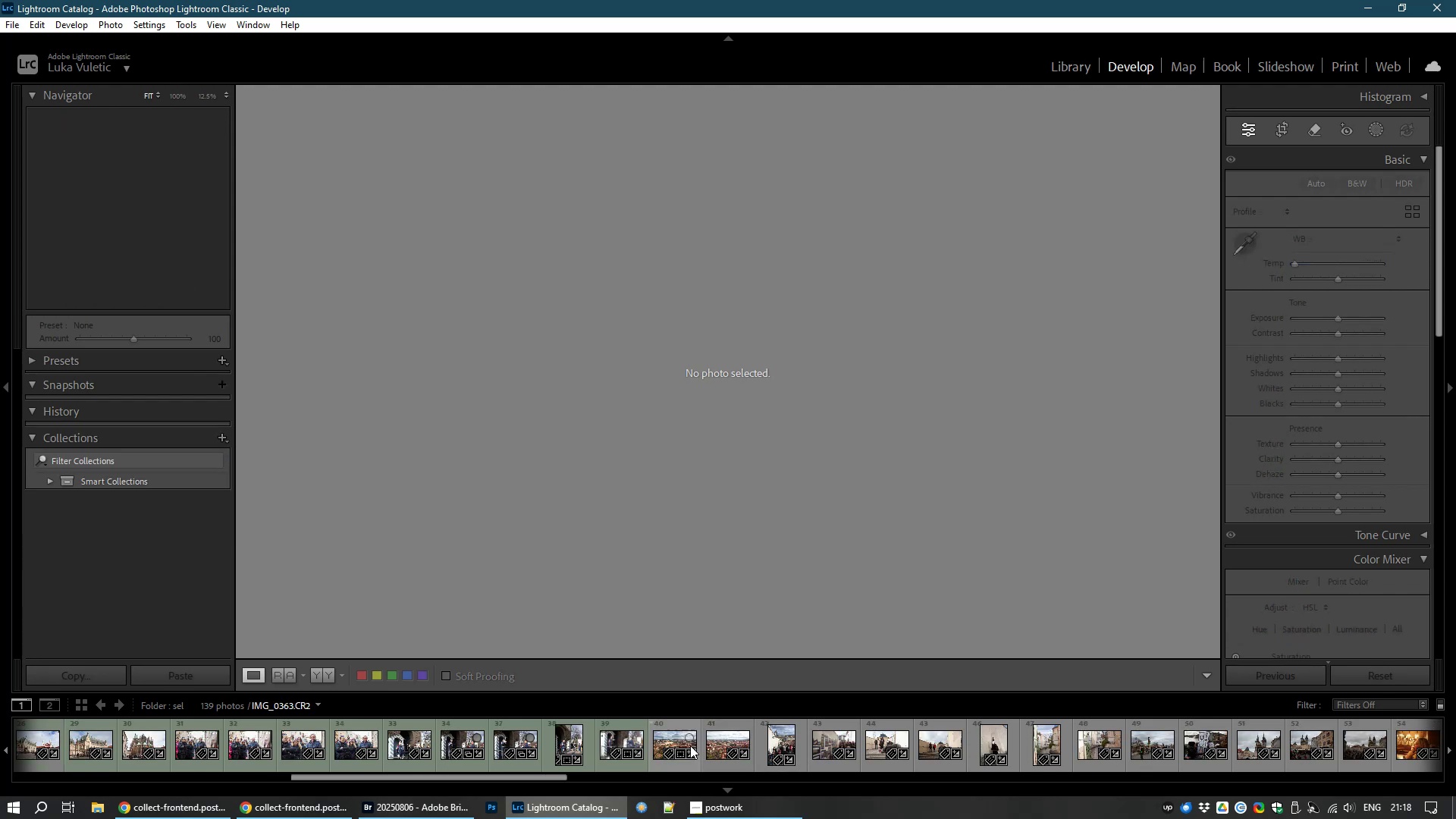 
left_click([687, 741])
 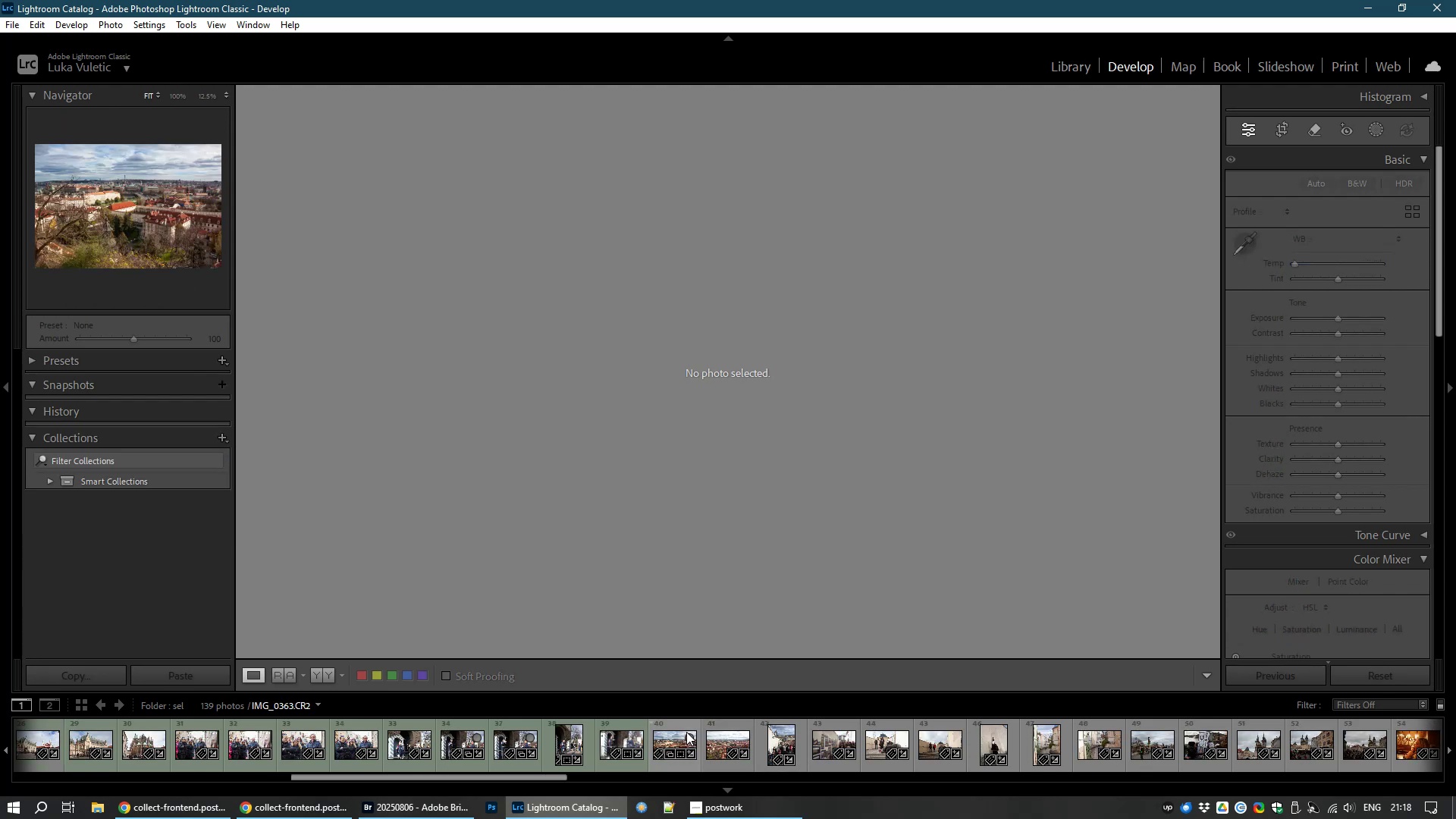 
key(8)
 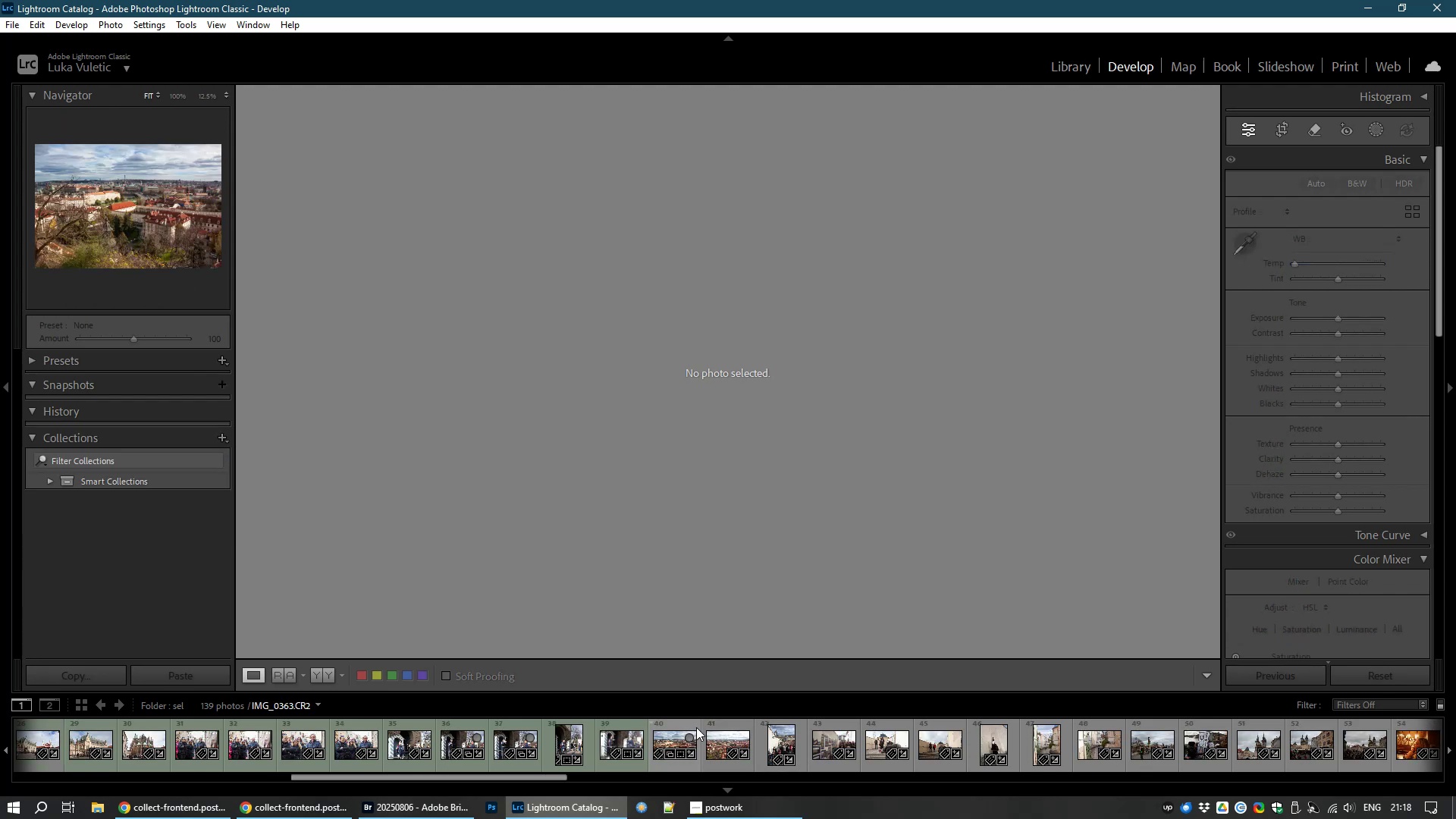 
mouse_move([686, 735])
 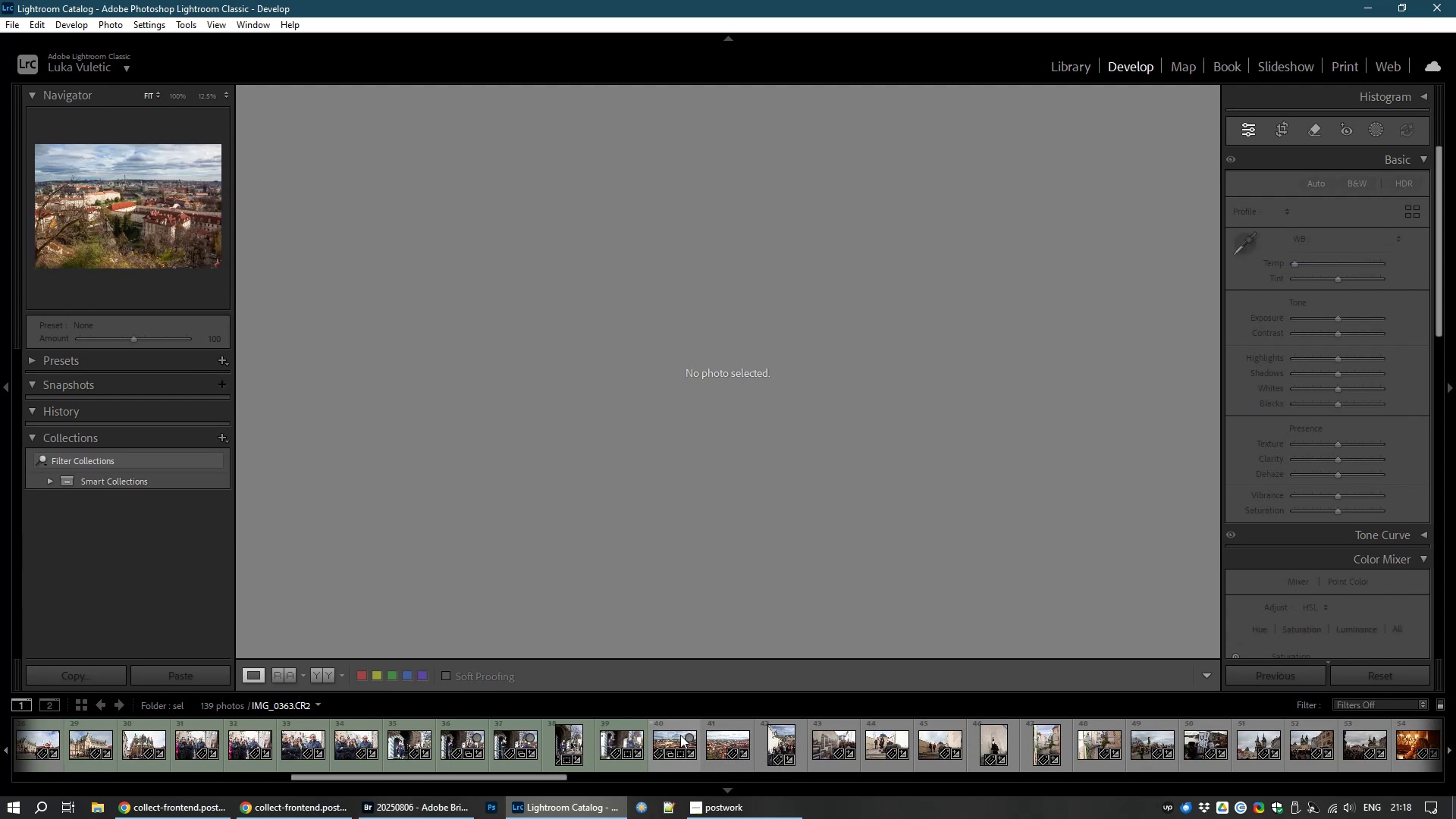 
left_click([680, 735])
 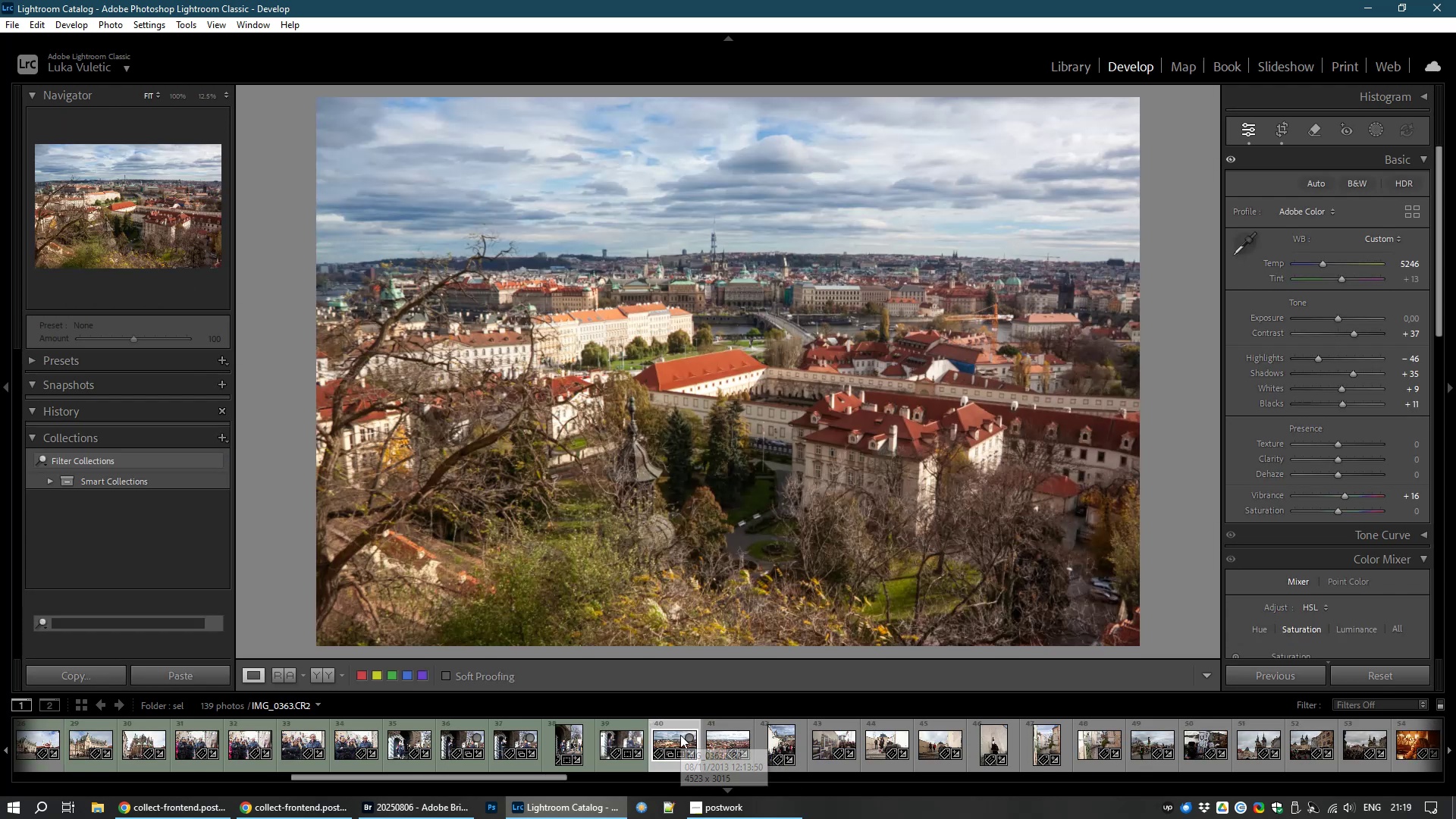 
key(8)
 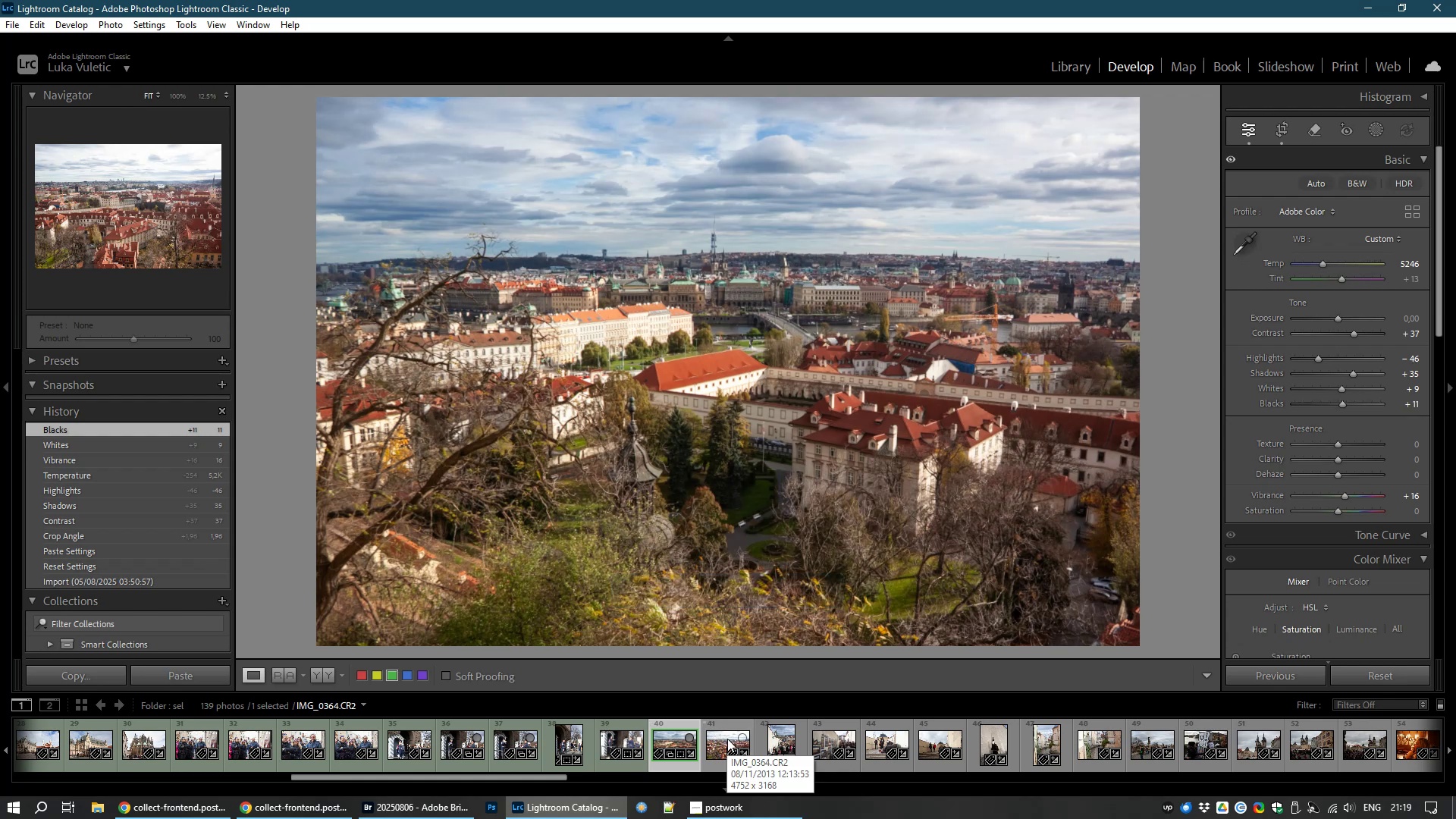 
left_click([727, 739])
 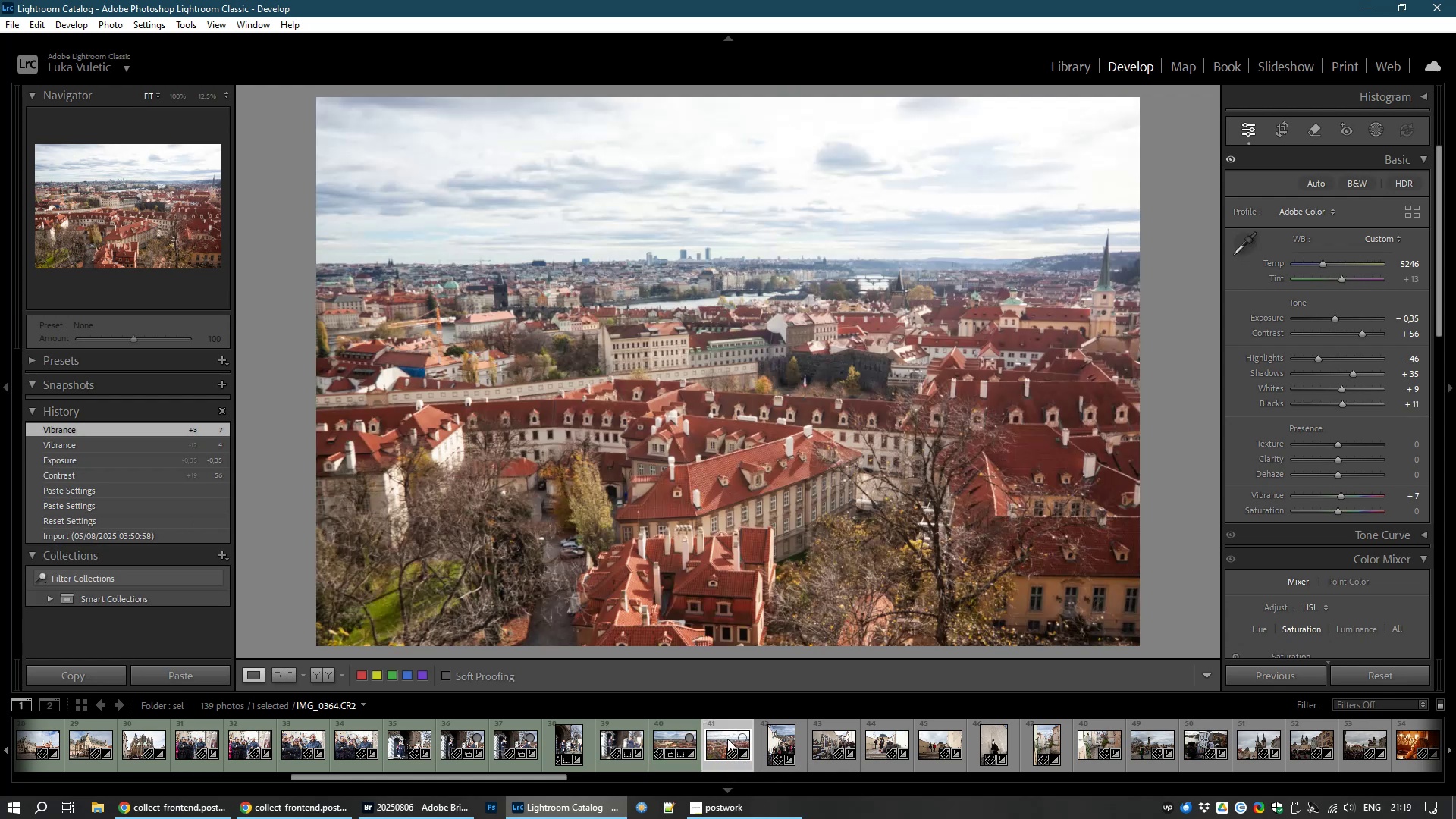 
key(8)
 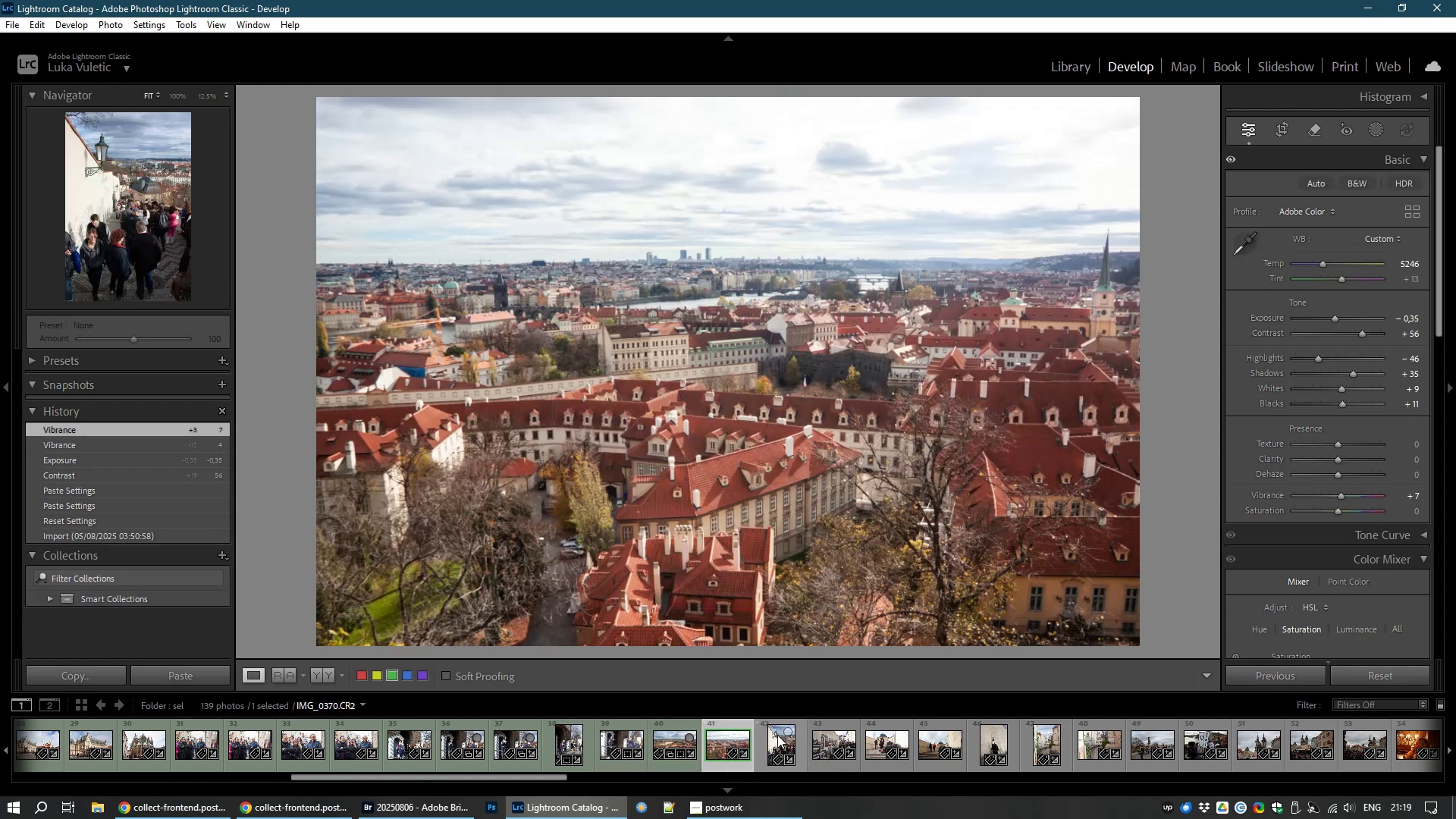 
left_click([778, 738])
 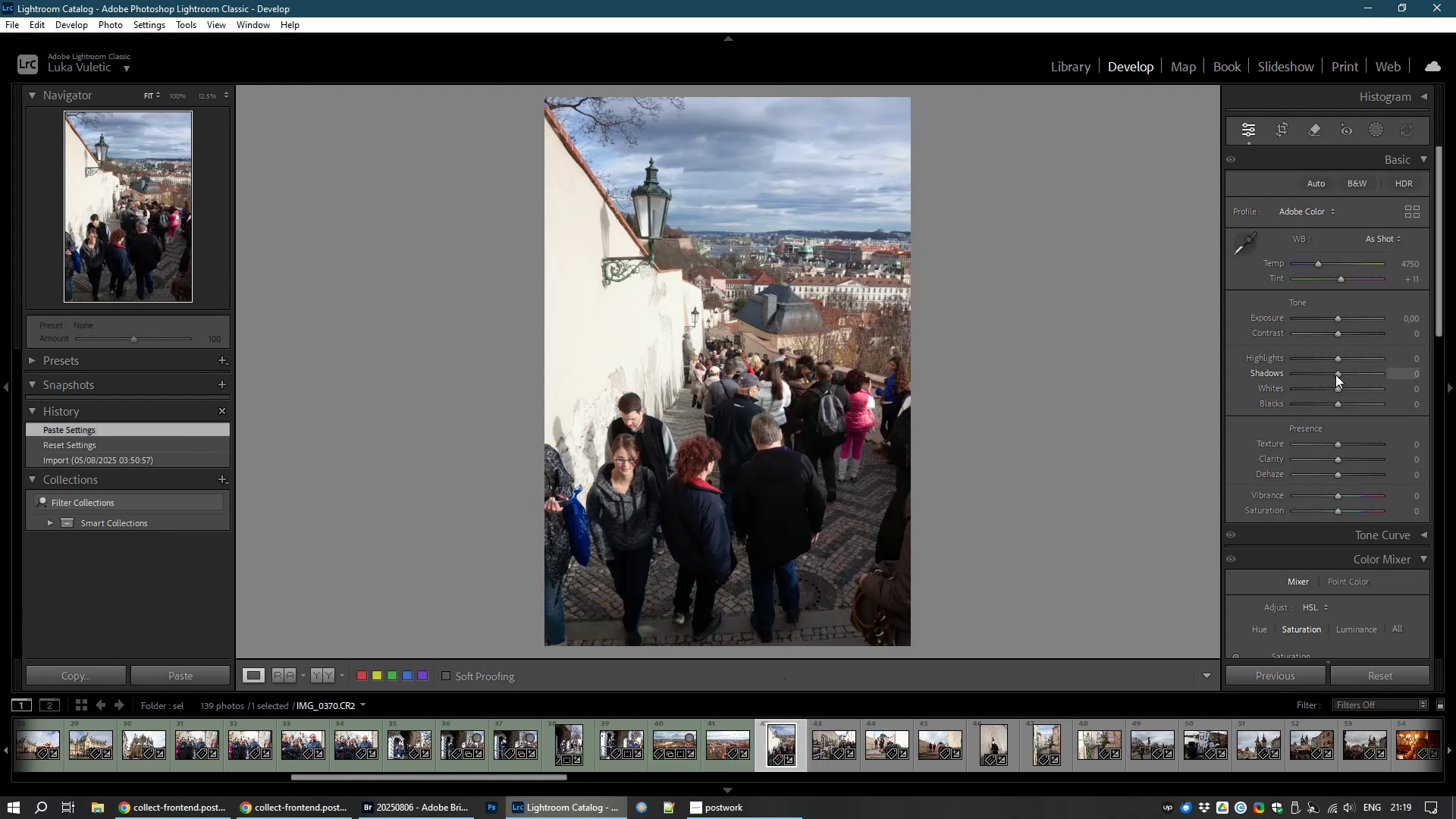 
left_click_drag(start_coordinate=[1339, 370], to_coordinate=[1383, 367])
 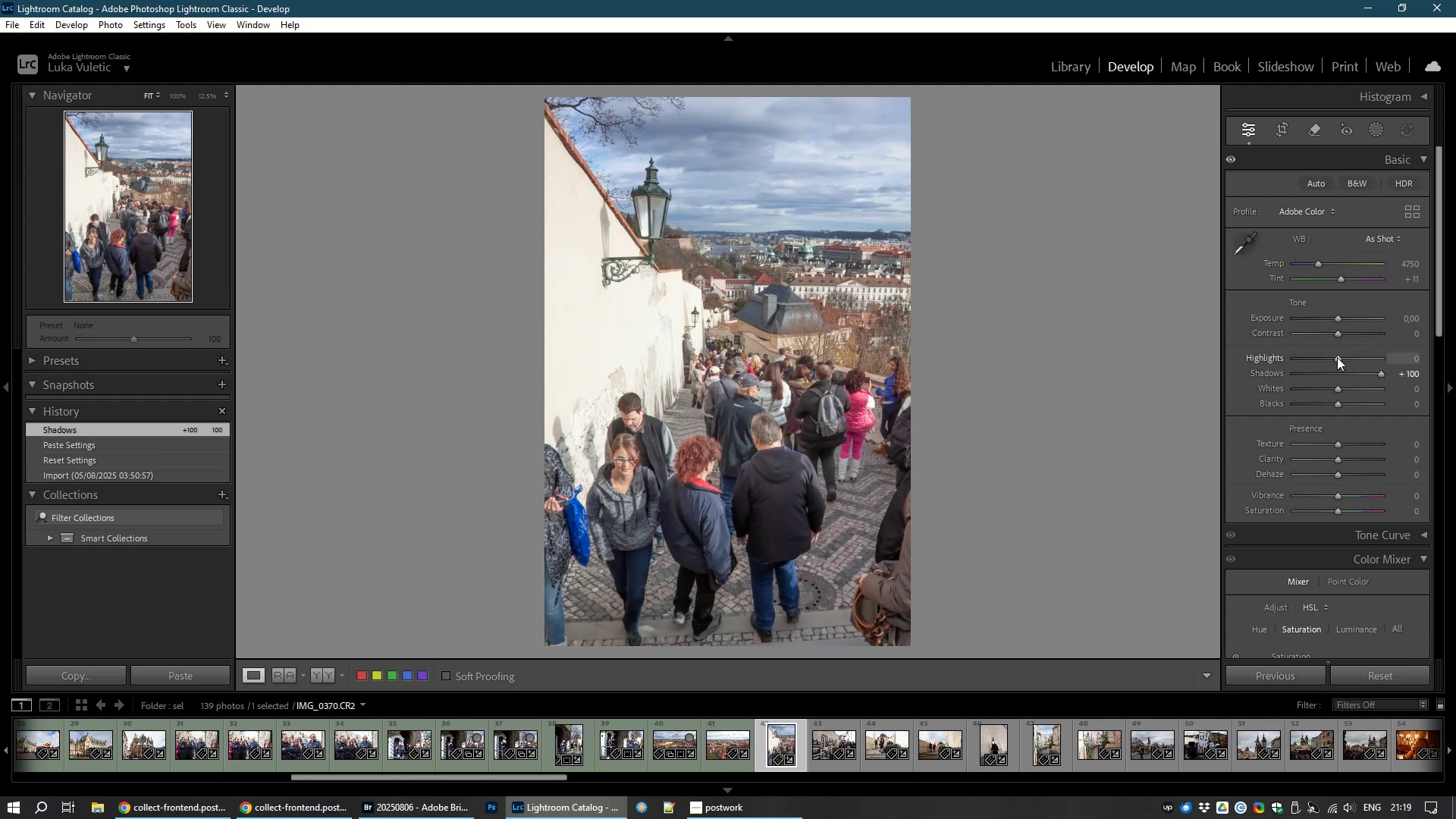 
left_click_drag(start_coordinate=[1337, 356], to_coordinate=[1316, 372])
 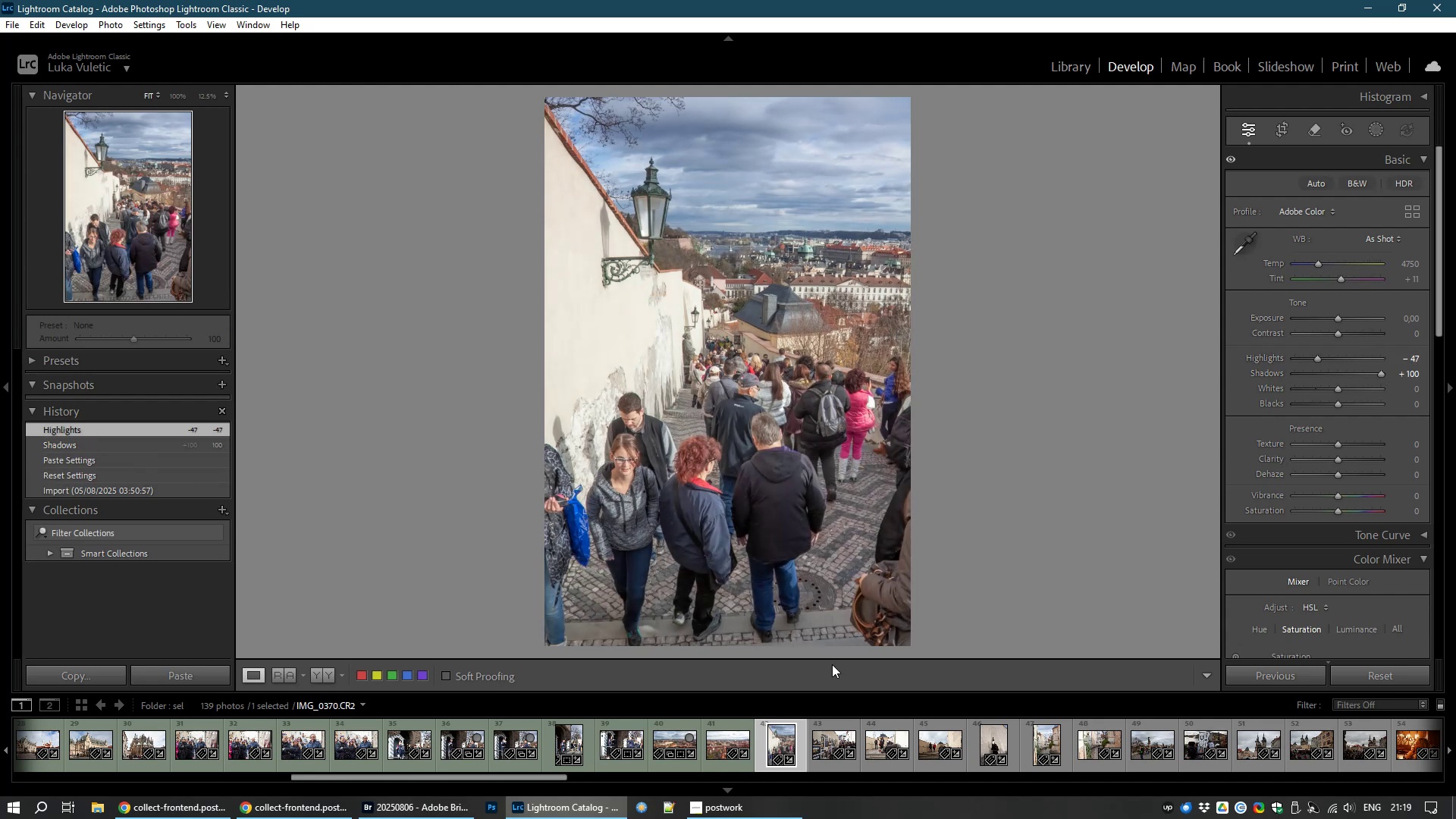 
key(8)
 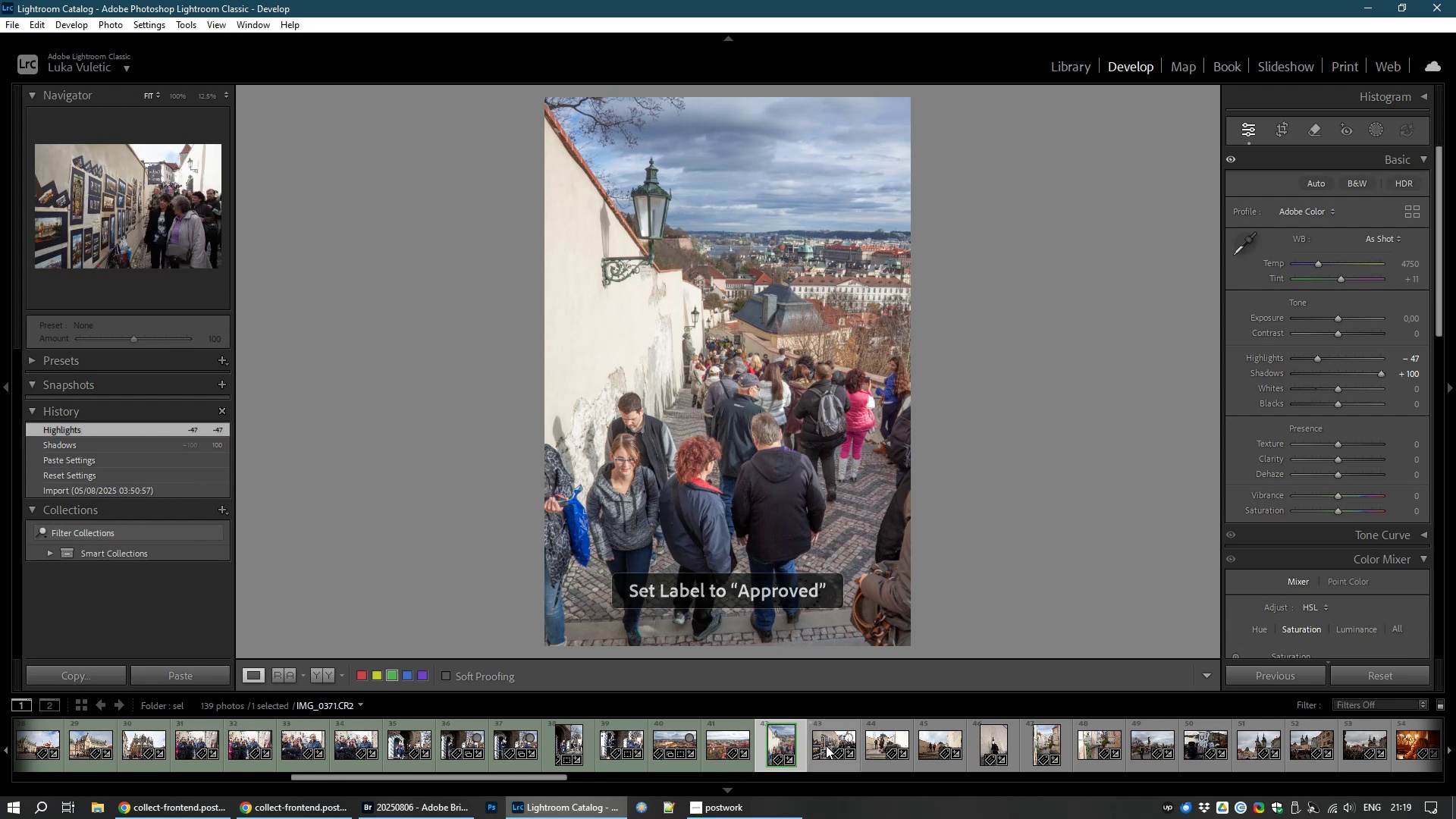 
left_click([826, 745])
 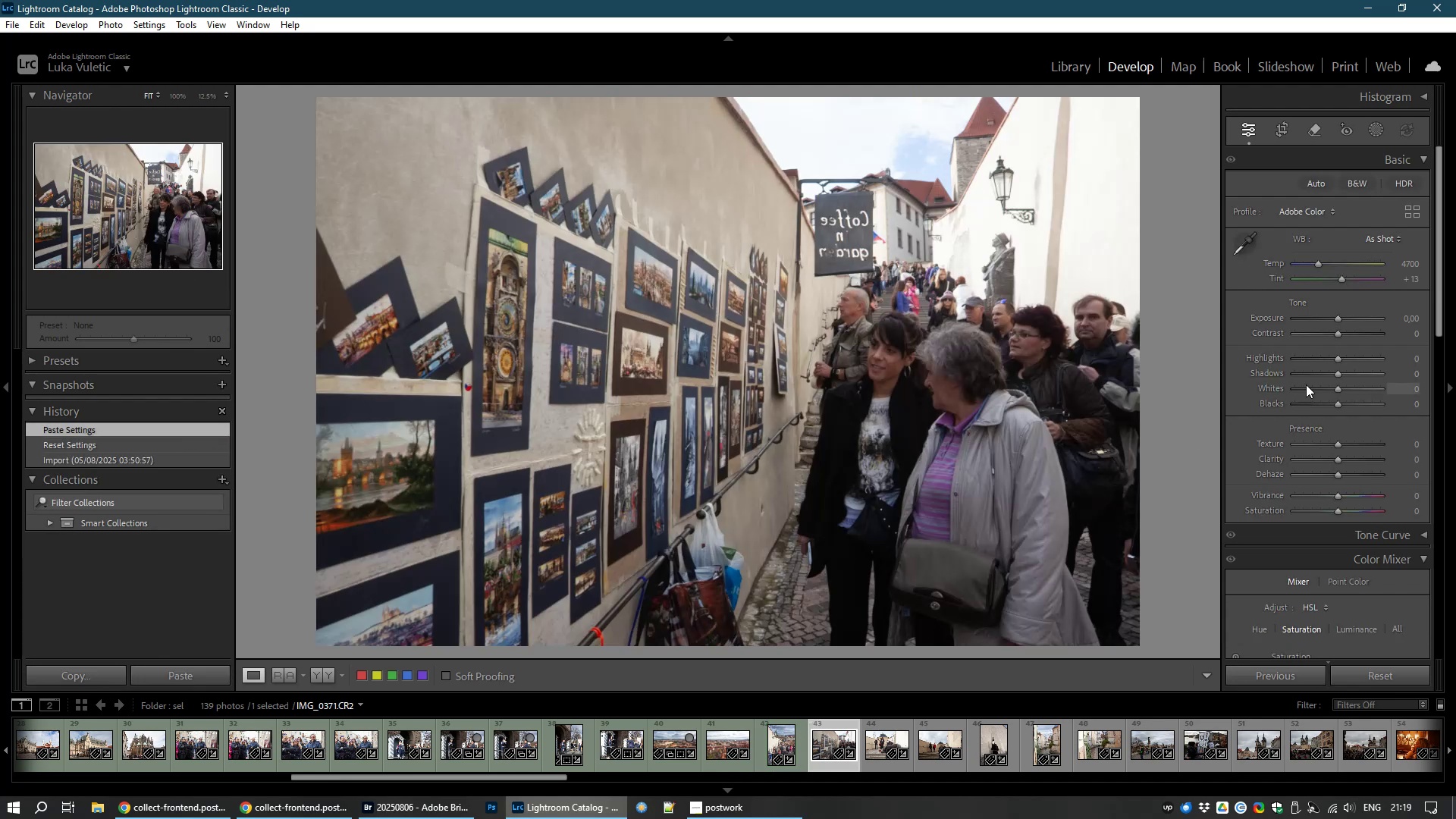 
left_click_drag(start_coordinate=[1340, 374], to_coordinate=[1351, 376])
 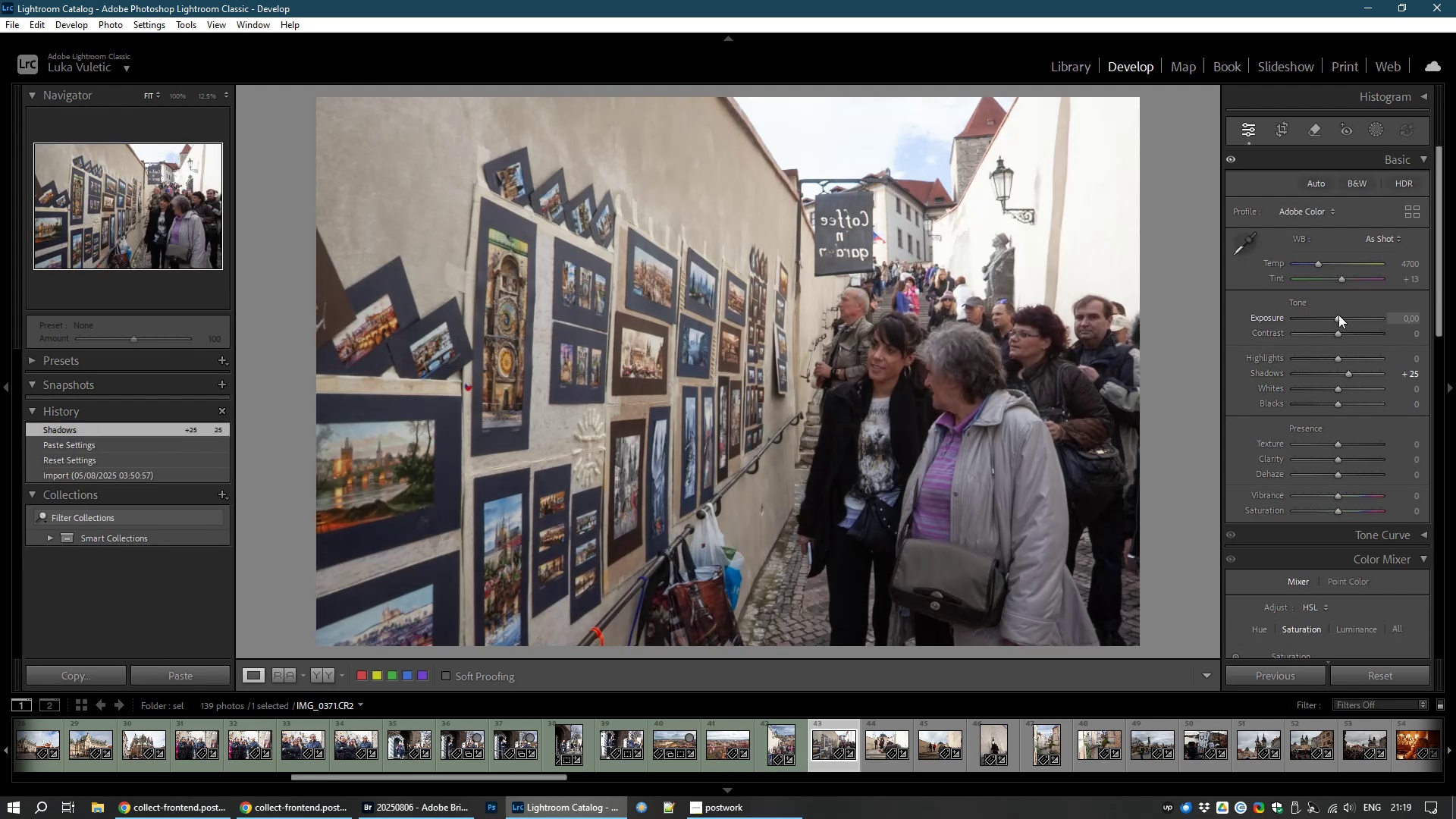 
left_click_drag(start_coordinate=[1338, 317], to_coordinate=[1345, 317])
 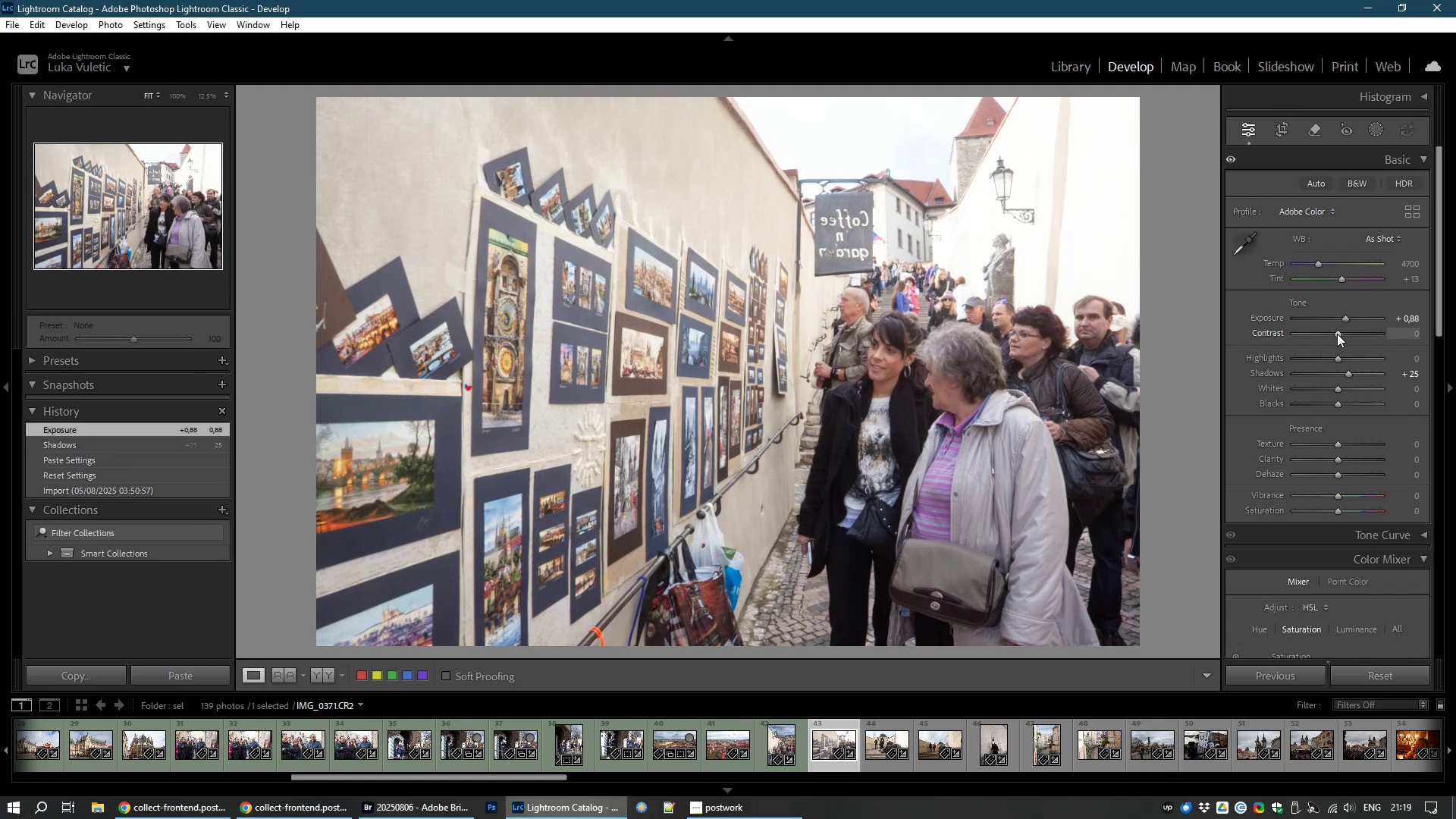 
left_click_drag(start_coordinate=[1337, 334], to_coordinate=[1347, 333])
 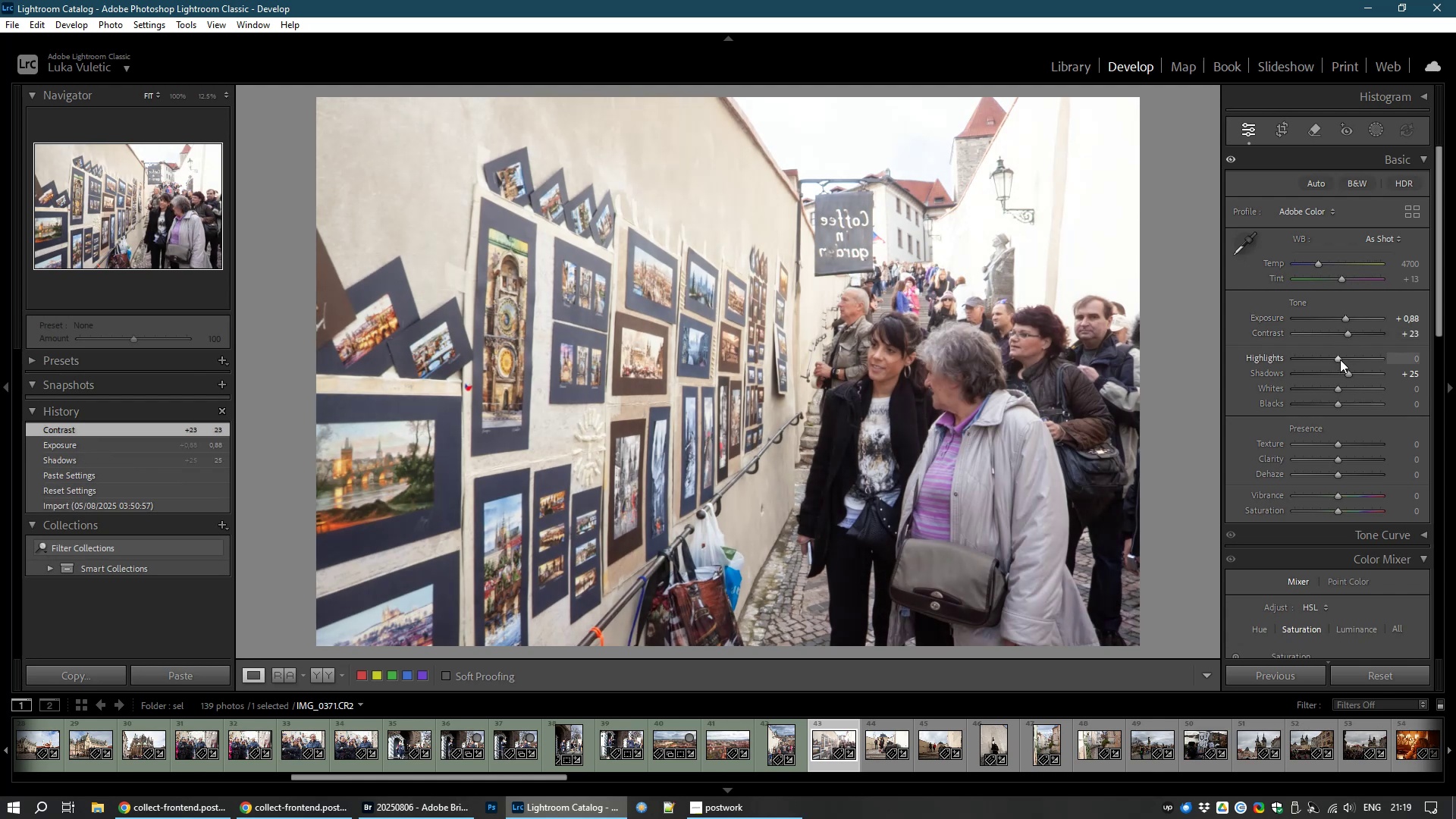 
left_click_drag(start_coordinate=[1340, 359], to_coordinate=[1318, 364])
 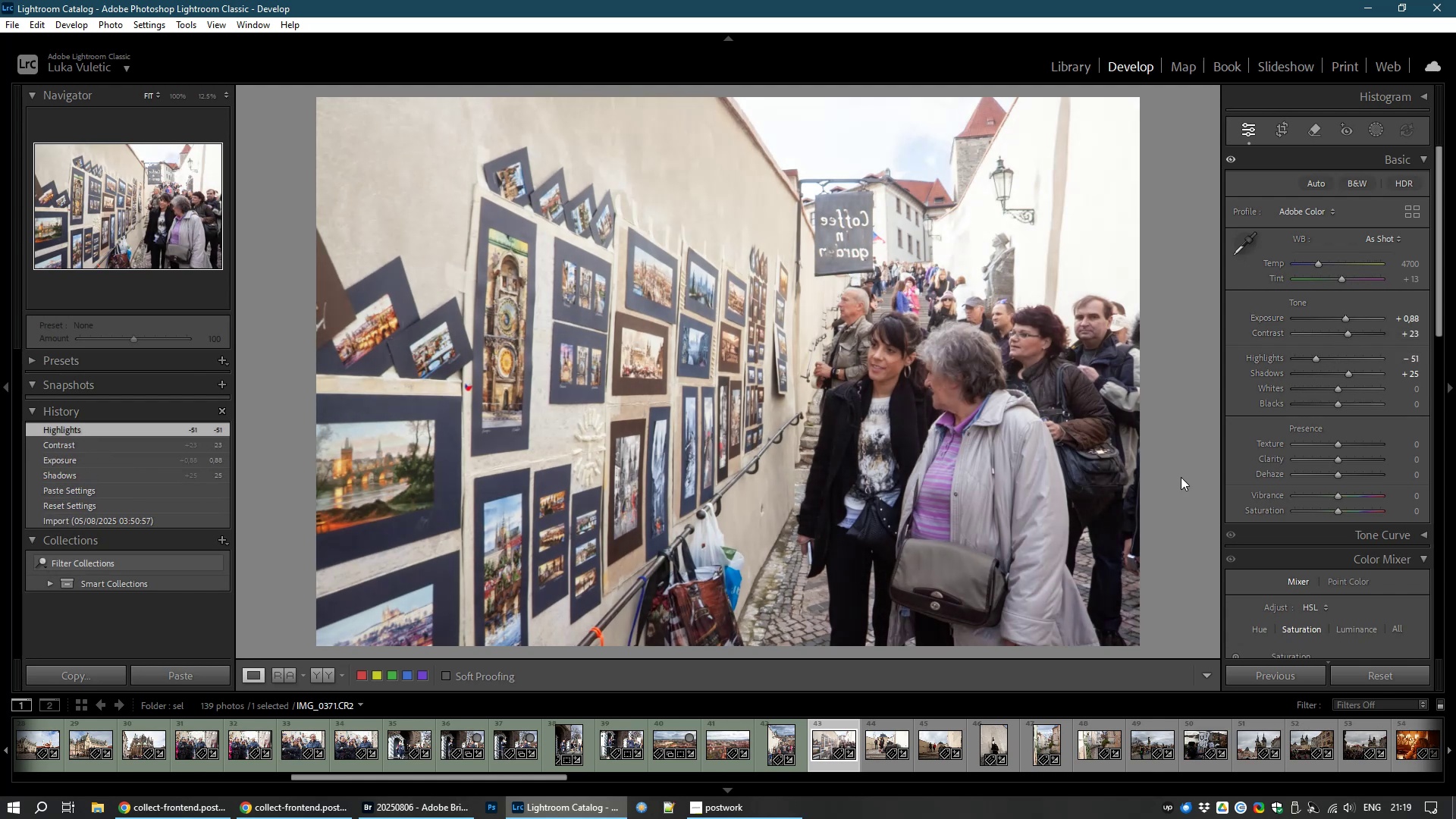 
key(8)
 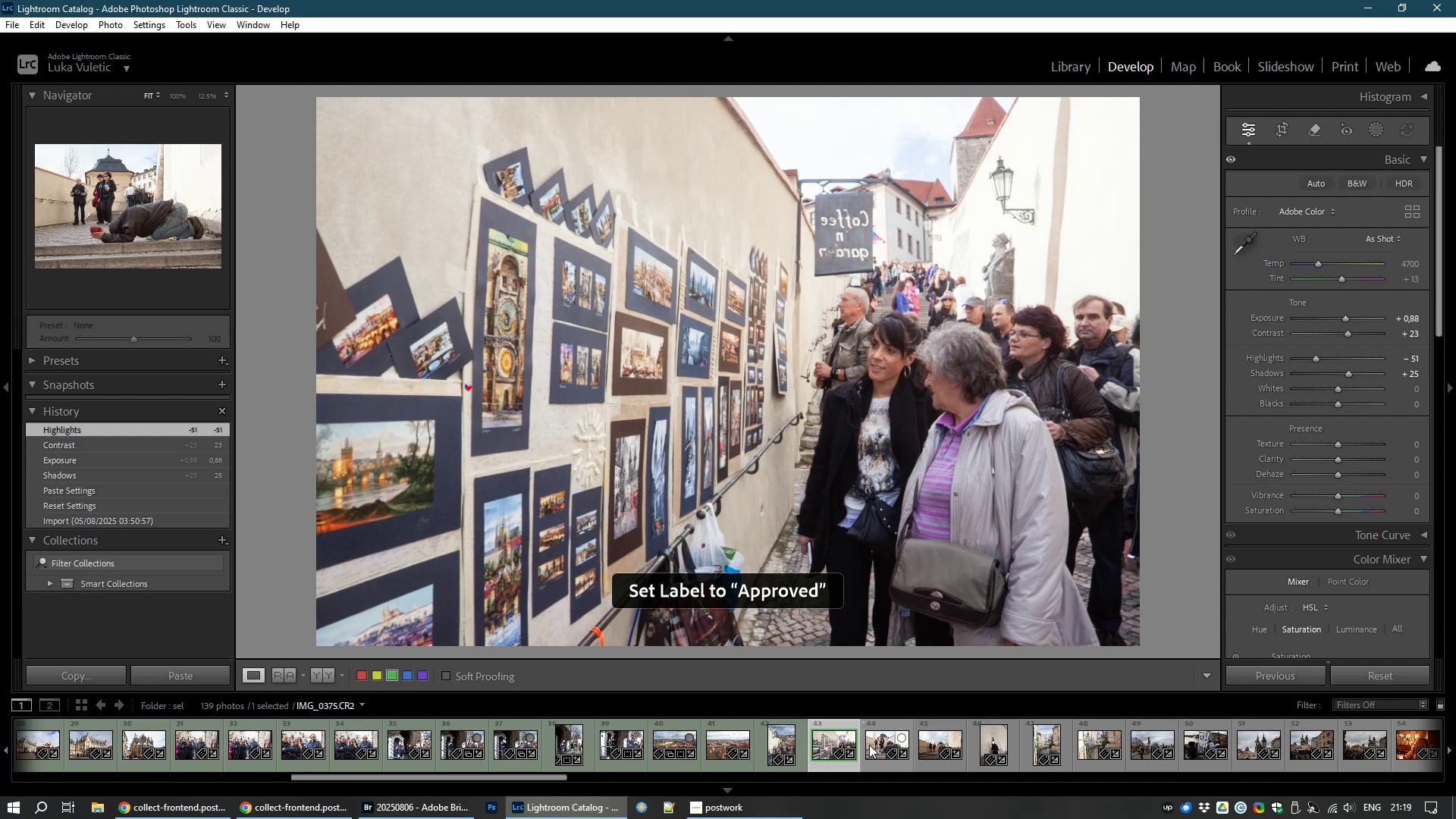 
left_click([869, 745])
 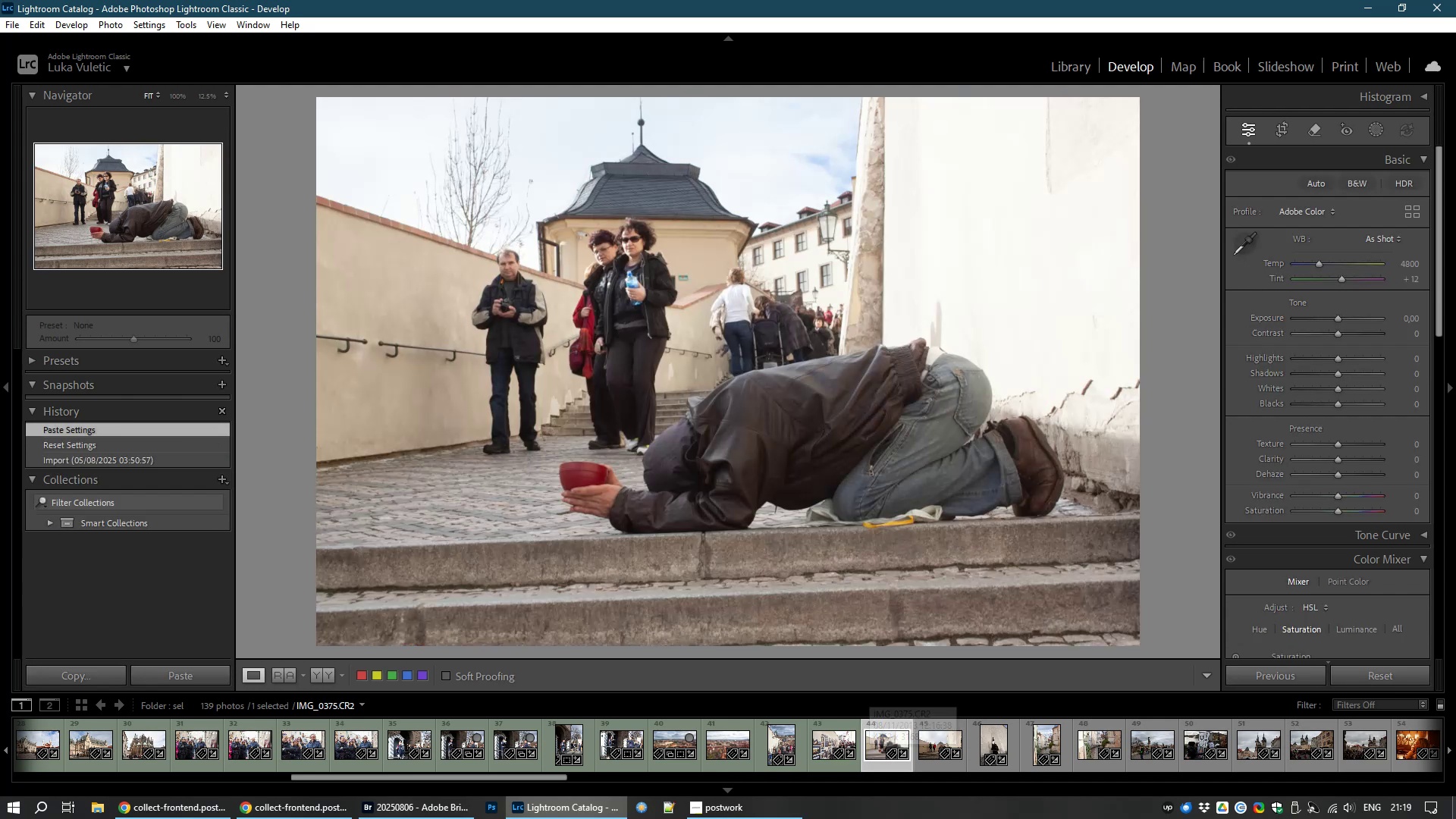 
left_click([1279, 137])
 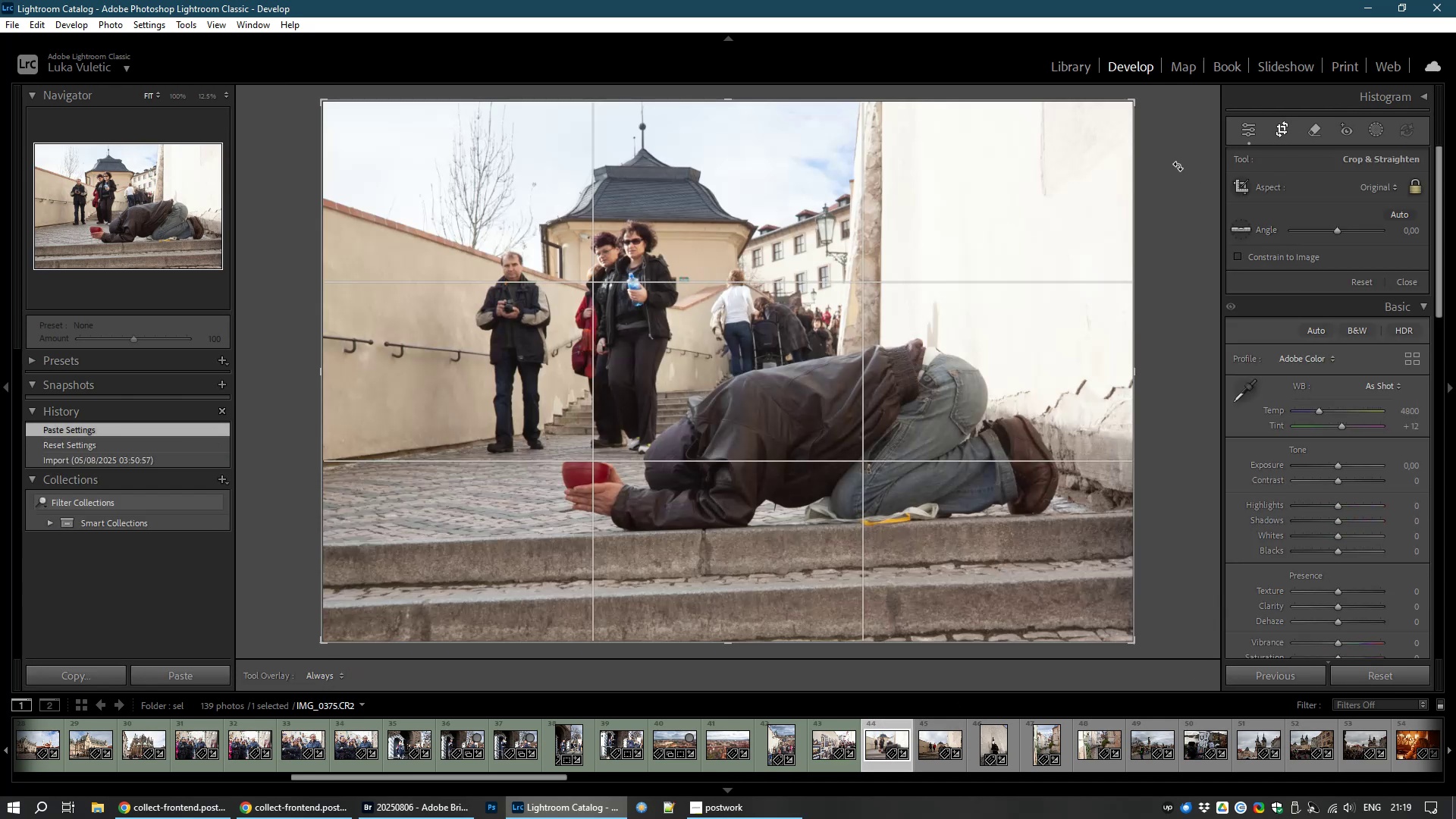 
left_click_drag(start_coordinate=[1190, 151], to_coordinate=[1188, 158])
 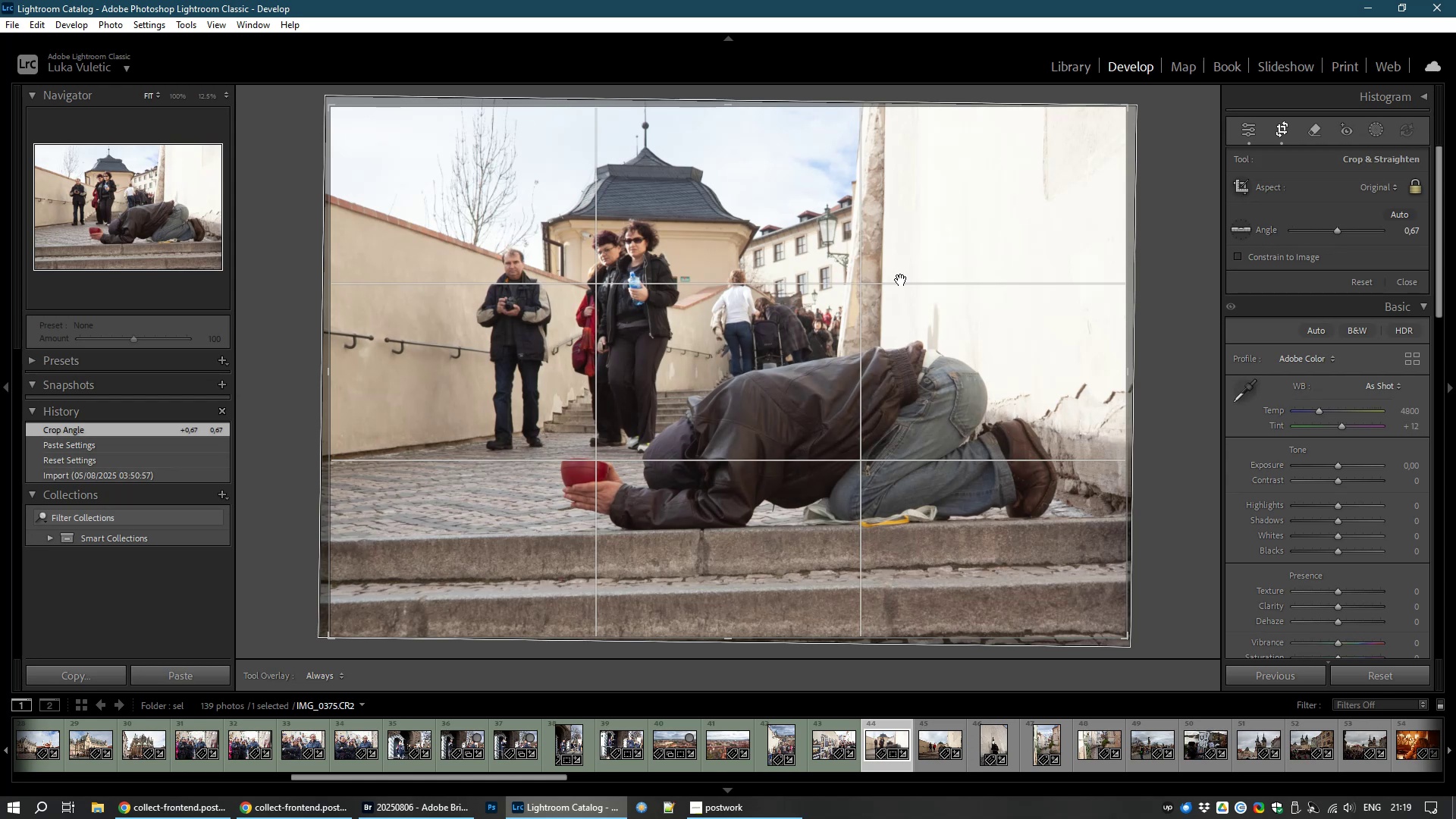 
double_click([901, 280])
 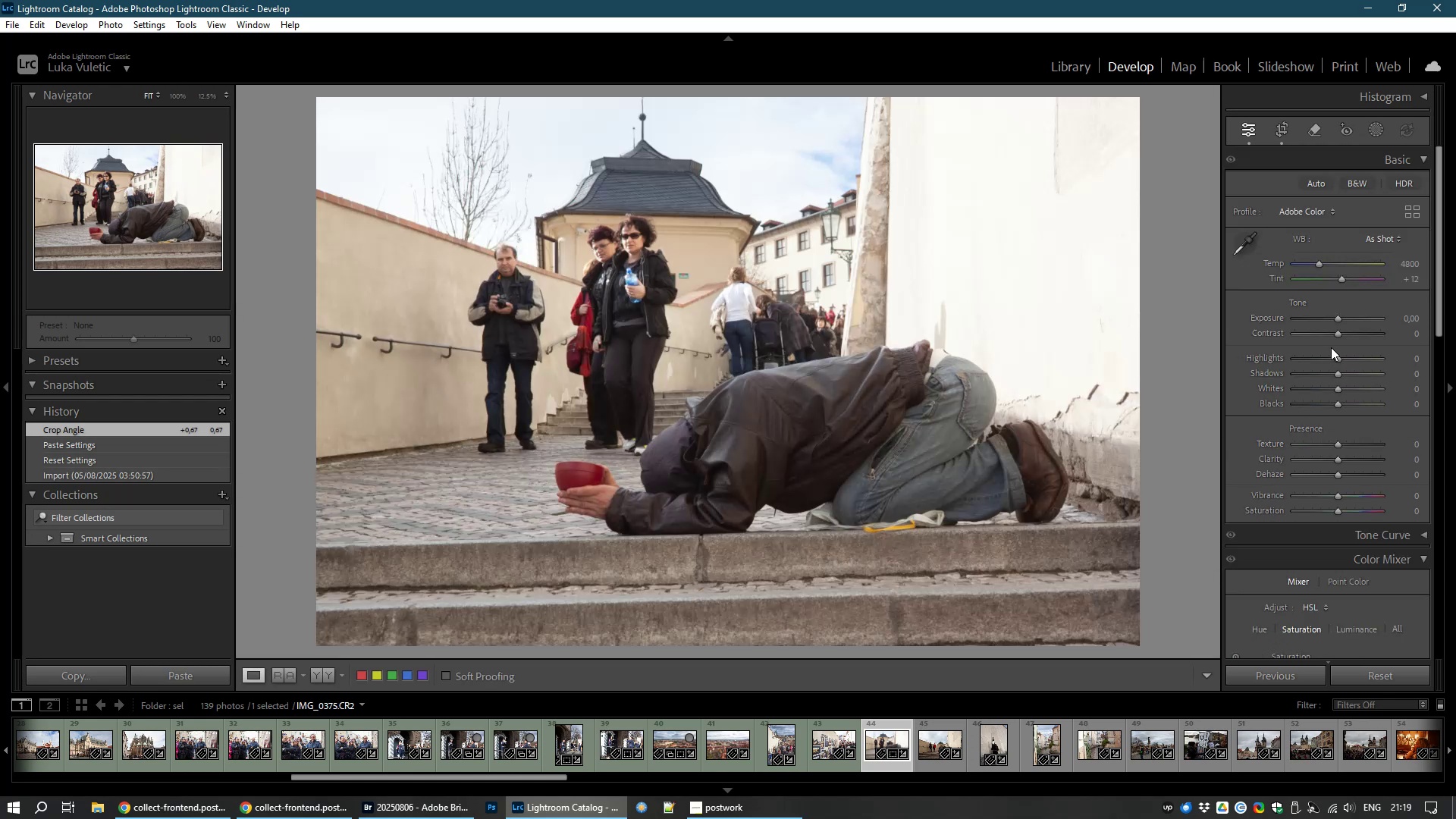 
left_click_drag(start_coordinate=[1339, 331], to_coordinate=[1345, 331])
 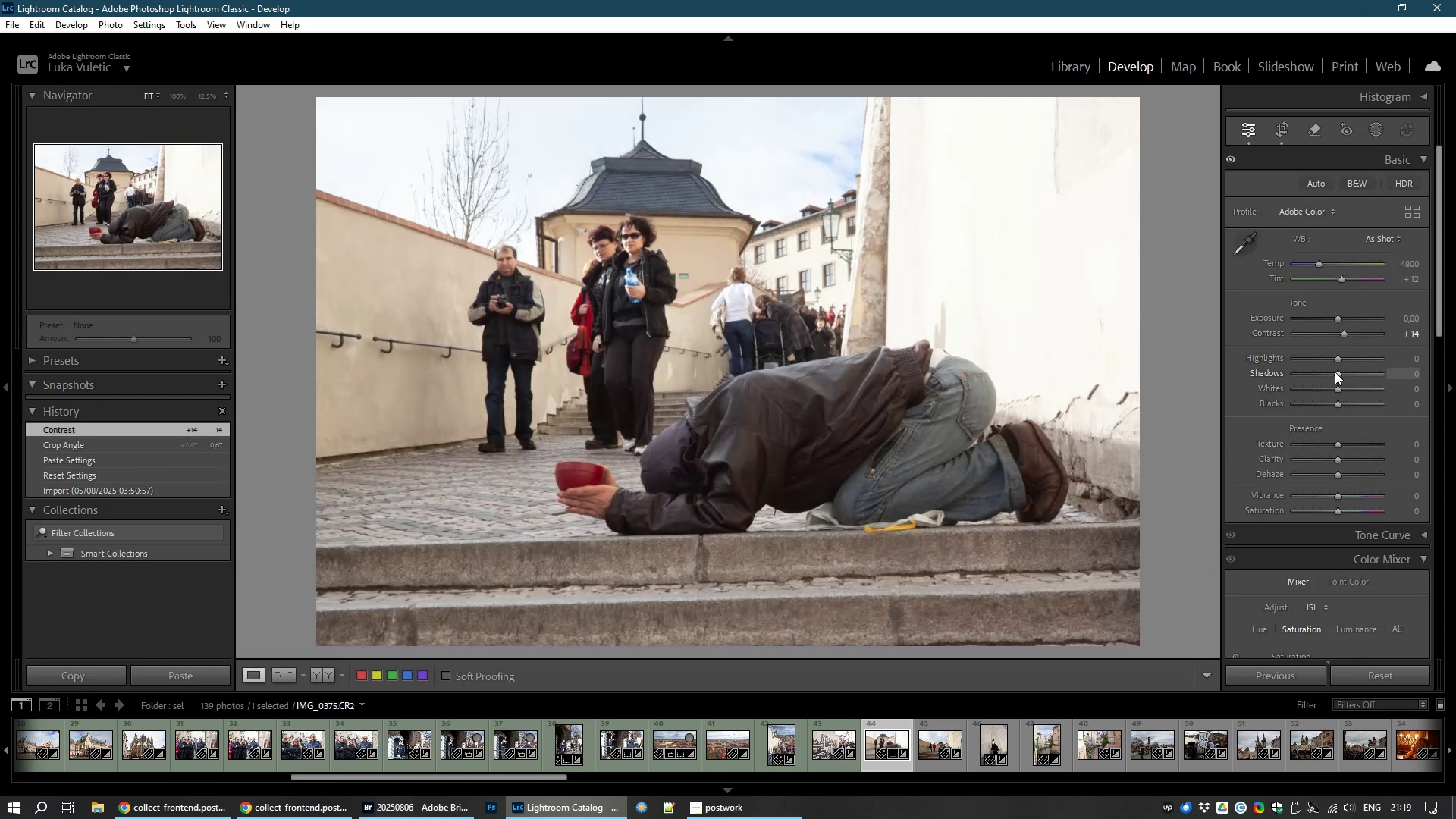 
left_click_drag(start_coordinate=[1335, 372], to_coordinate=[1342, 374])
 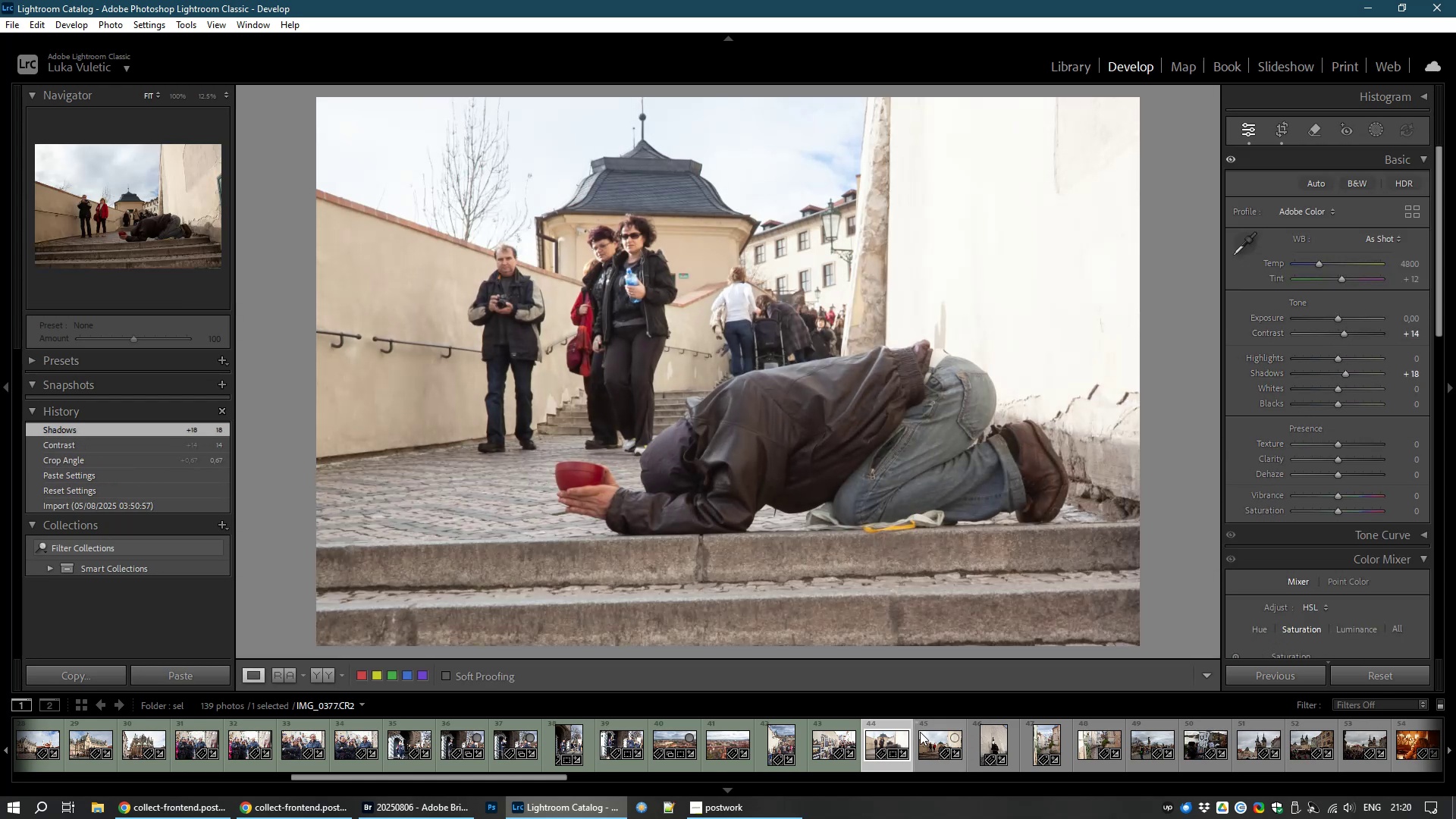 
key(8)
 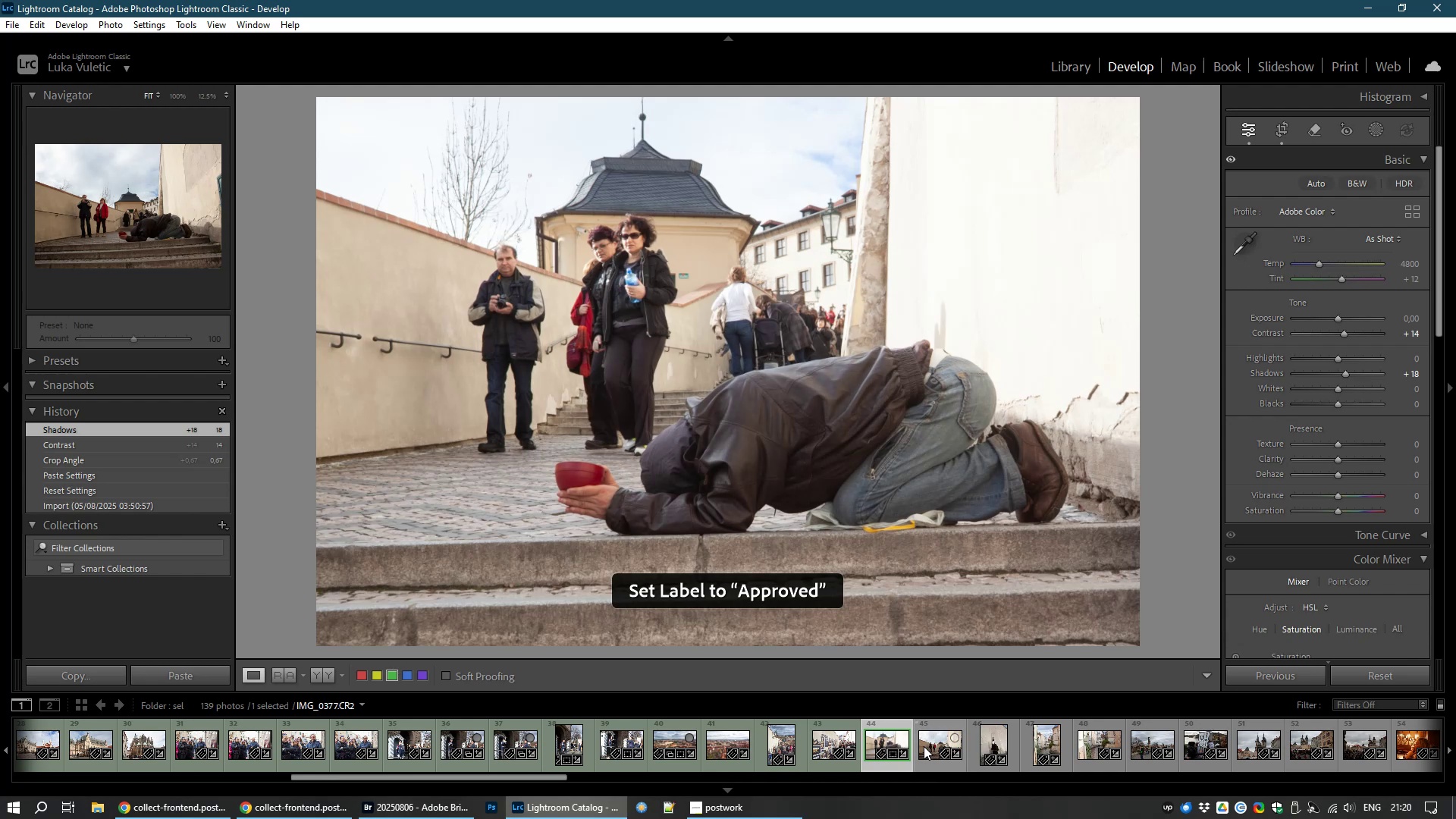 
left_click([924, 746])
 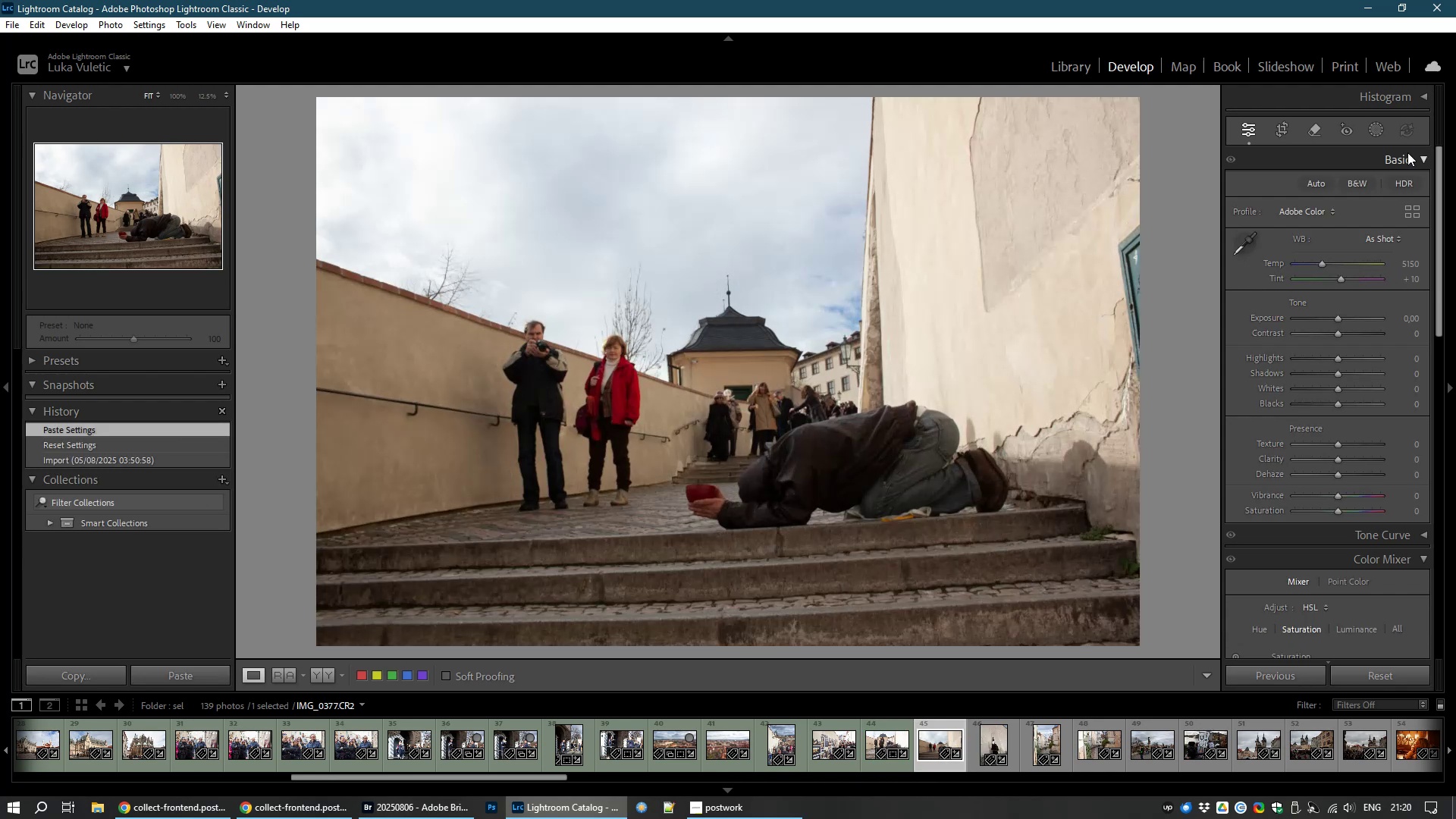 
wait(6.39)
 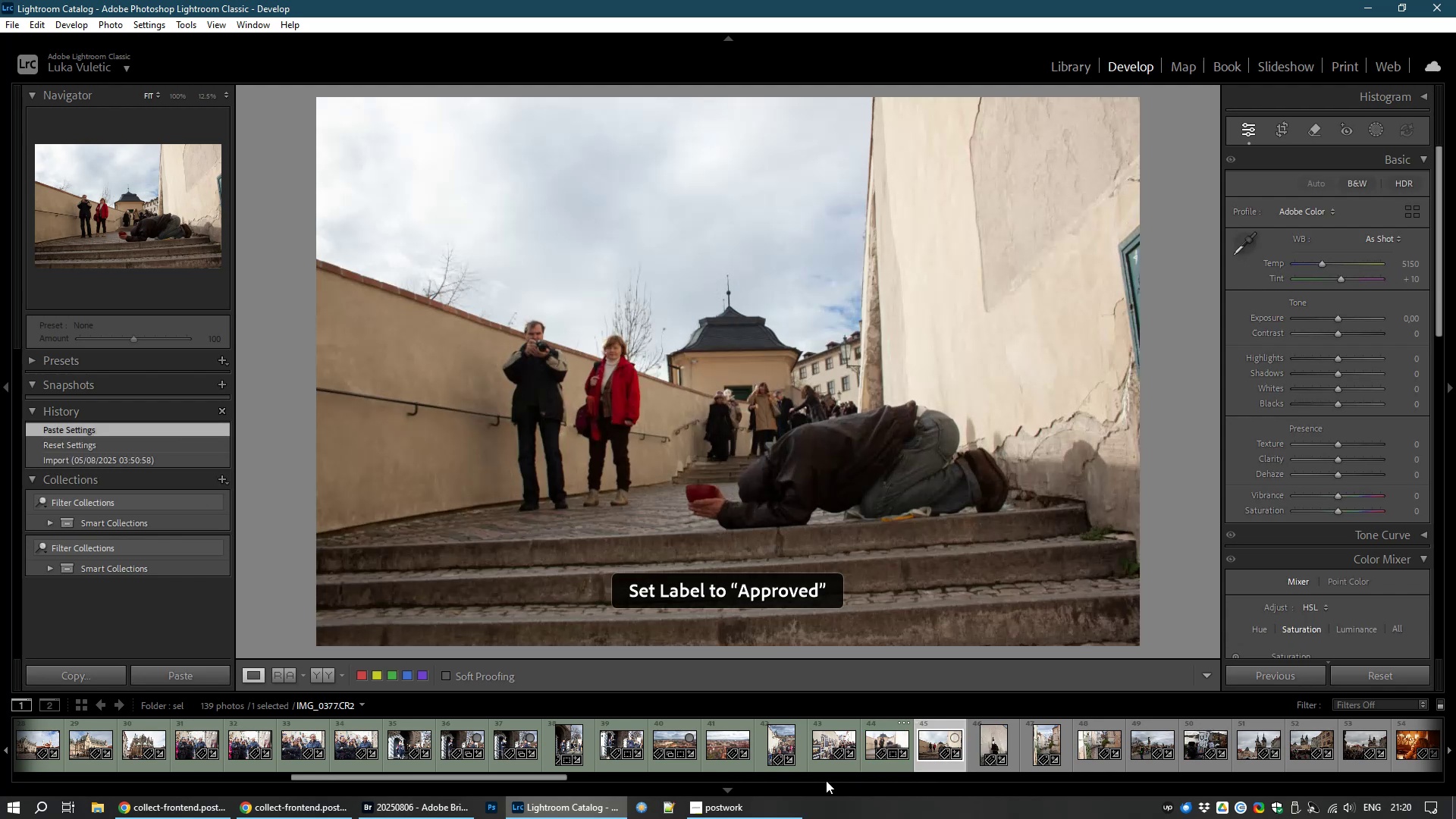 
left_click([1280, 137])
 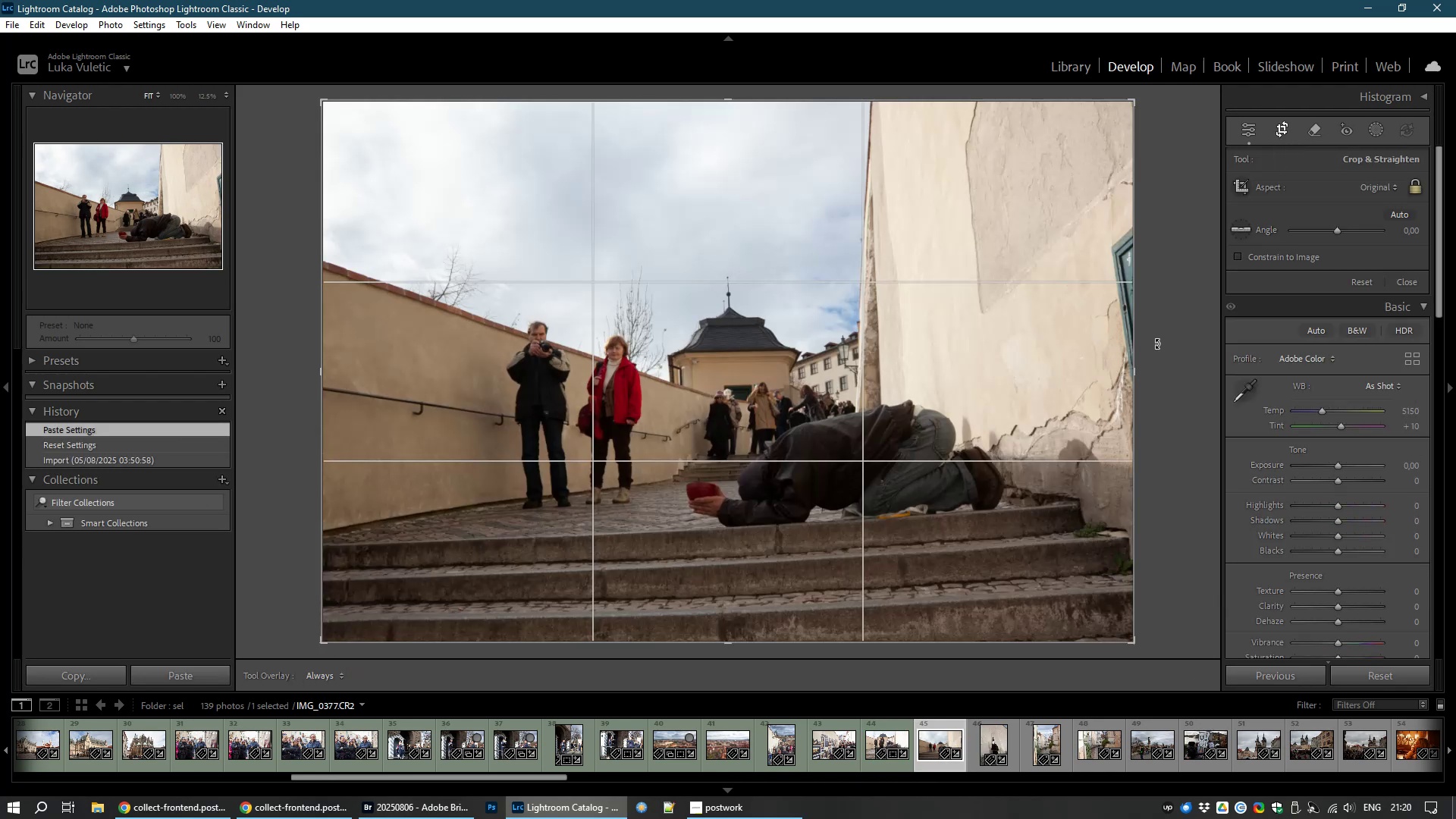 
left_click_drag(start_coordinate=[1163, 344], to_coordinate=[1165, 361])
 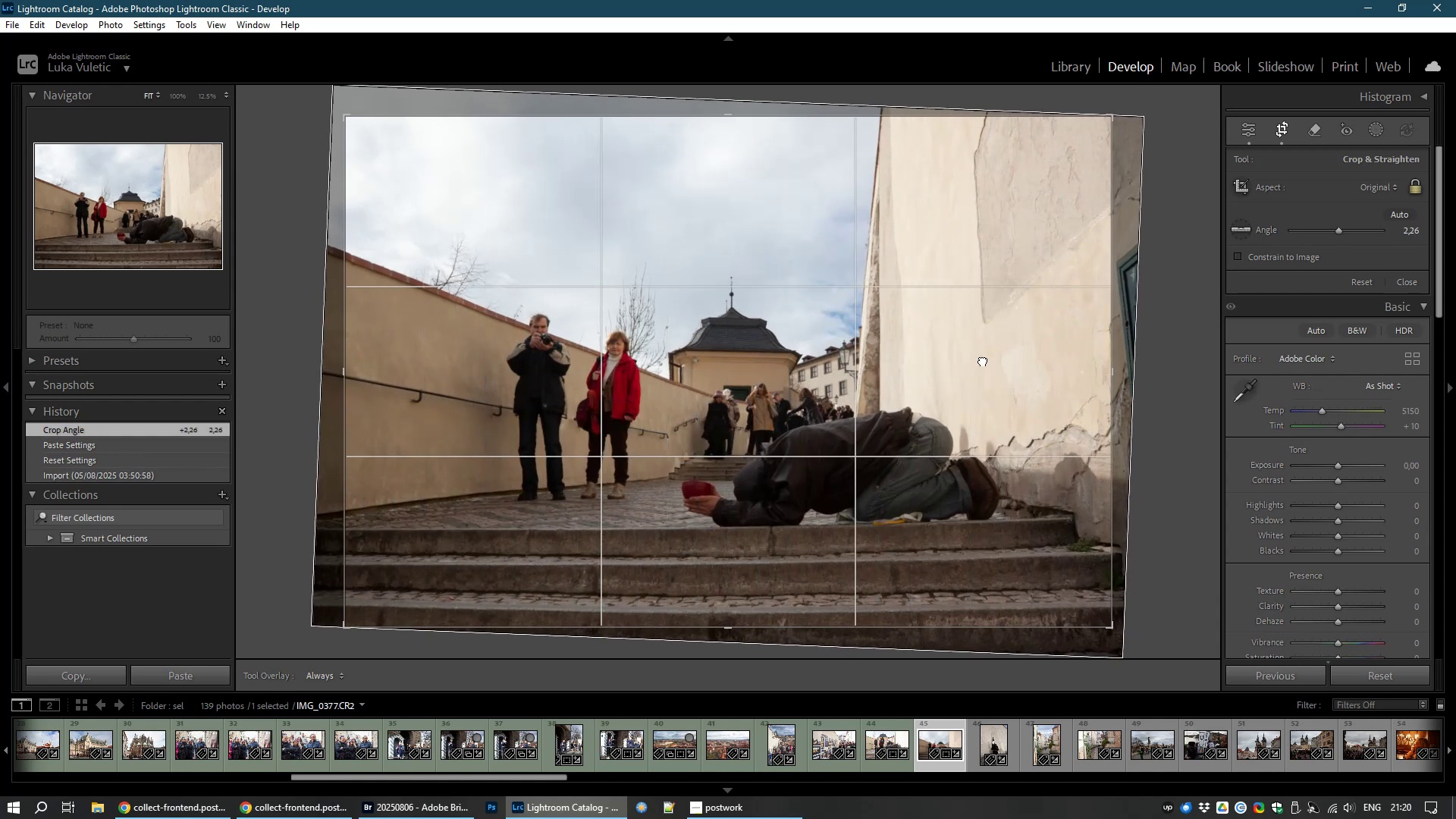 
double_click([983, 360])
 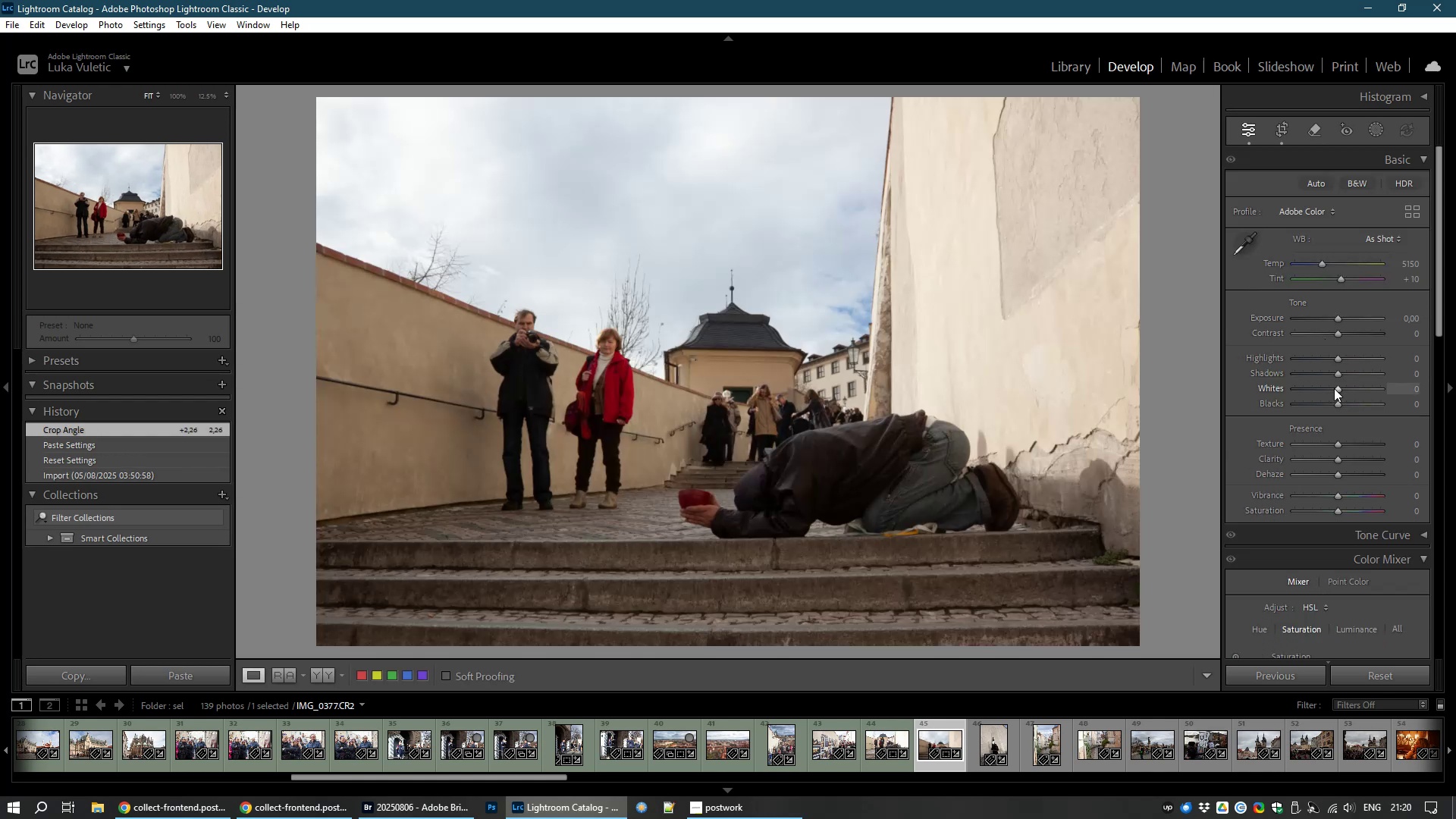 
left_click_drag(start_coordinate=[1335, 372], to_coordinate=[1365, 372])
 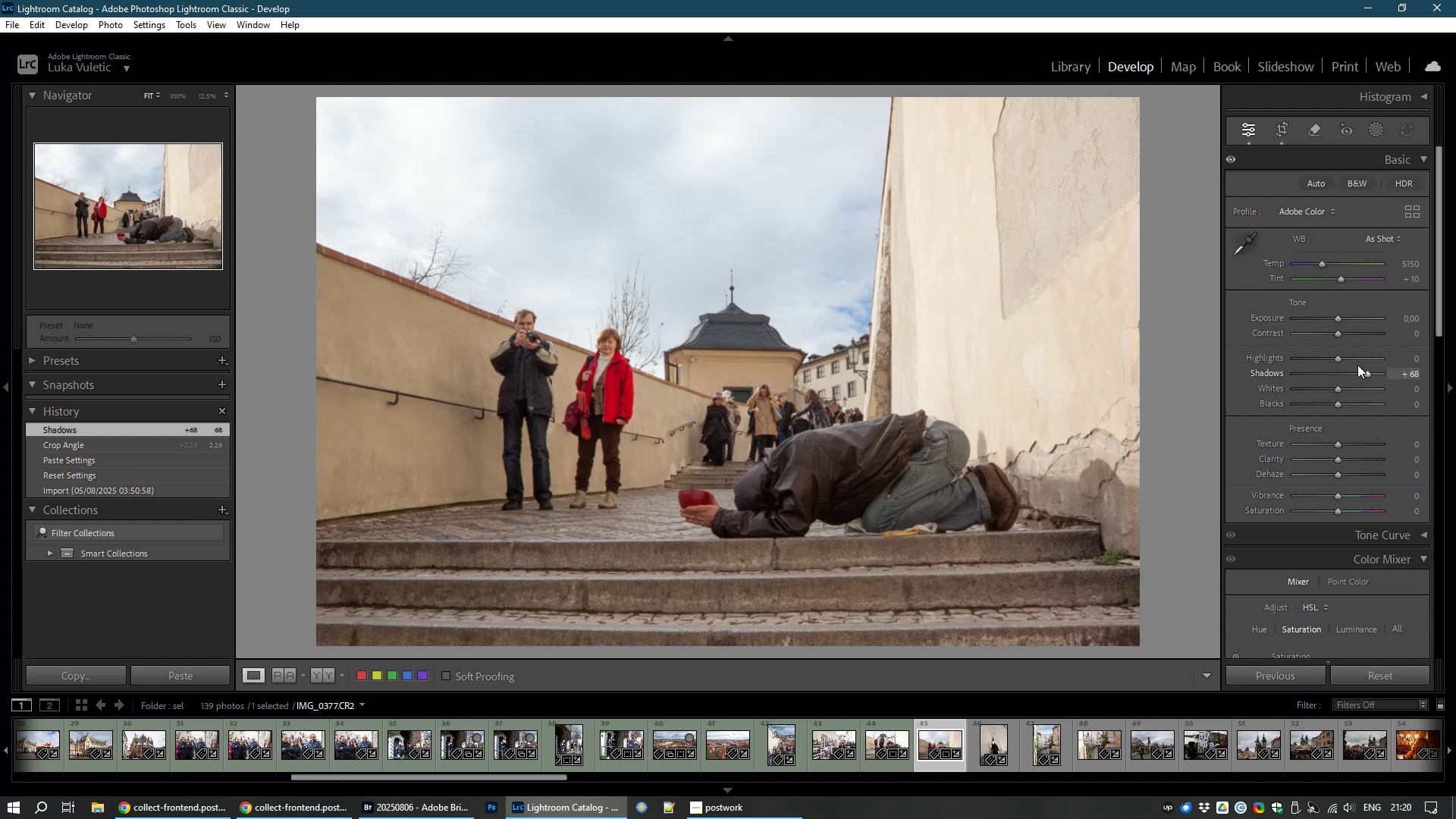 
wait(7.75)
 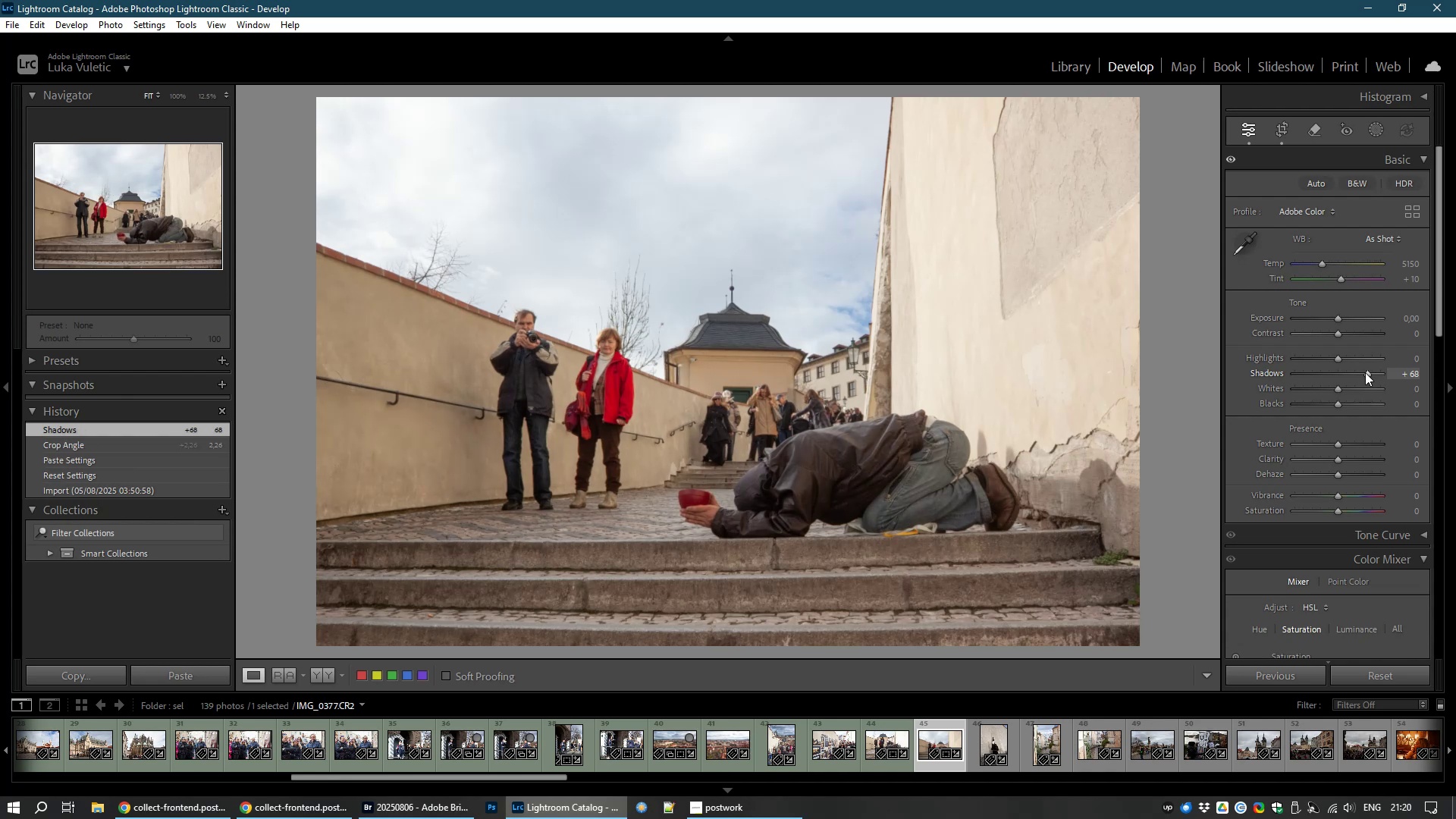 
left_click_drag(start_coordinate=[1337, 334], to_coordinate=[1343, 333])
 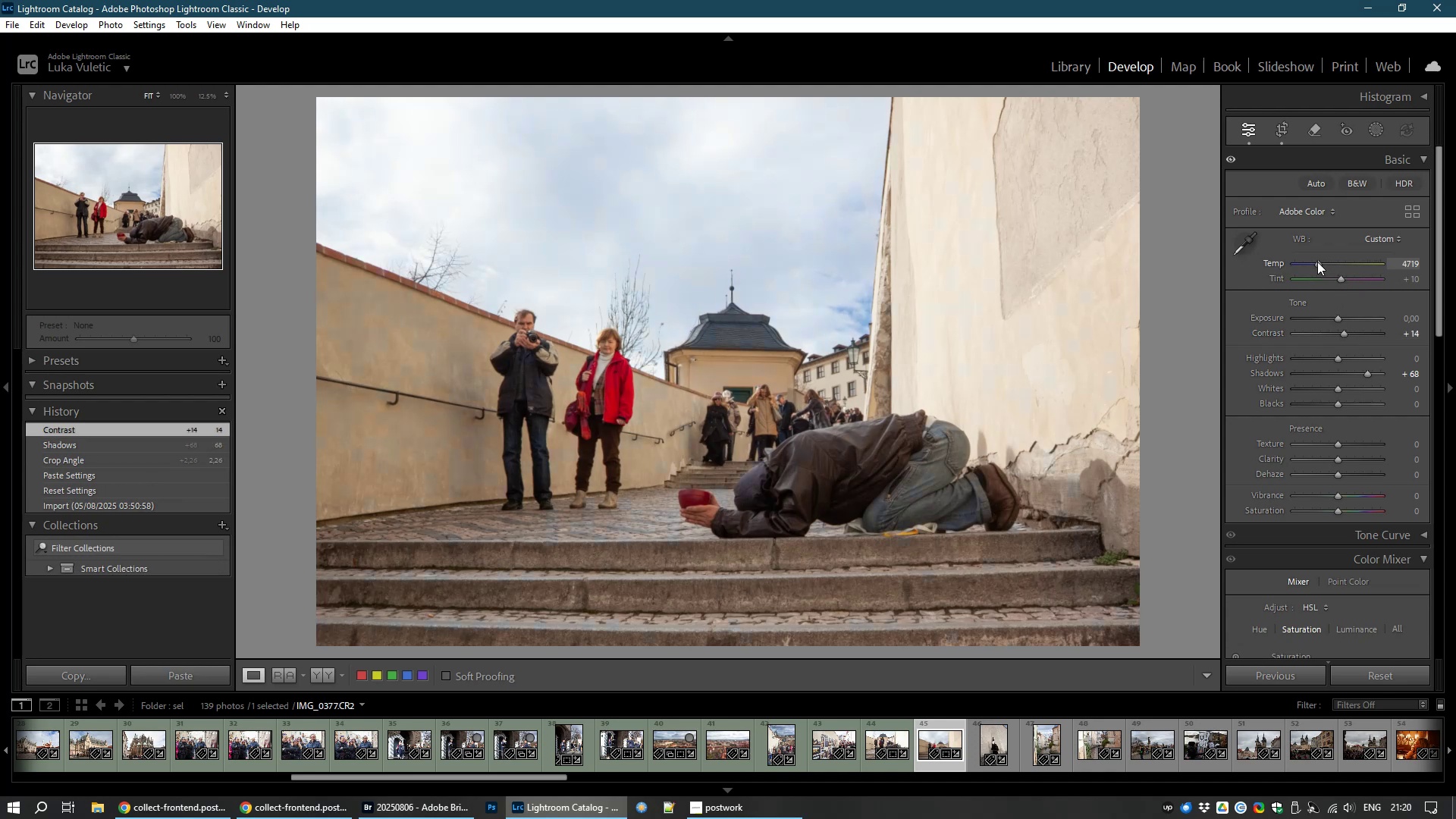 
wait(8.81)
 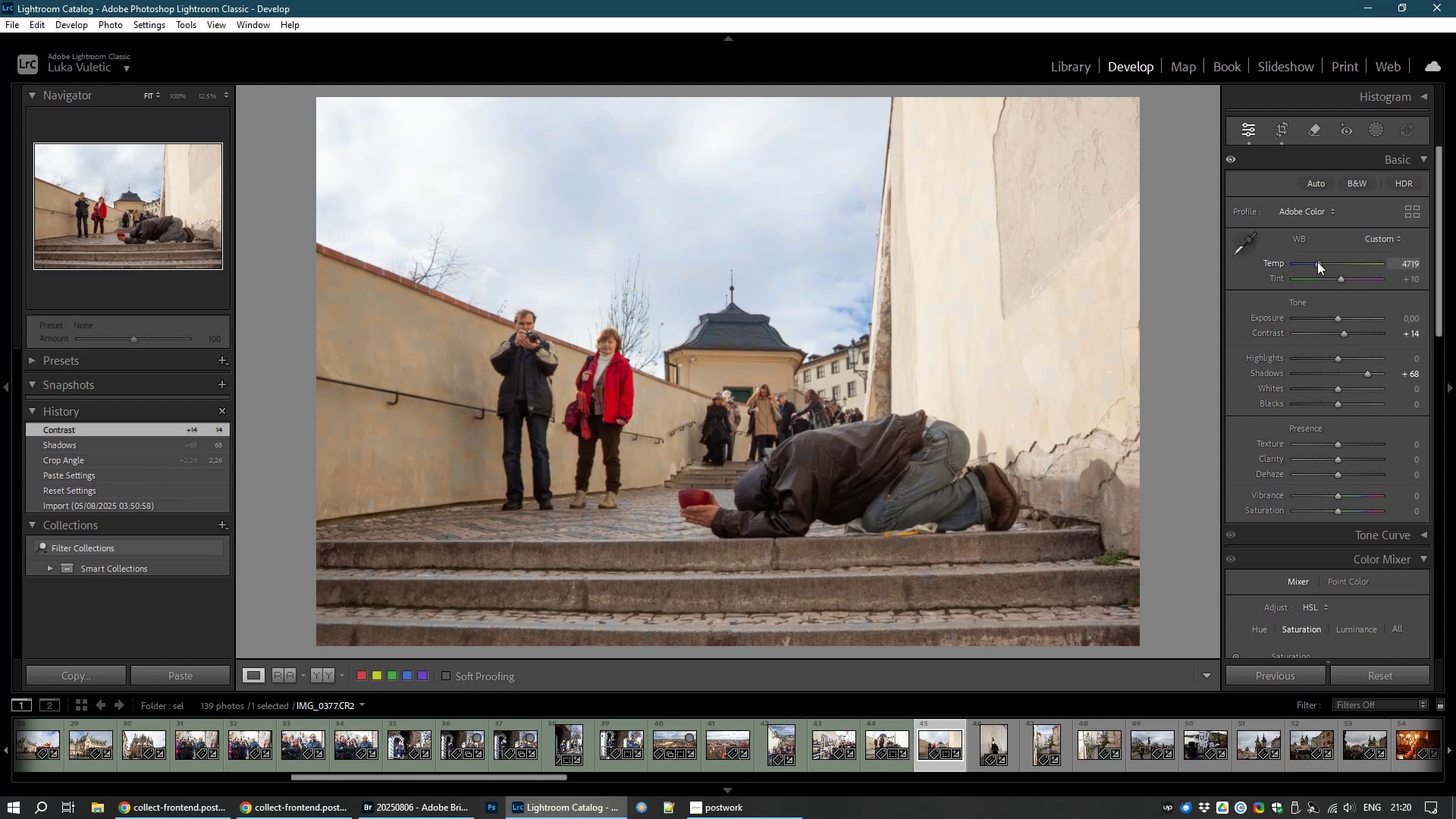 
left_click([1288, 133])
 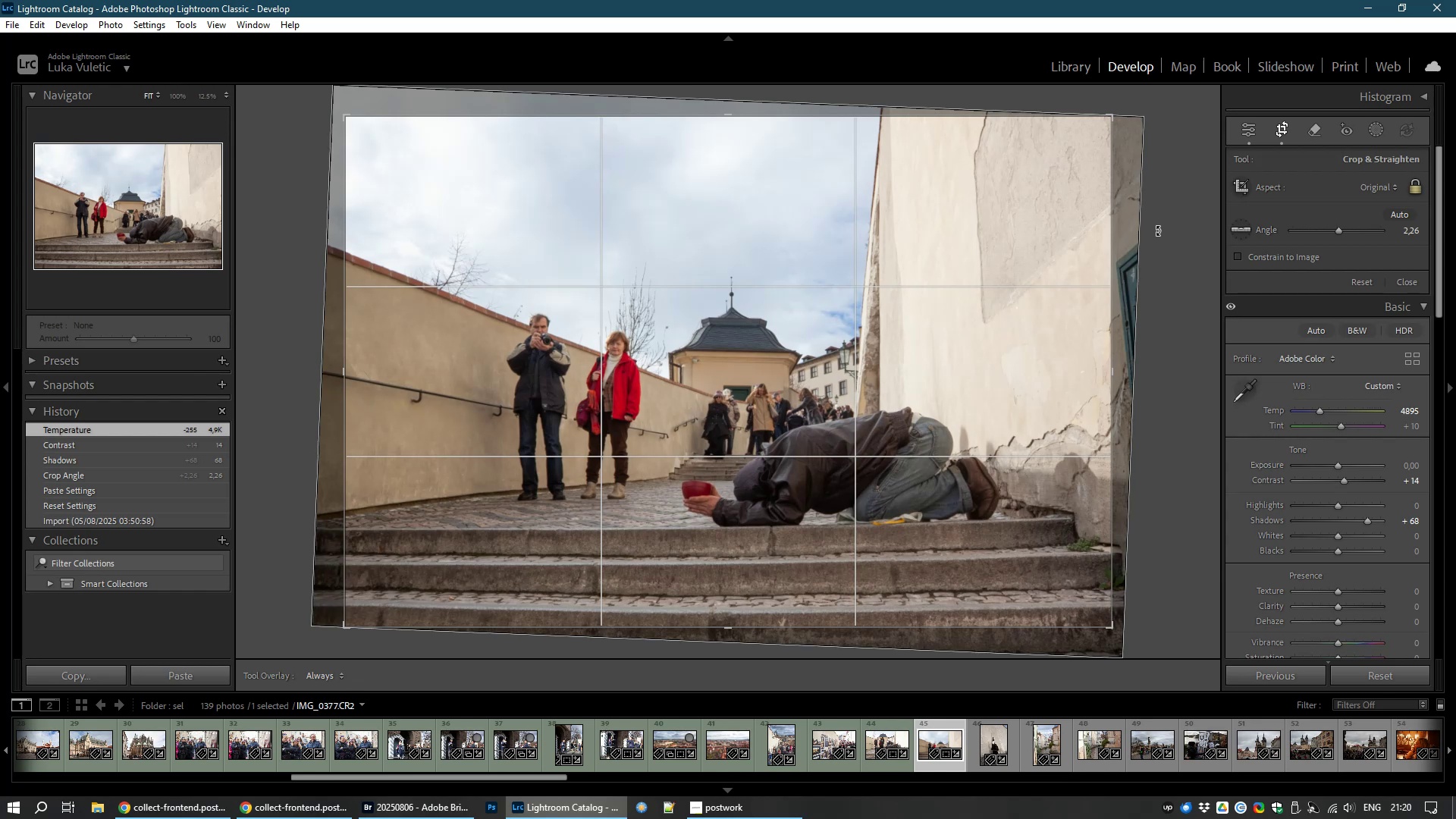 
left_click_drag(start_coordinate=[1171, 237], to_coordinate=[1170, 223])
 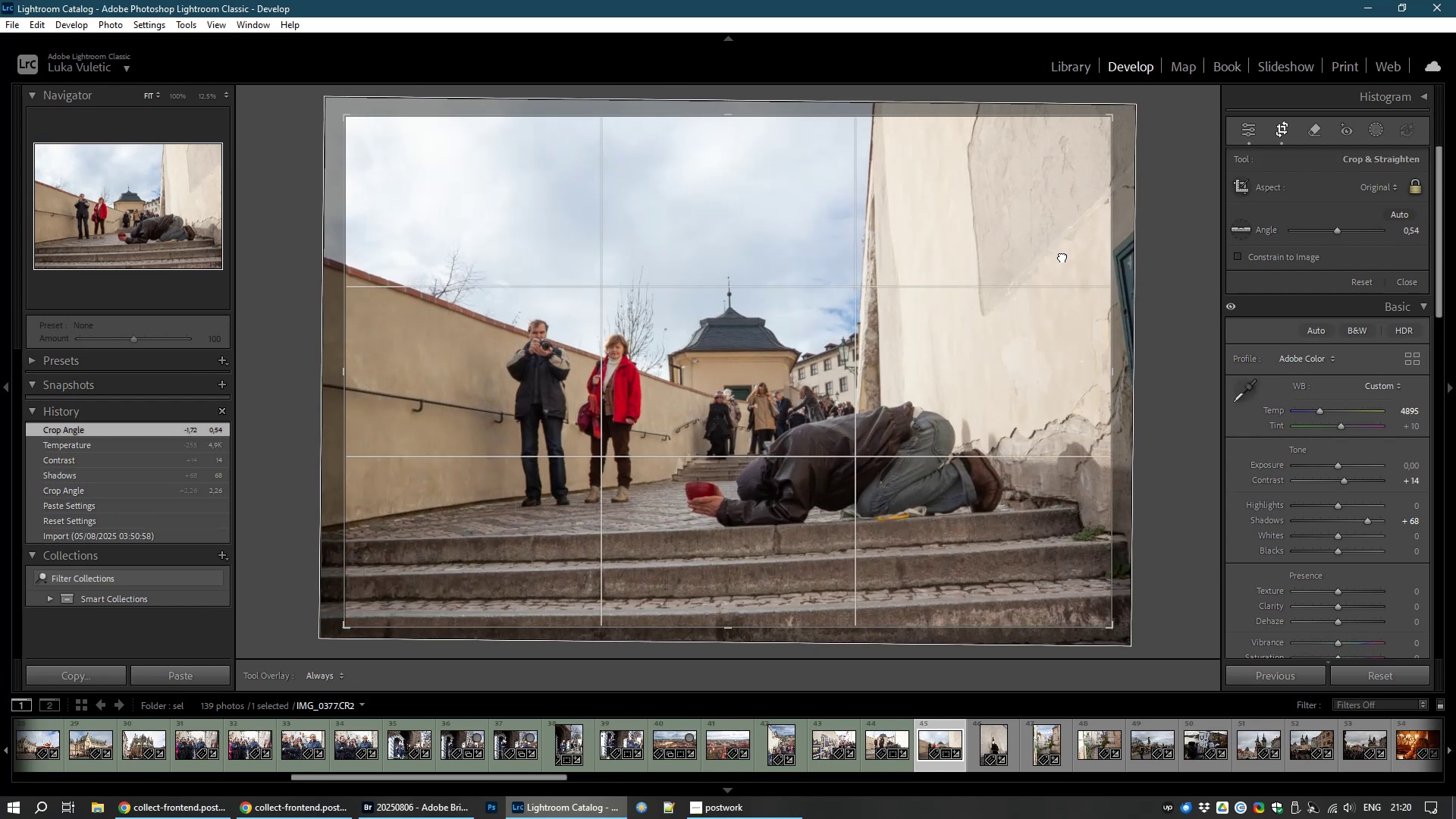 
double_click([1062, 256])
 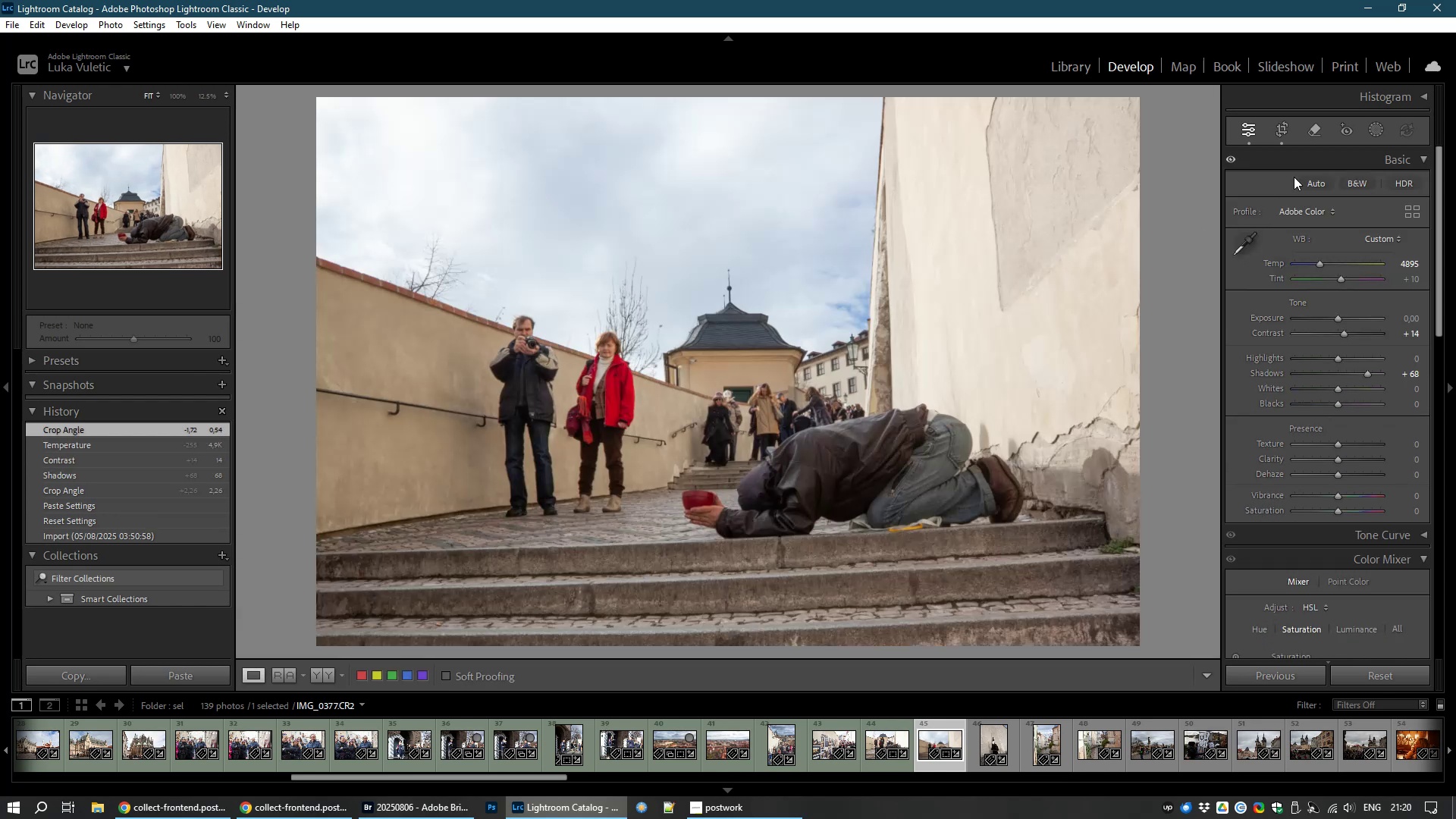 
left_click([1292, 130])
 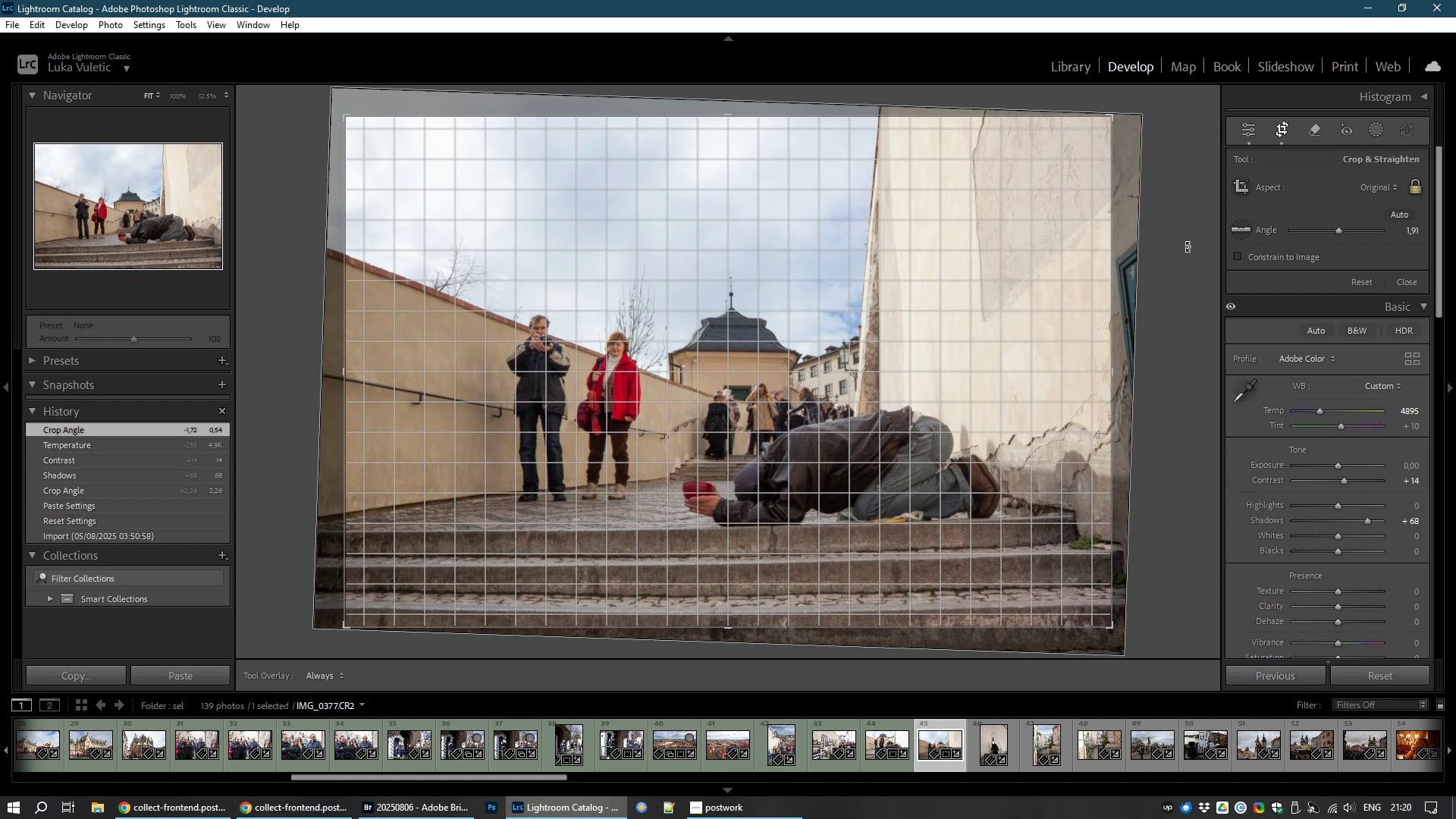 
wait(5.06)
 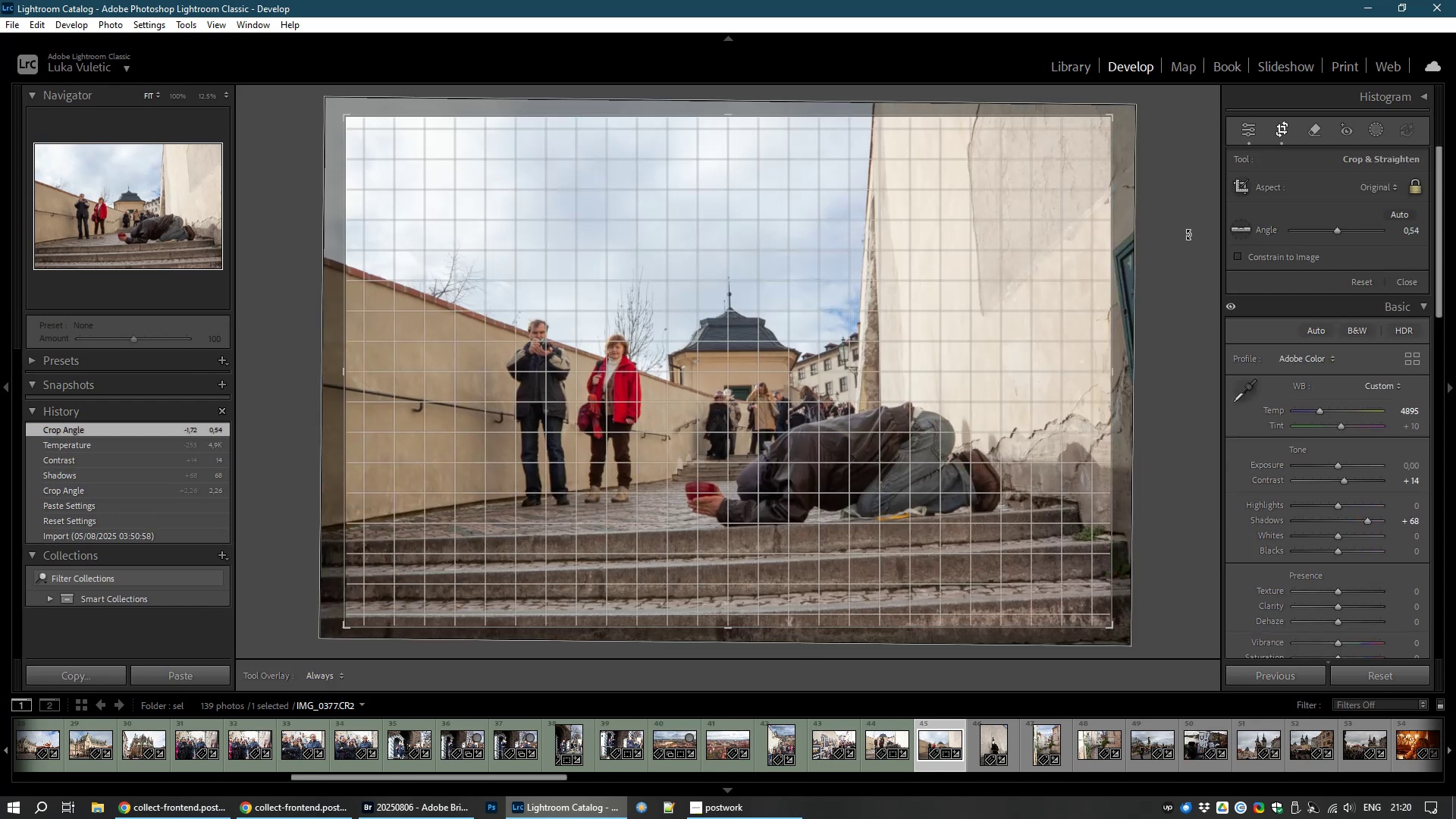 
double_click([939, 264])
 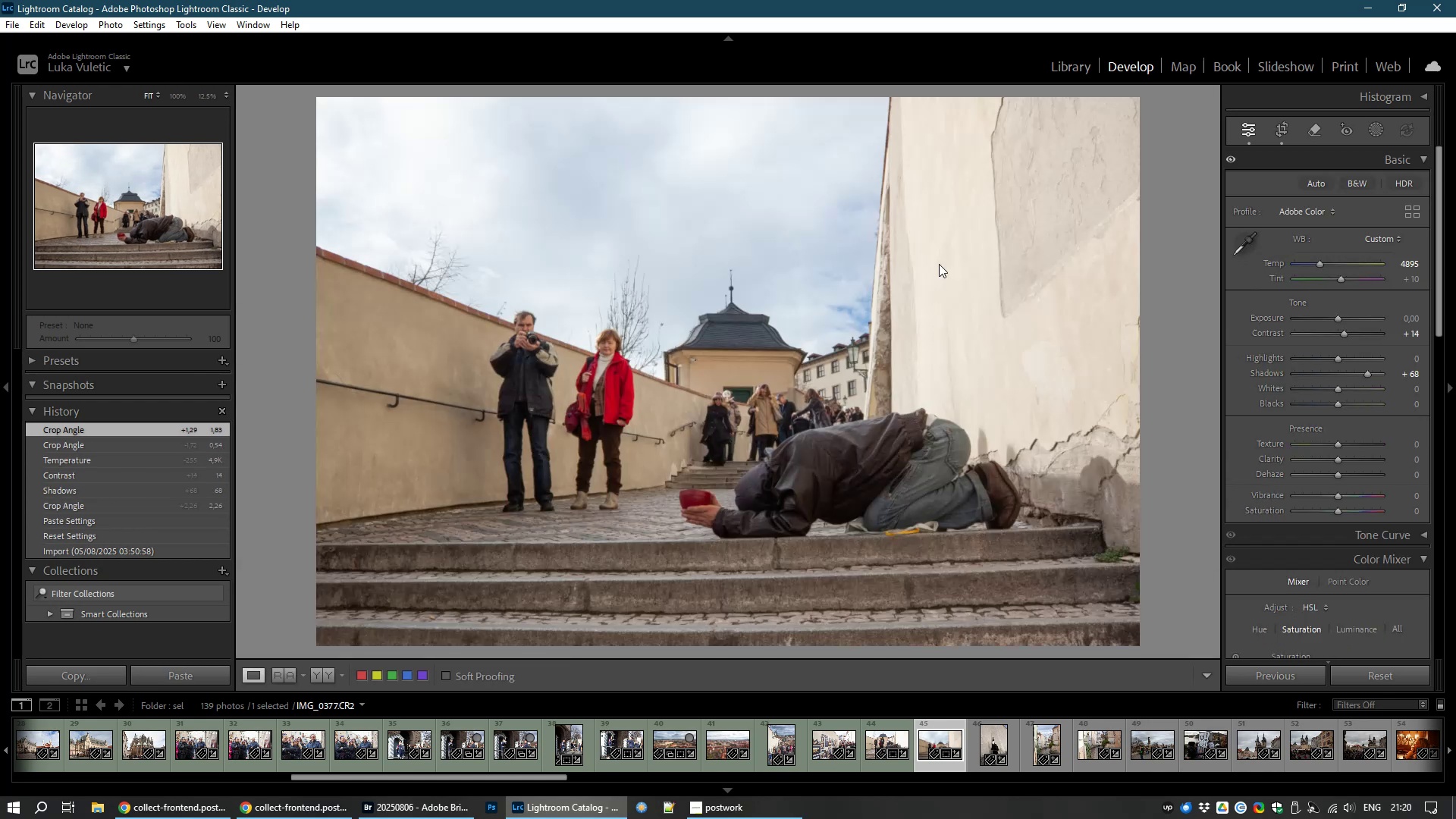 
key(8)
 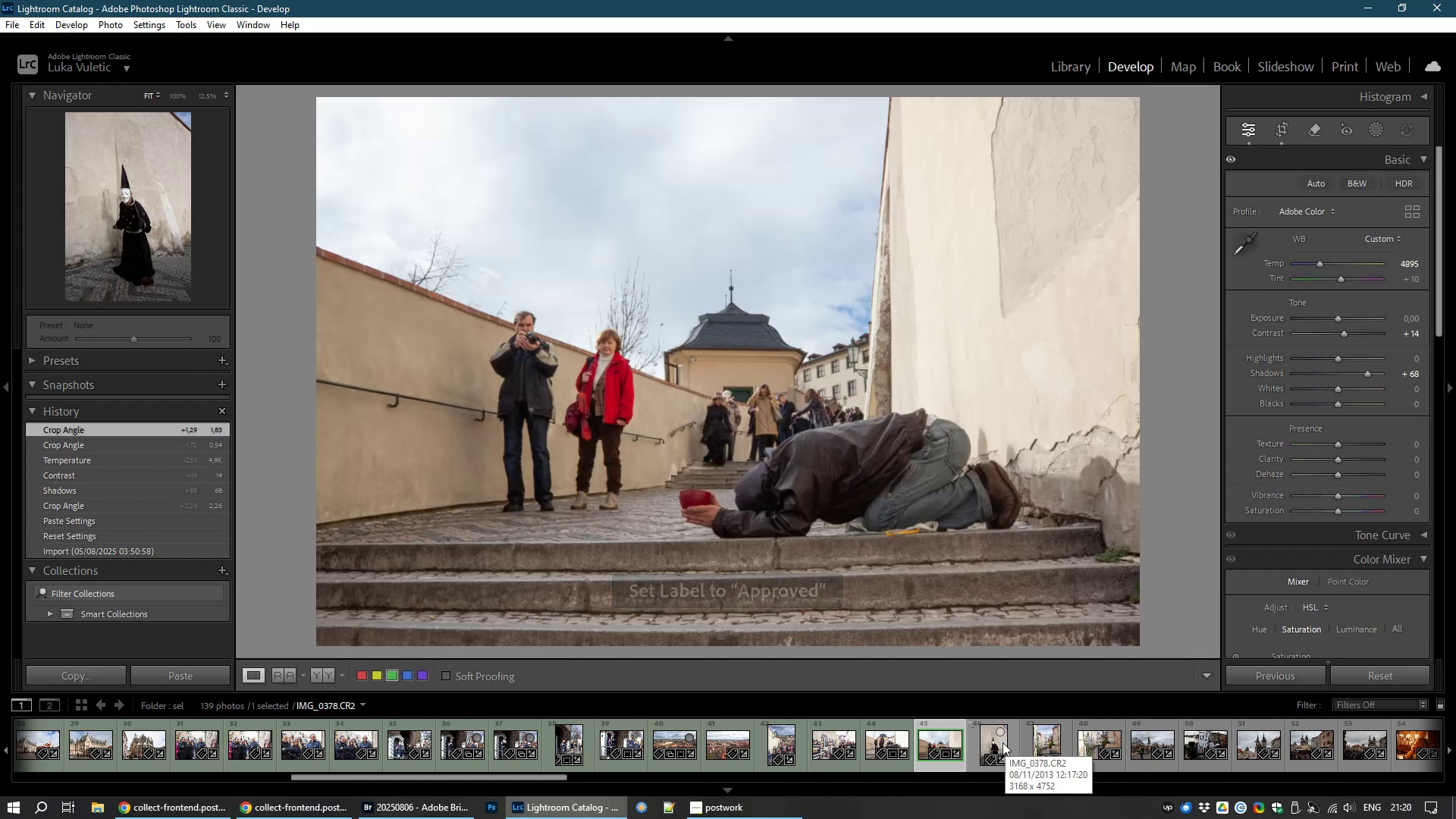 
left_click([987, 742])
 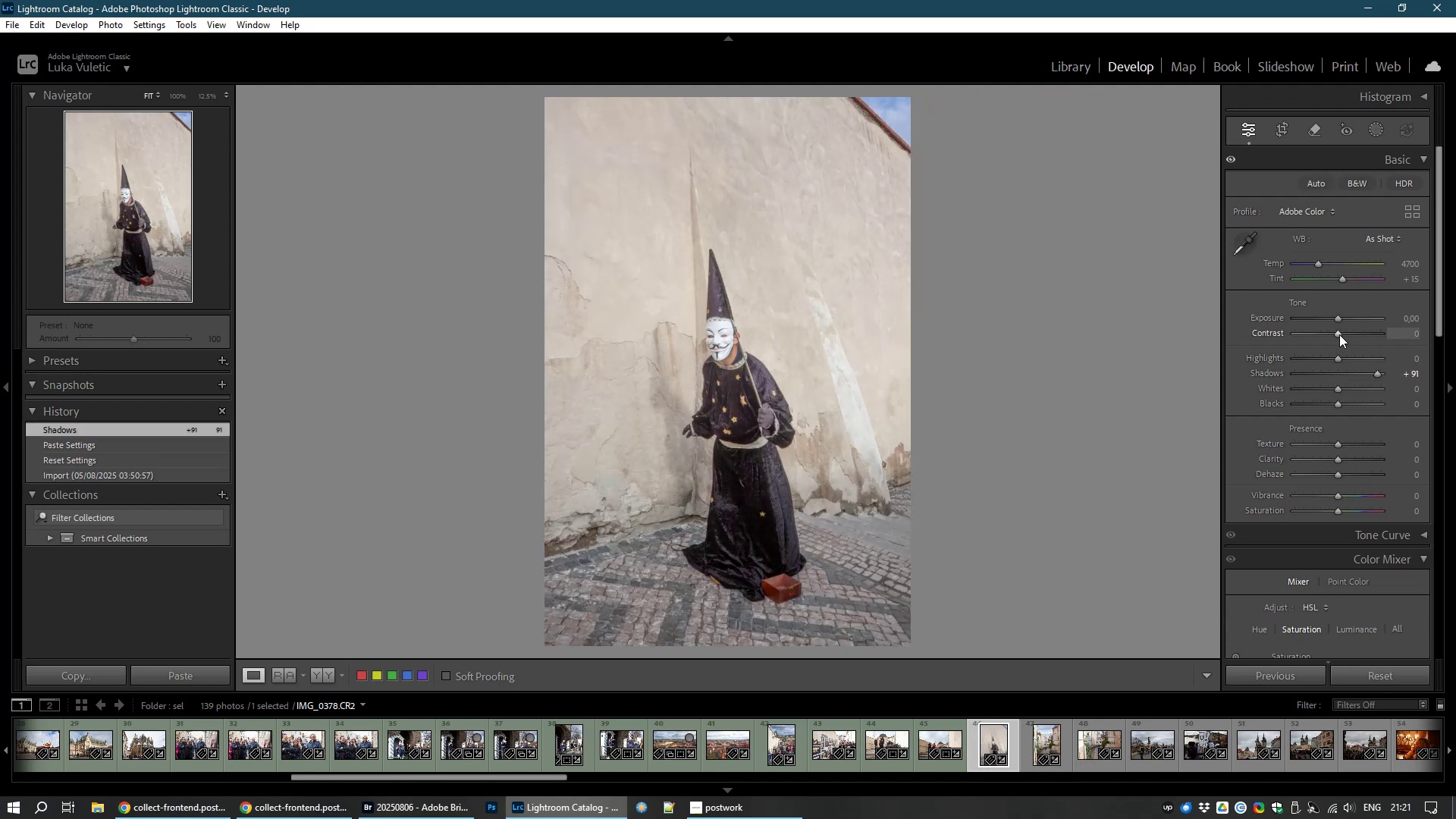 
wait(14.27)
 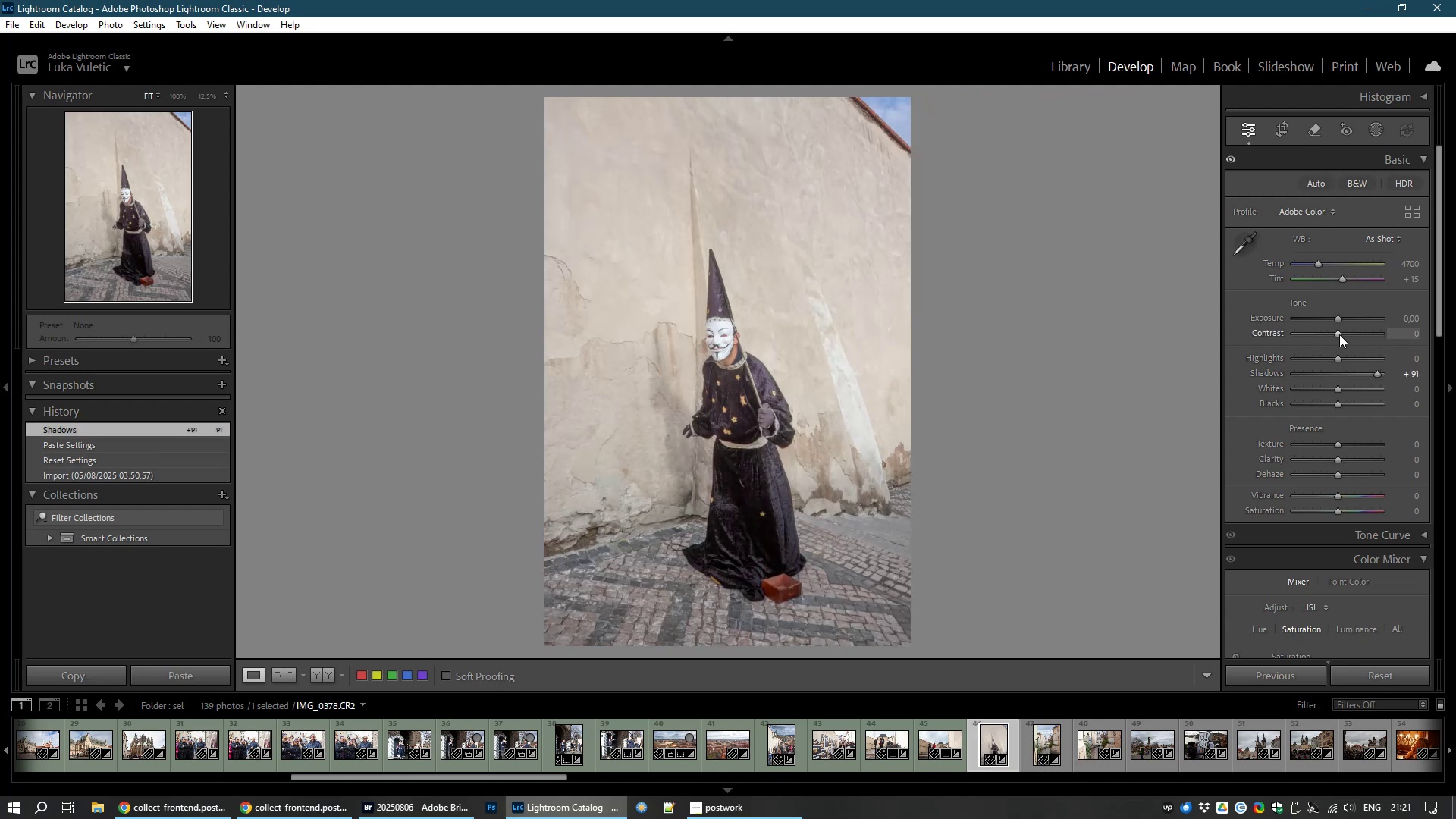 
left_click([1282, 131])
 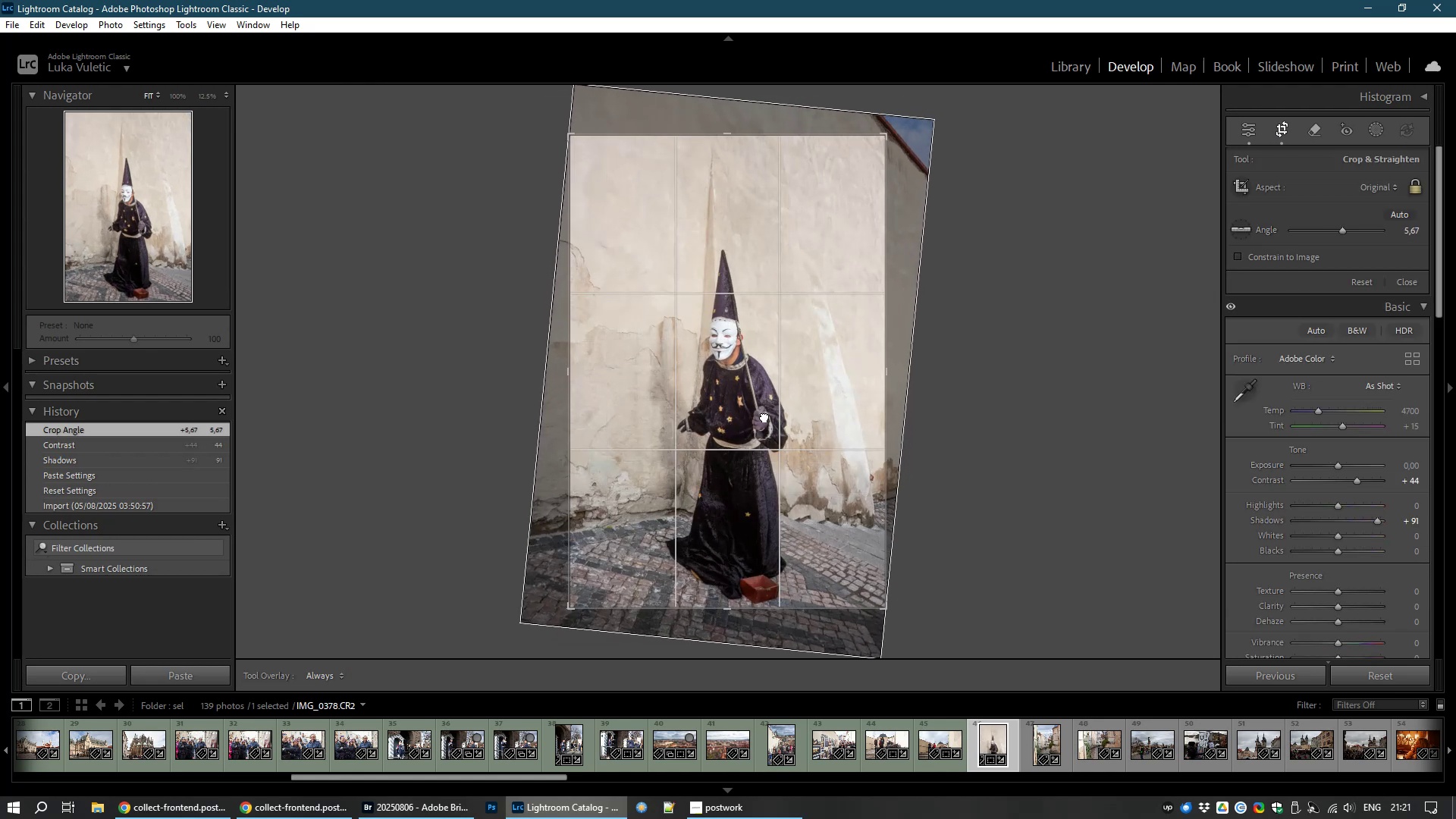 
double_click([771, 360])
 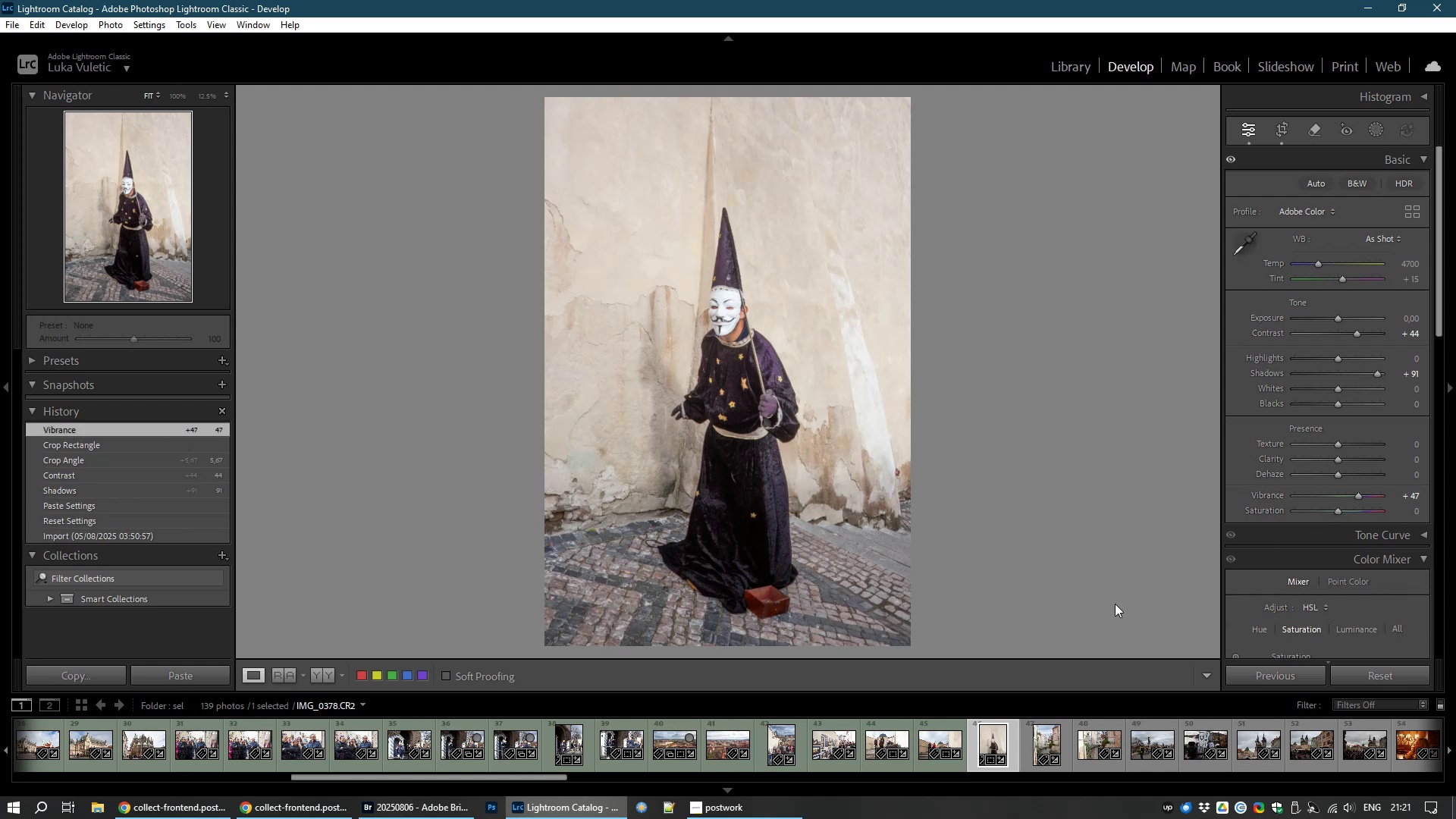 
wait(13.31)
 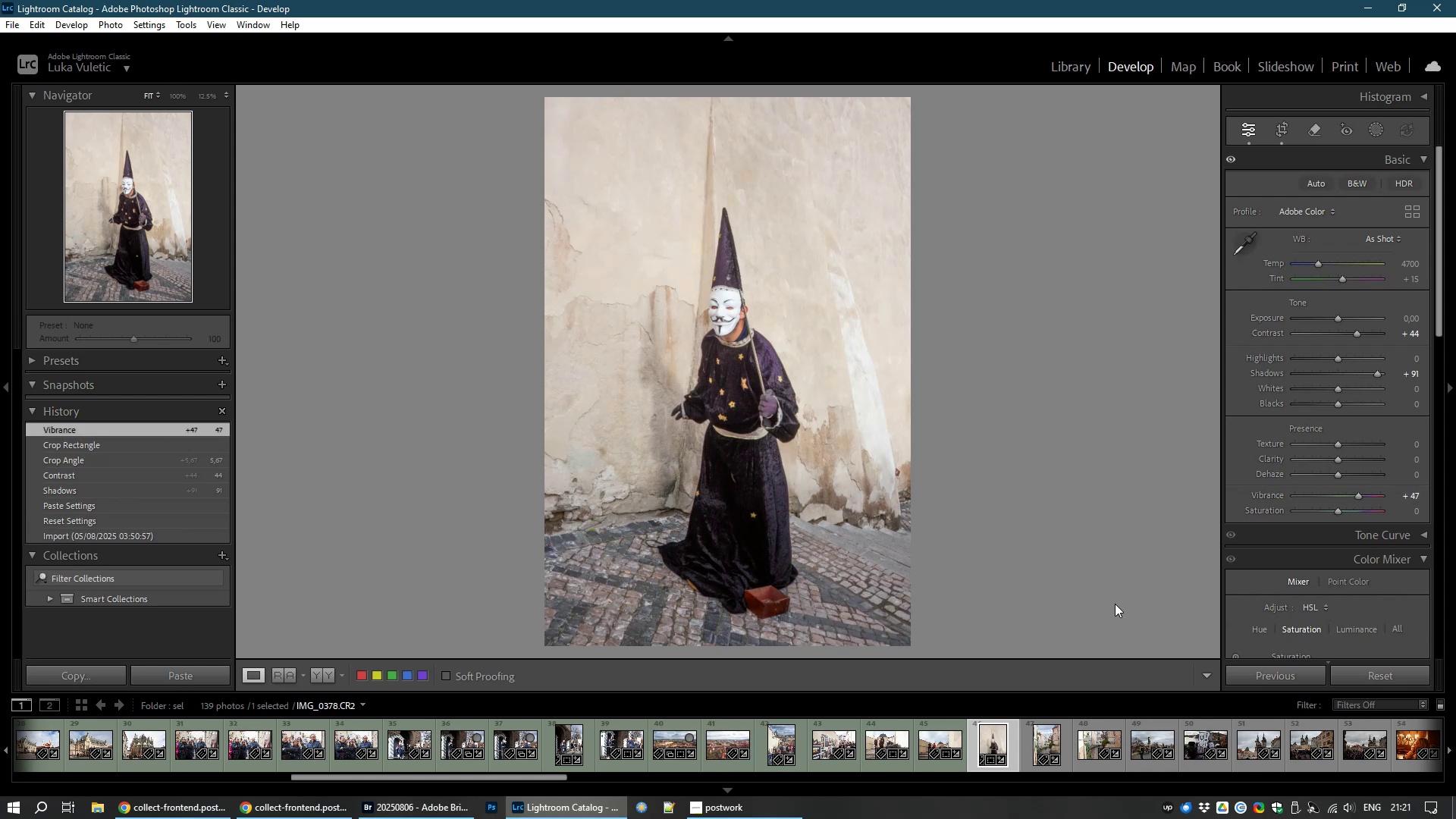 
key(8)
 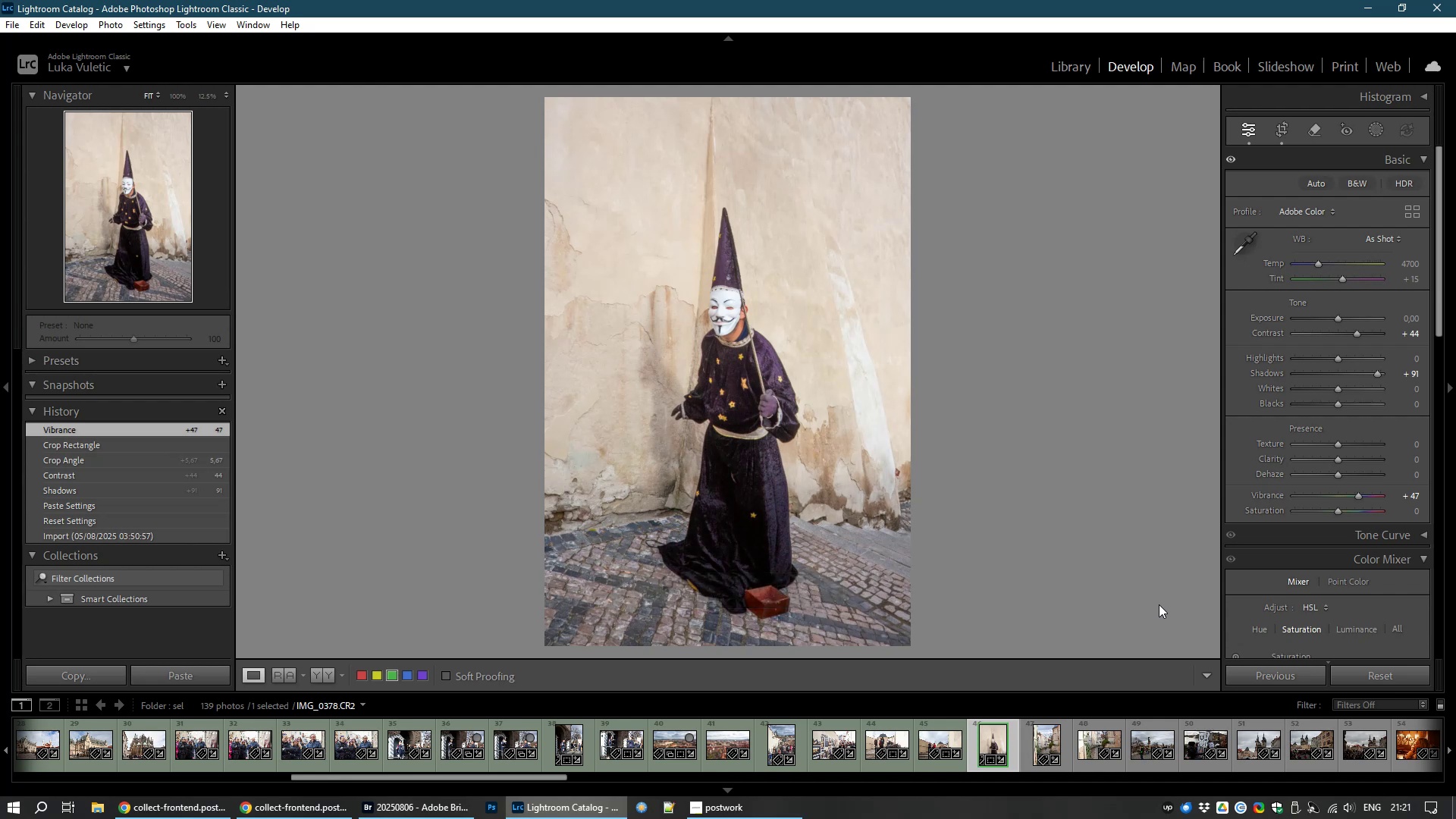 
right_click([1159, 604])
 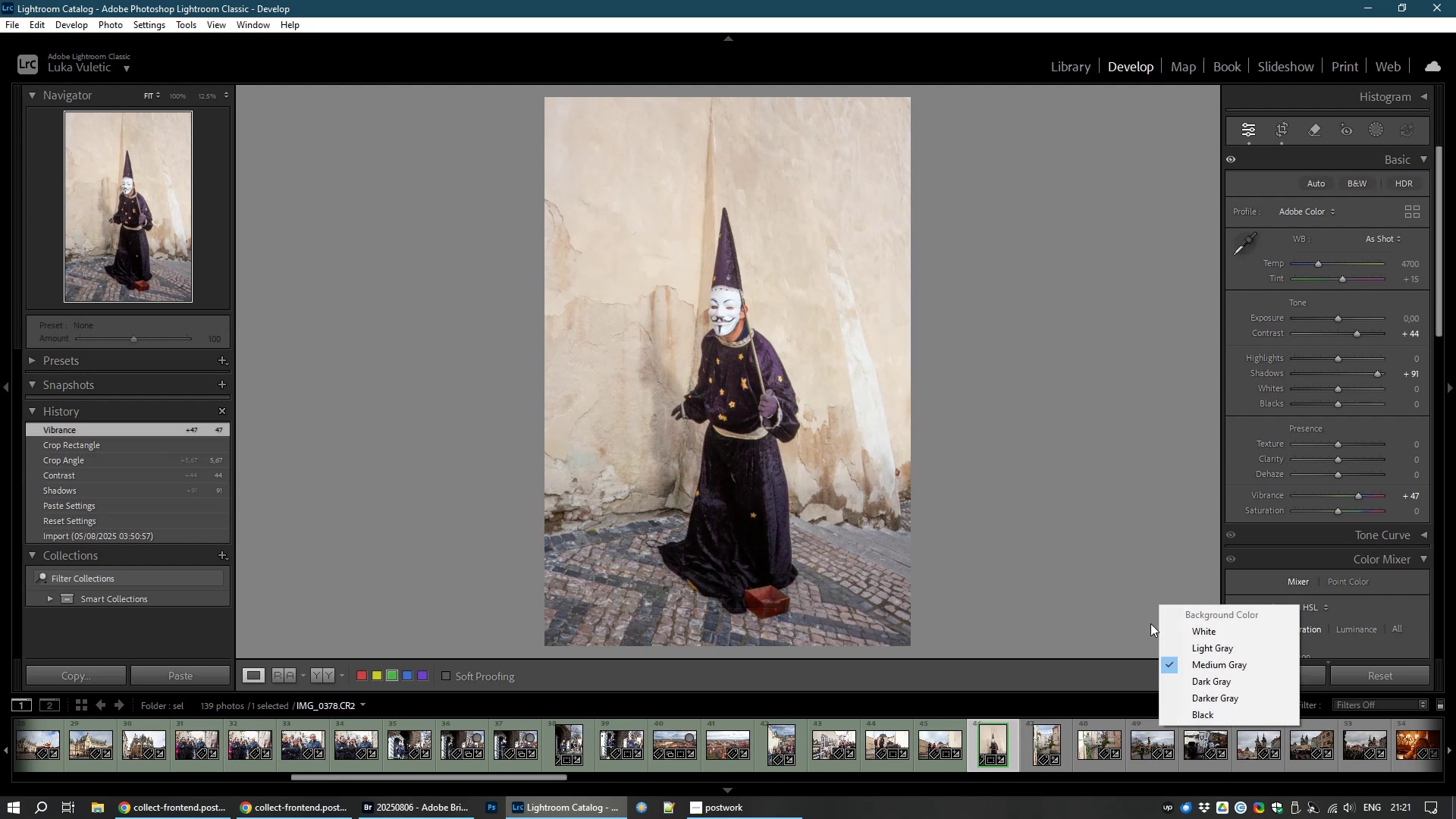 
wait(10.05)
 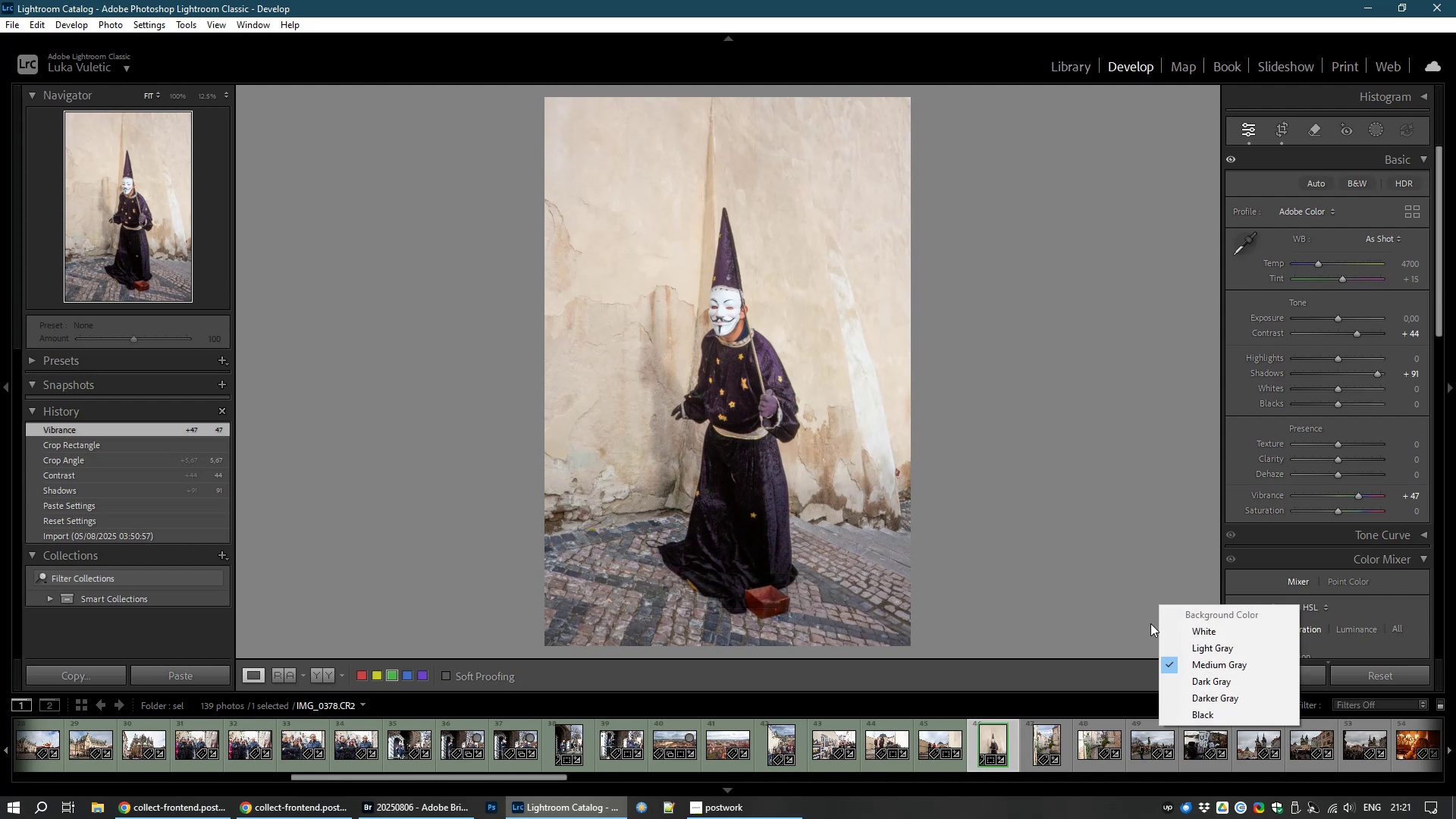 
left_click([1040, 739])
 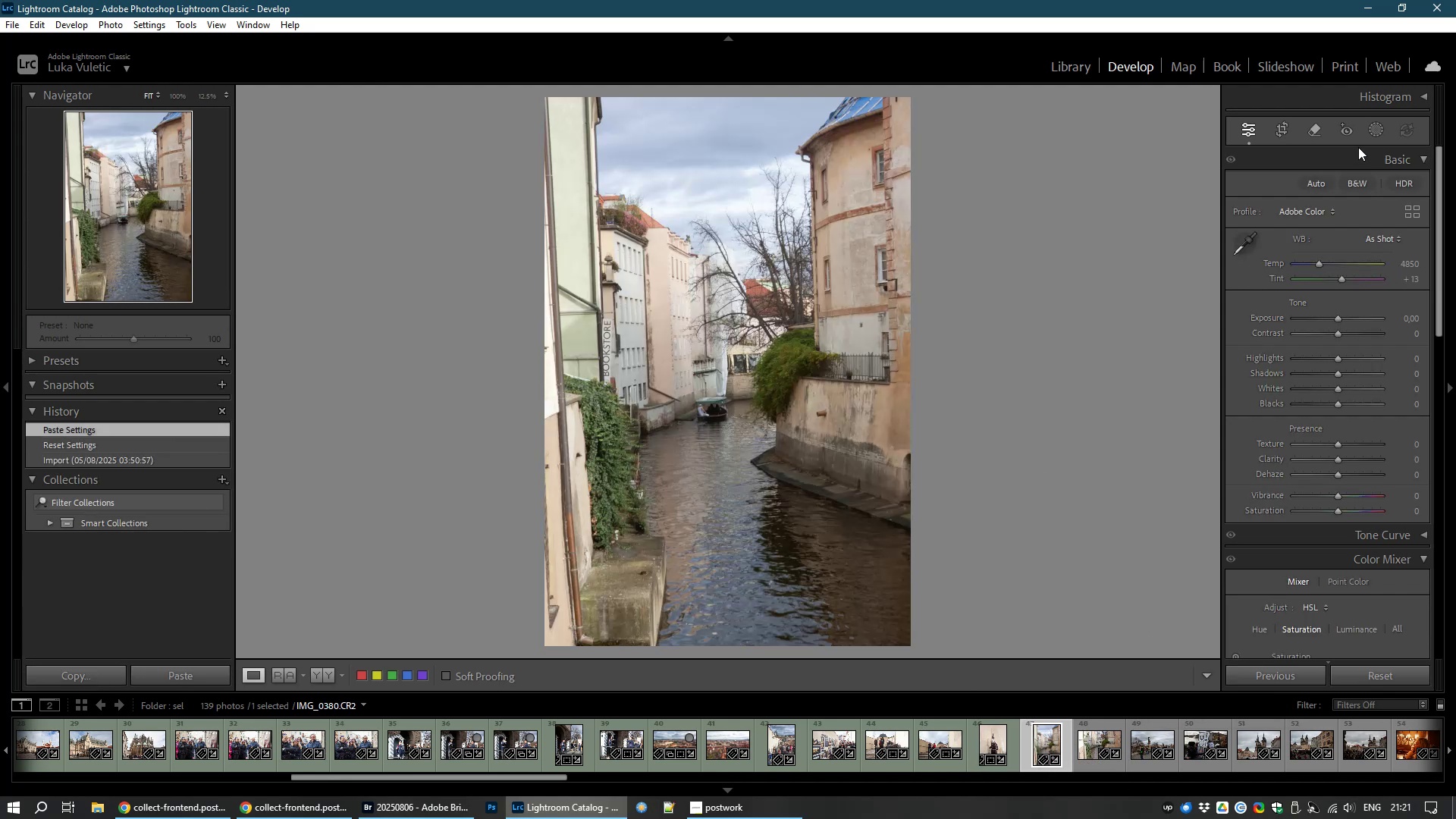 
wait(5.05)
 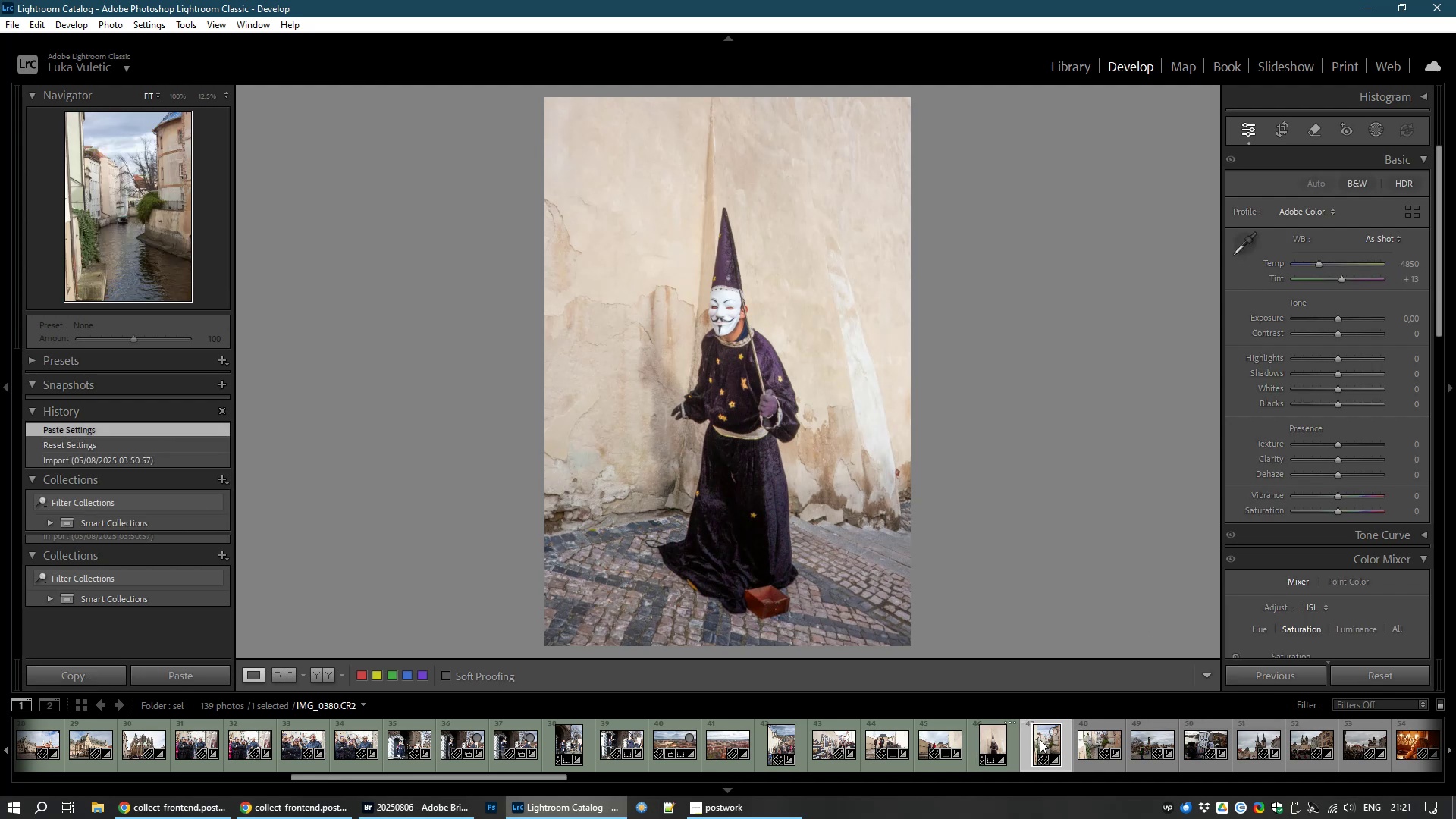 
left_click([1279, 127])
 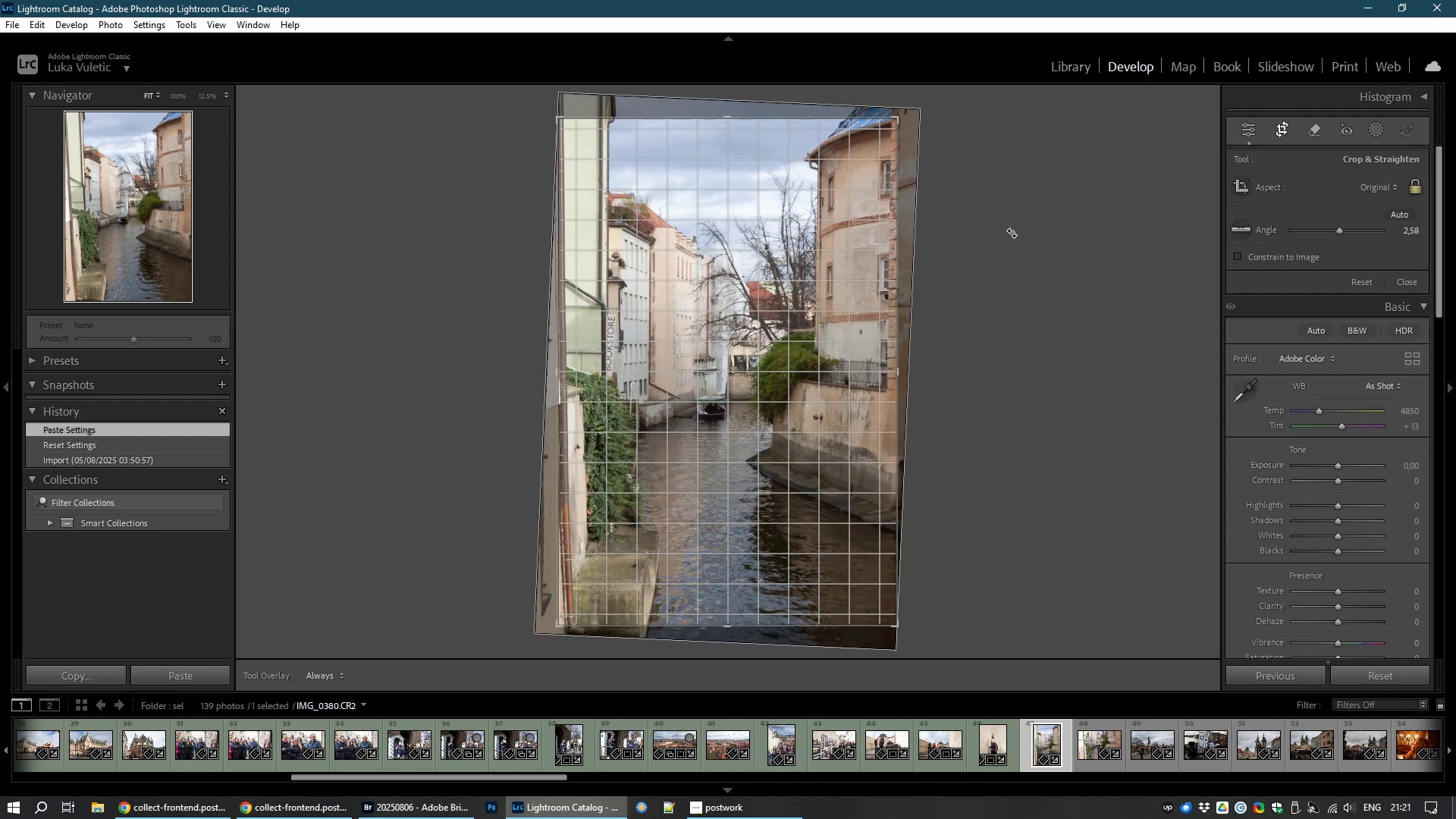 
wait(8.48)
 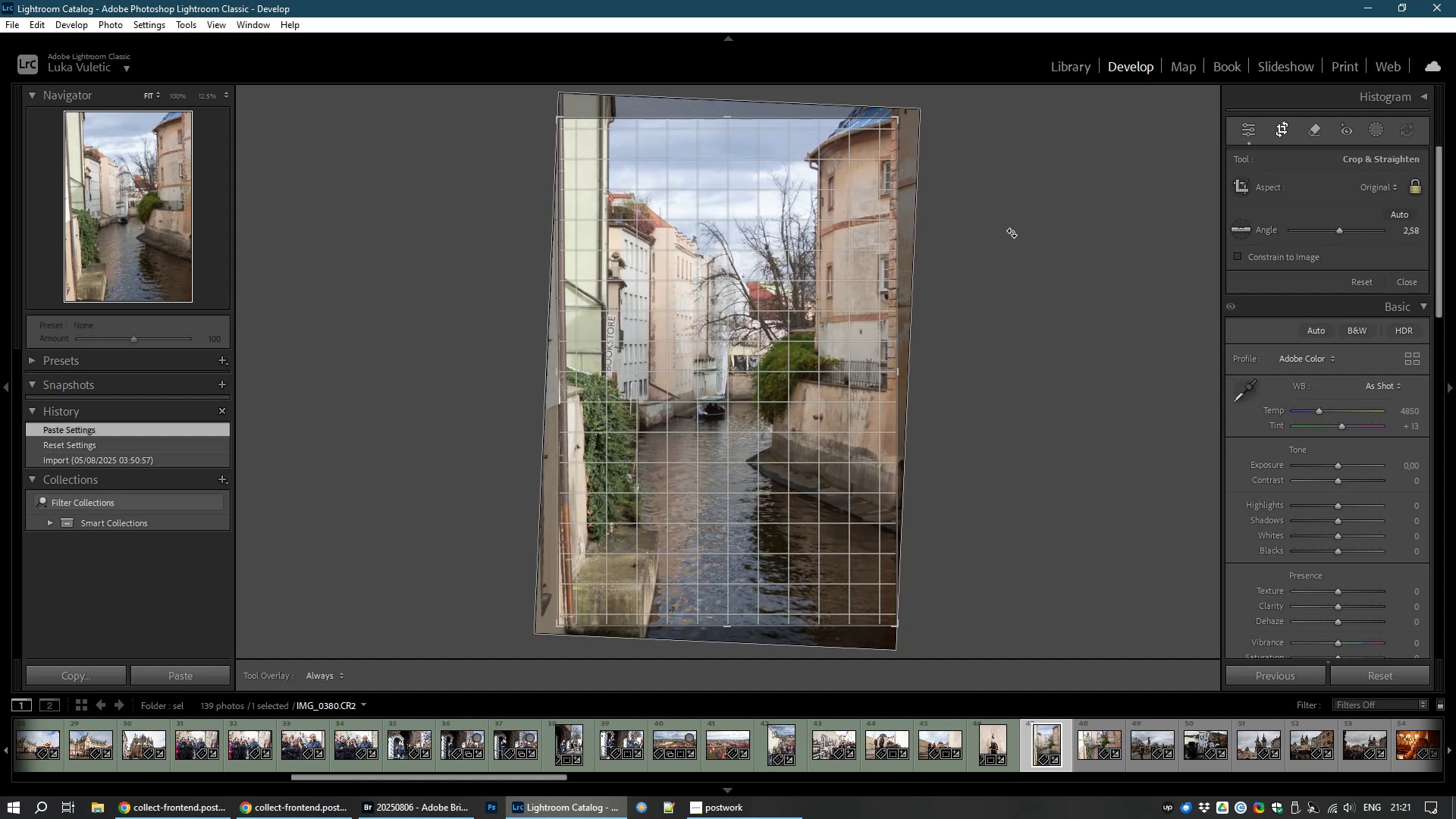 
left_click([748, 235])
 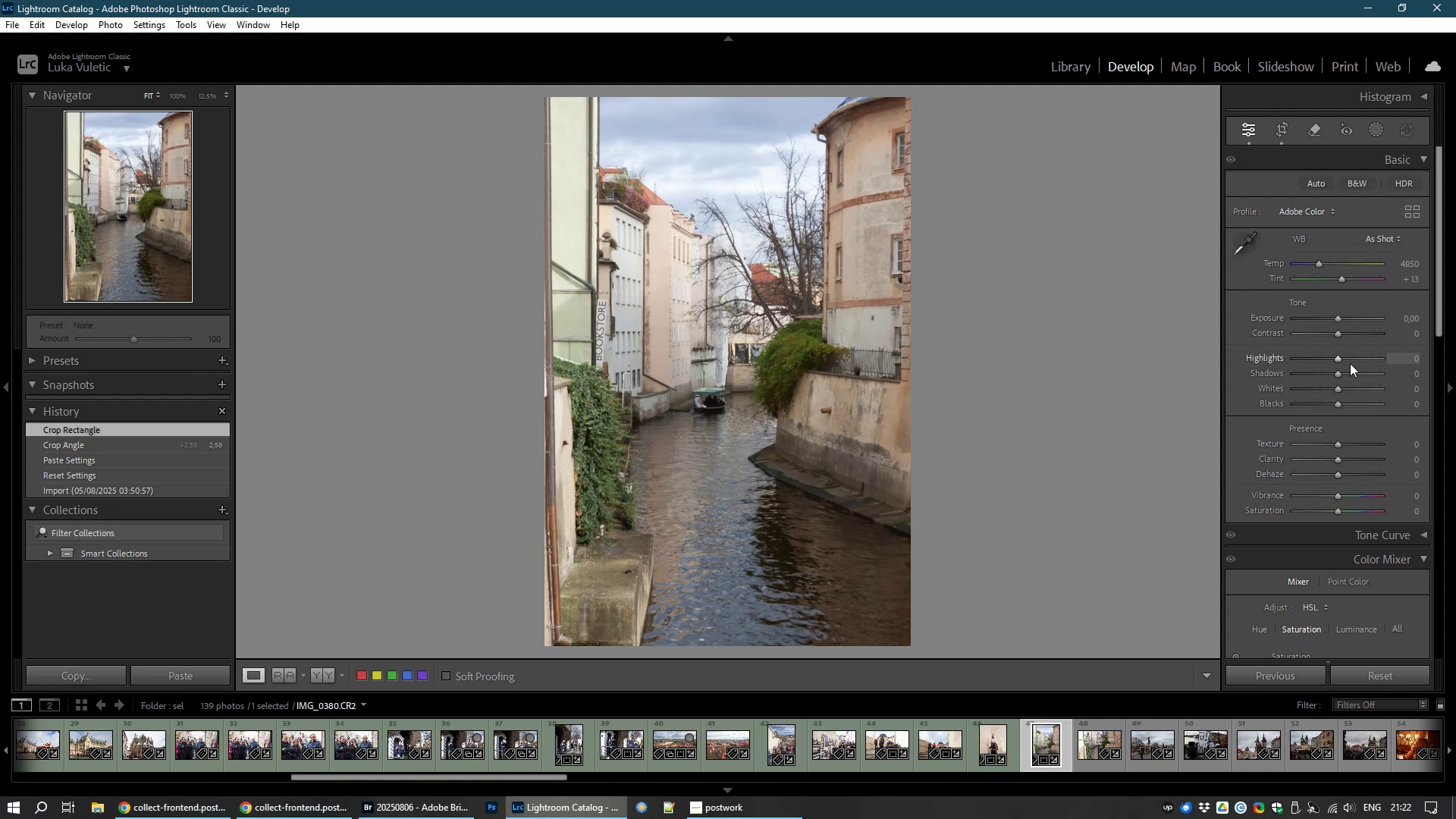 
left_click_drag(start_coordinate=[1338, 359], to_coordinate=[1298, 372])
 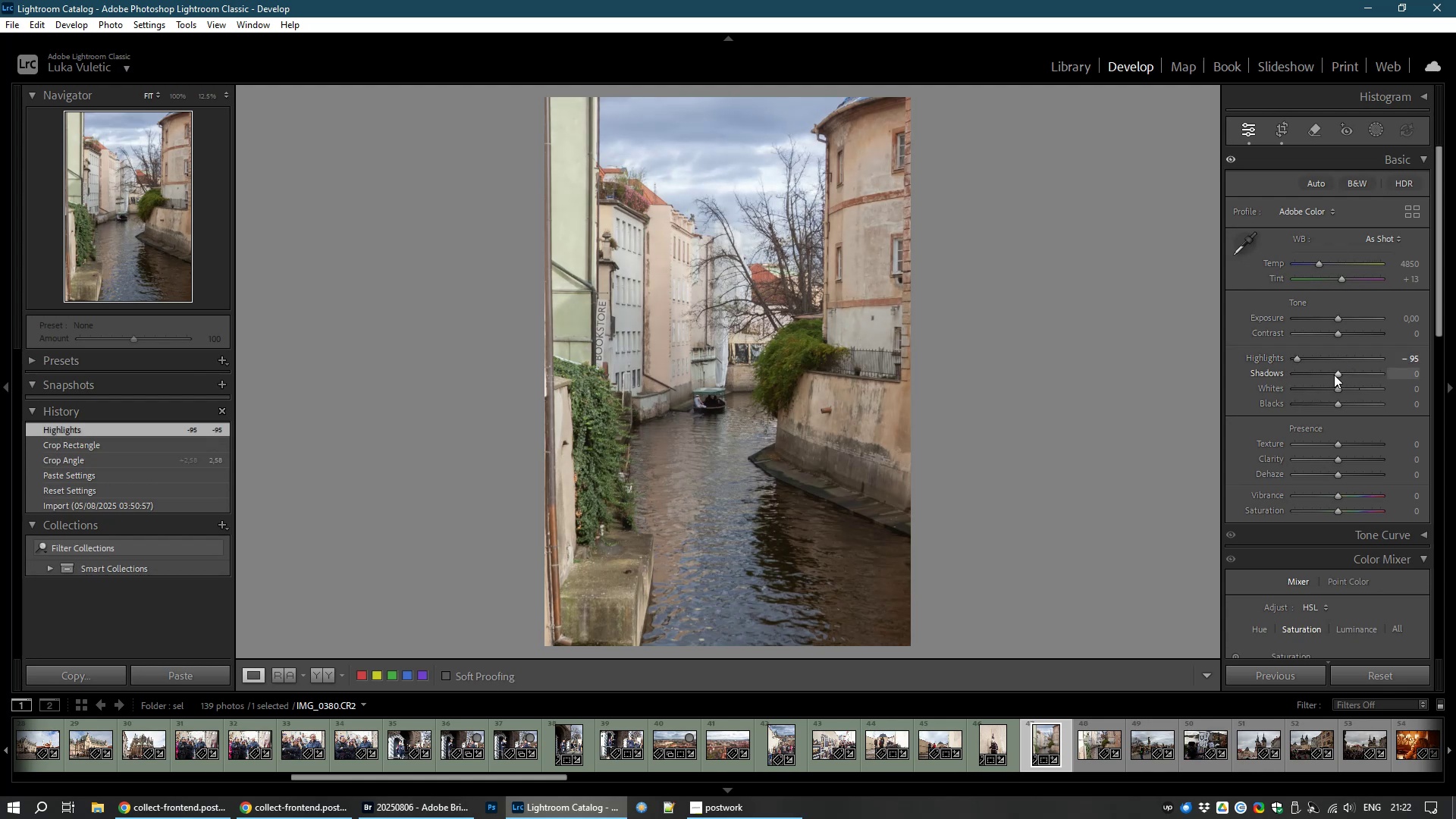 
left_click_drag(start_coordinate=[1337, 375], to_coordinate=[1353, 377])
 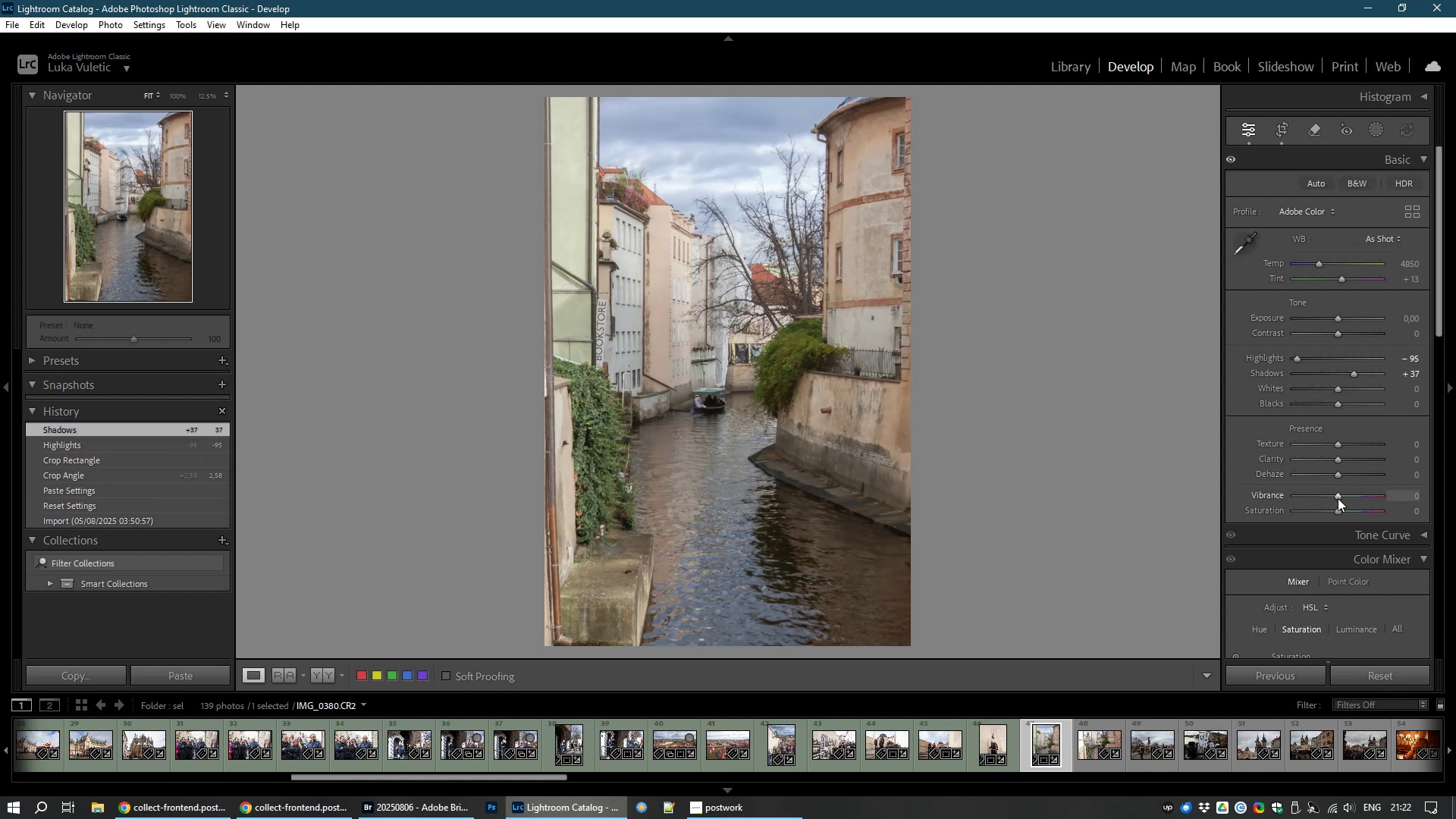 
left_click_drag(start_coordinate=[1338, 493], to_coordinate=[1357, 485])
 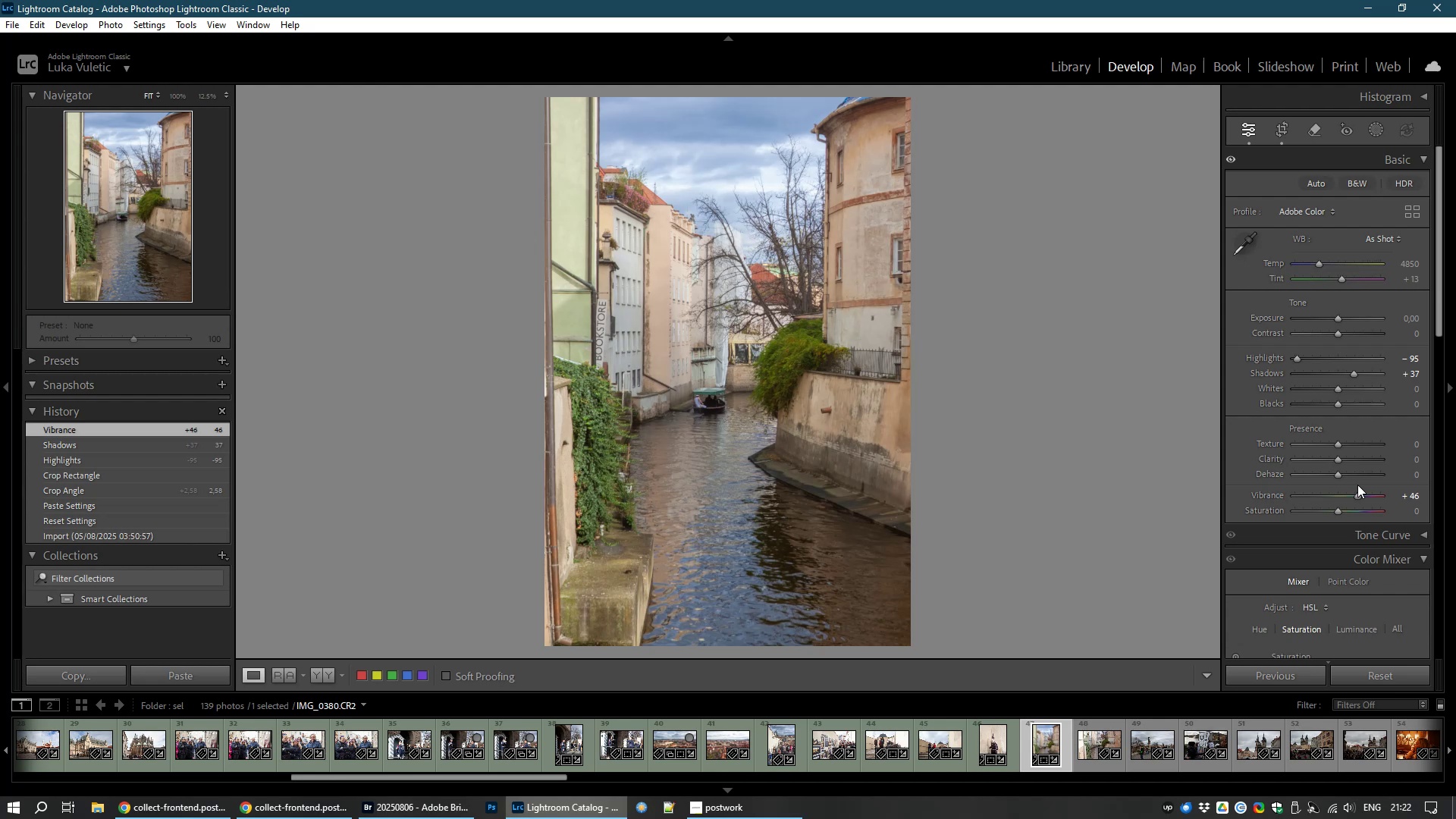 
wait(26.56)
 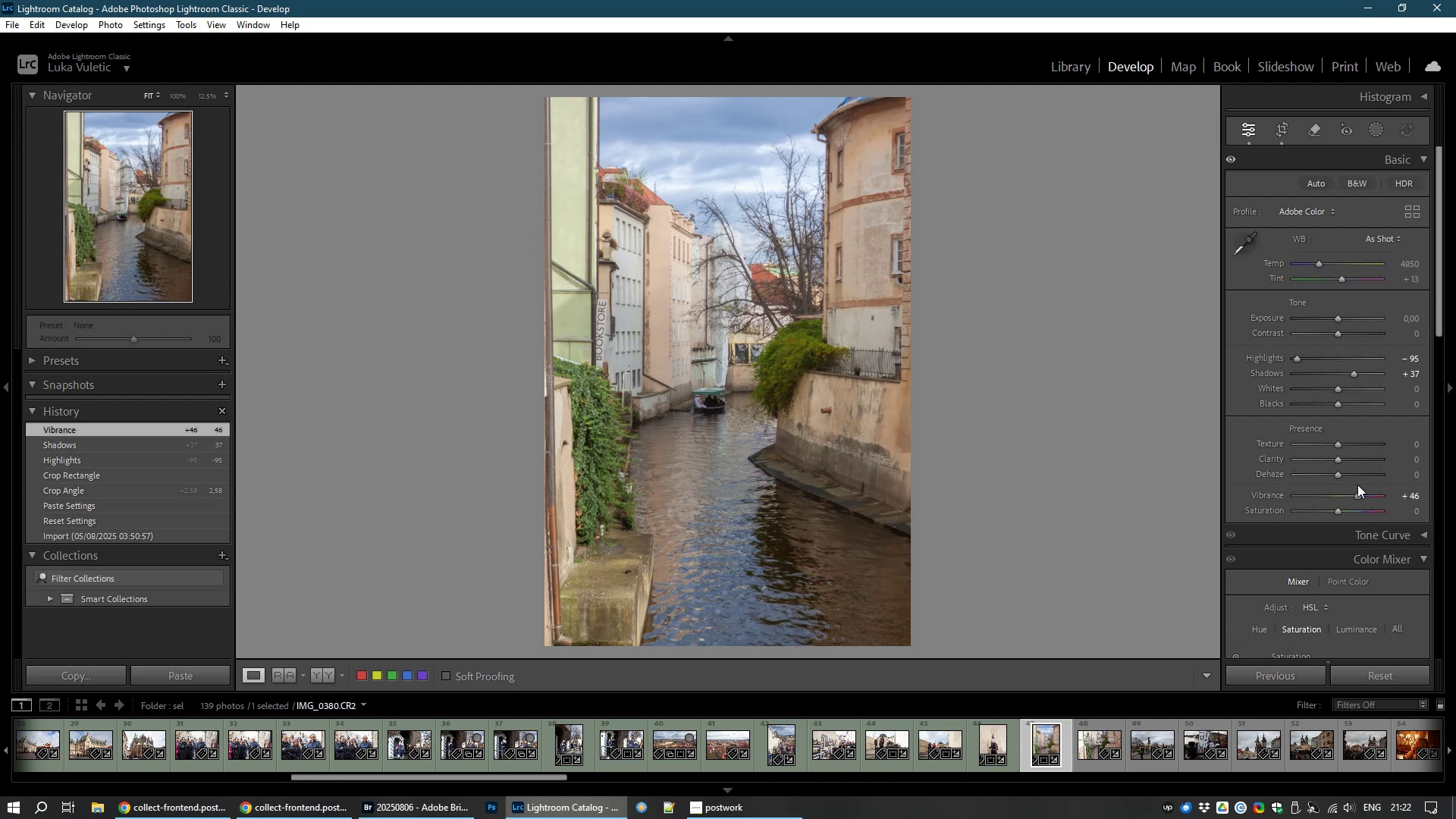 
left_click_drag(start_coordinate=[1336, 388], to_coordinate=[1348, 390])
 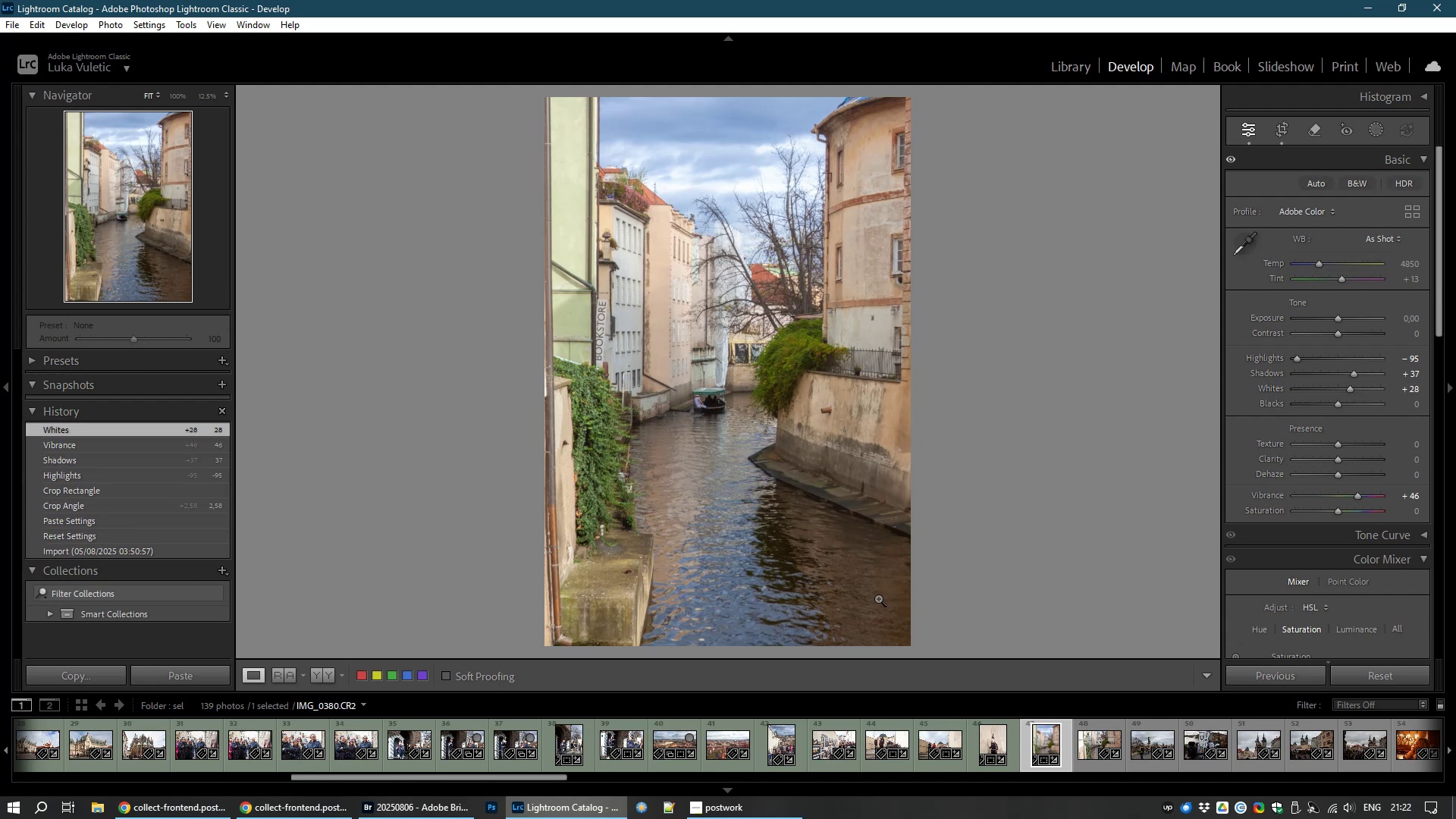 
key(8)
 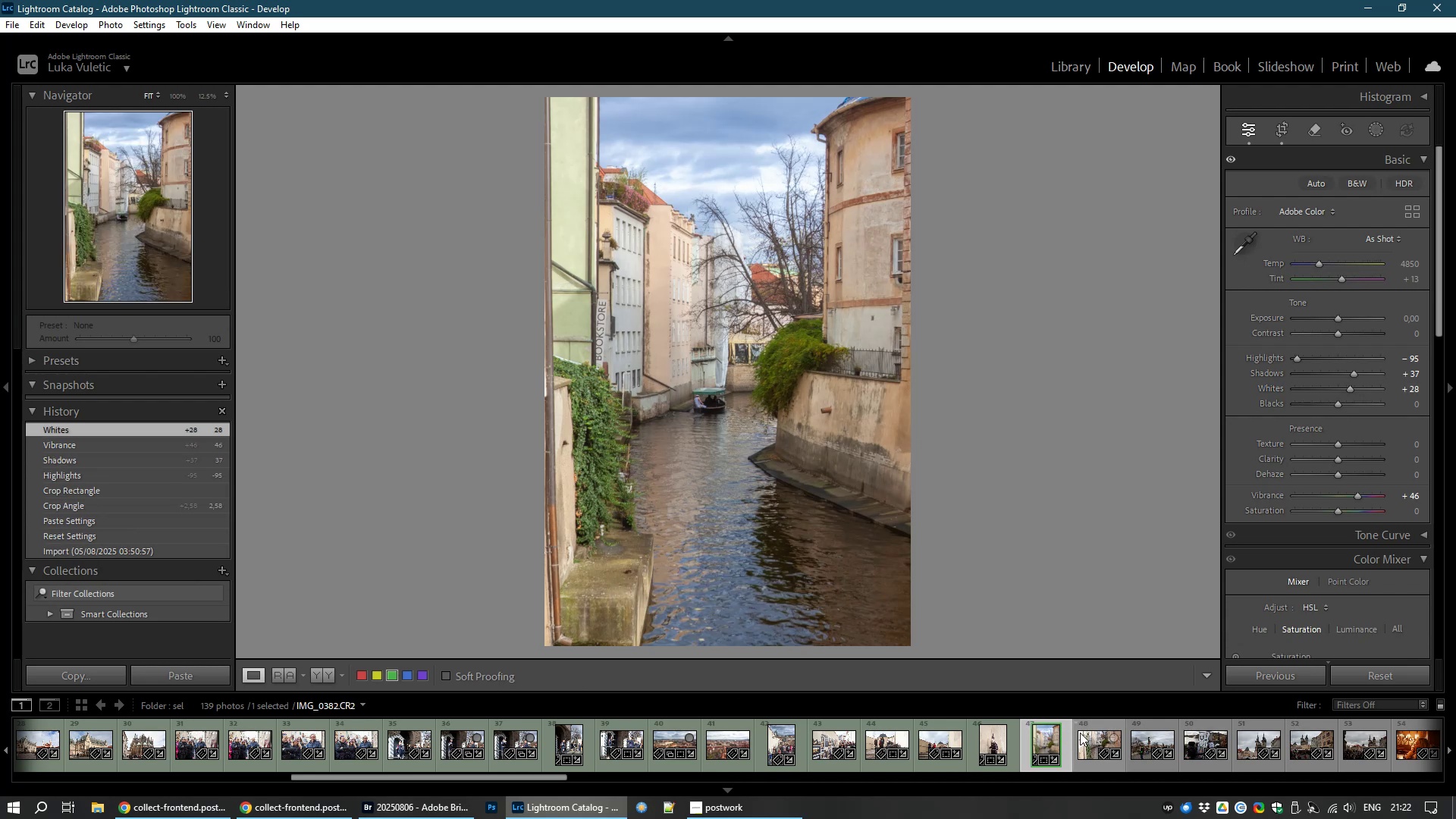 
left_click([1083, 738])
 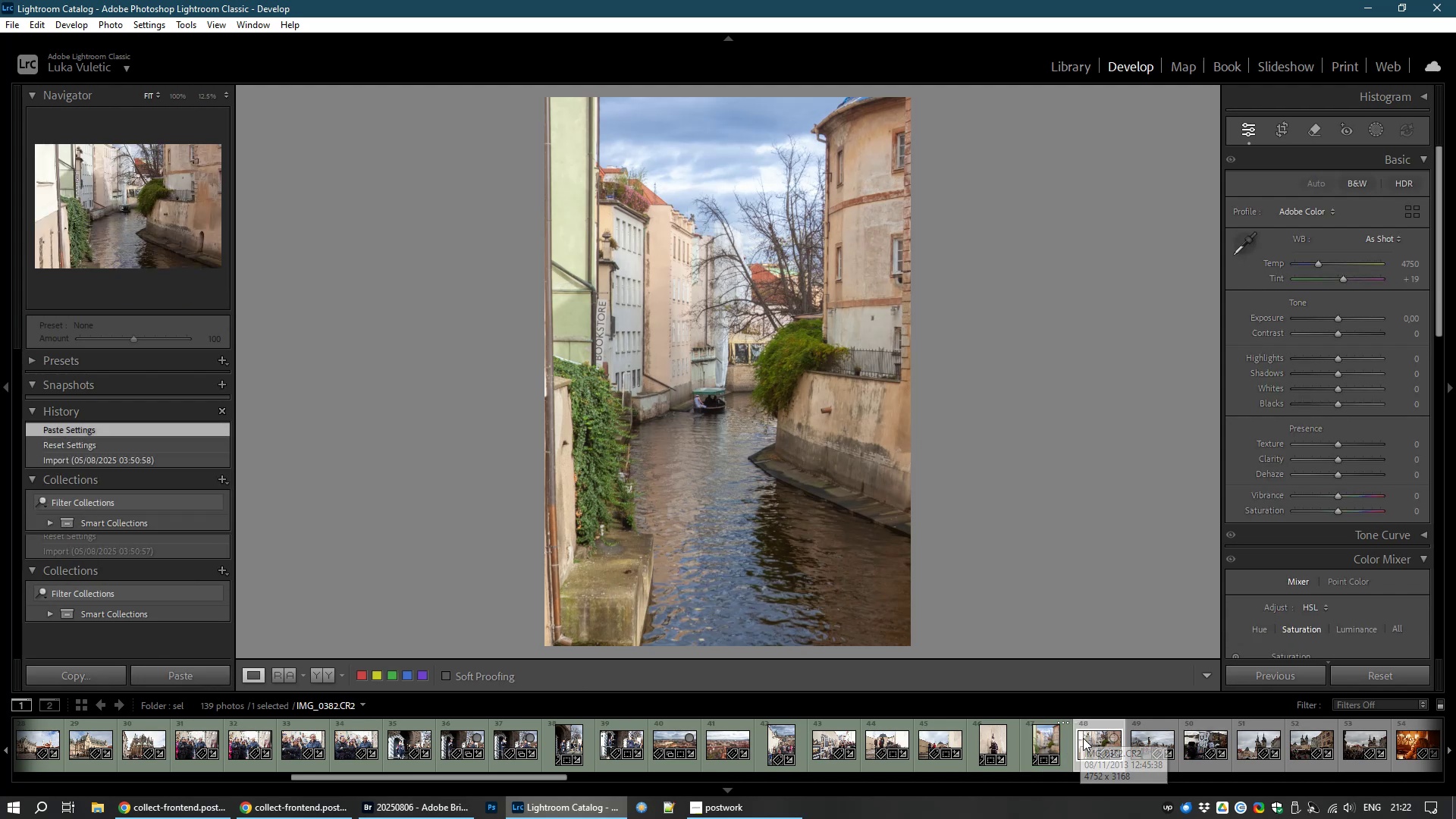 
mouse_move([1070, 721])
 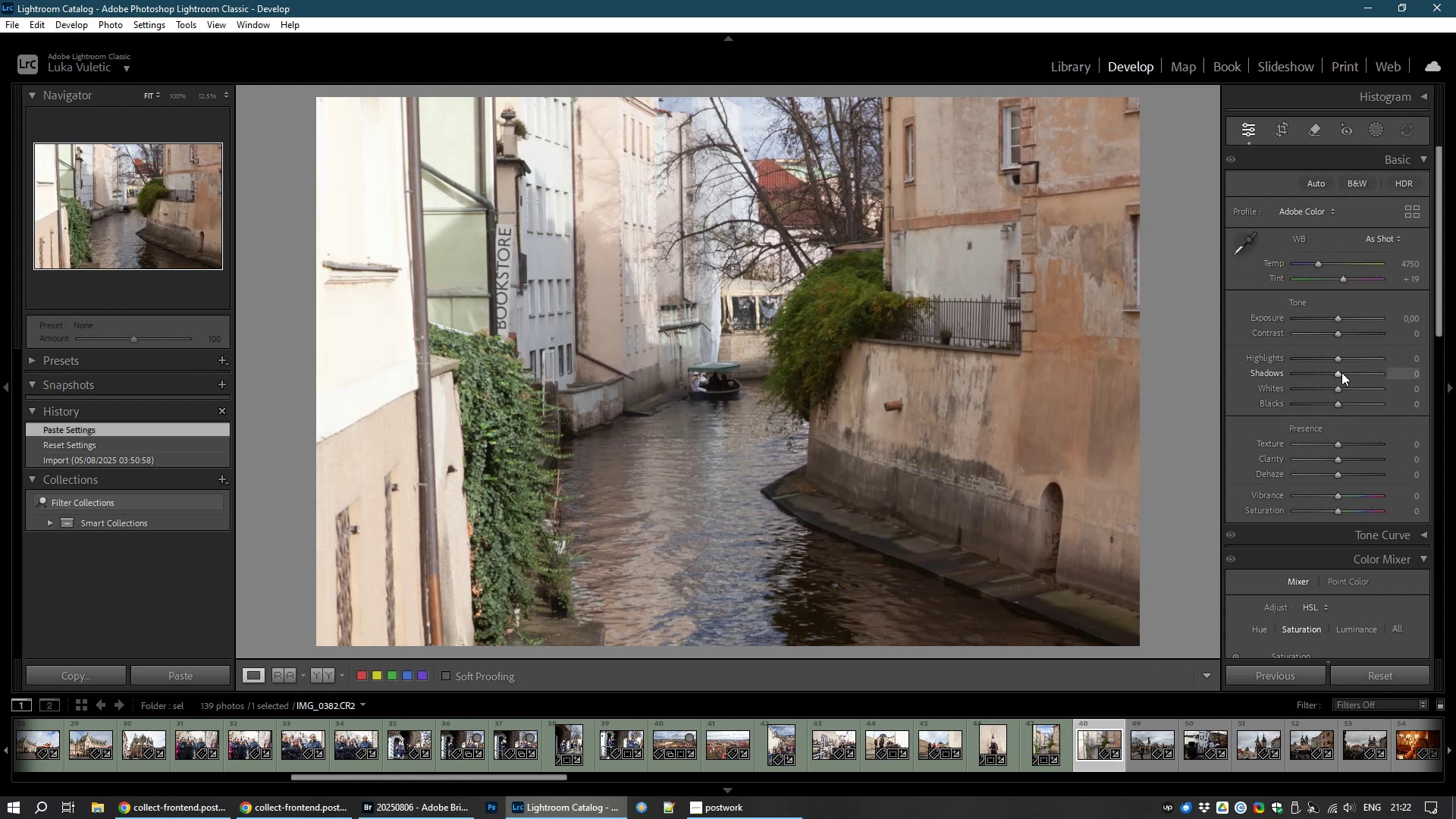 
wait(6.05)
 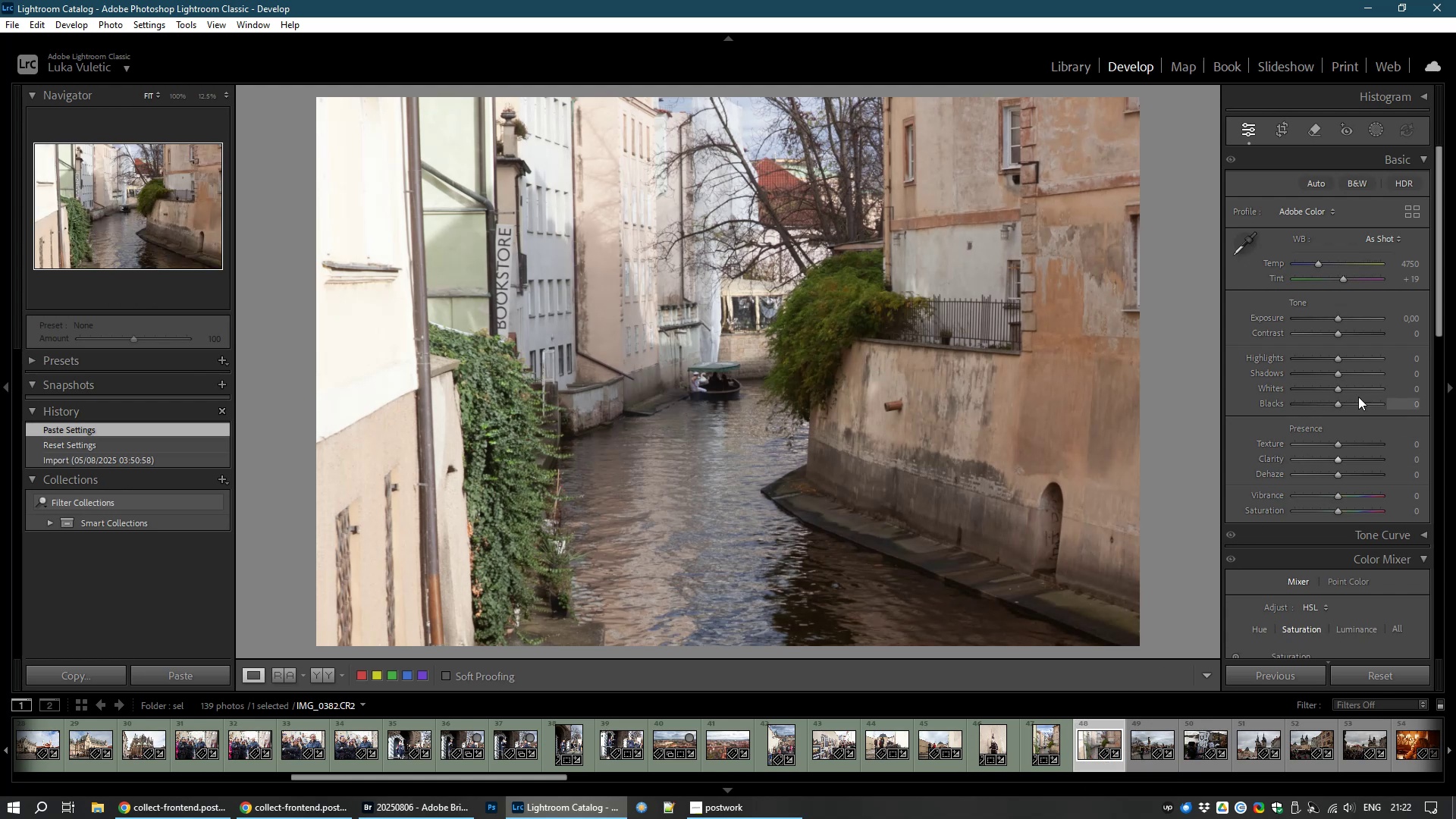 
left_click_drag(start_coordinate=[1338, 375], to_coordinate=[1348, 378])
 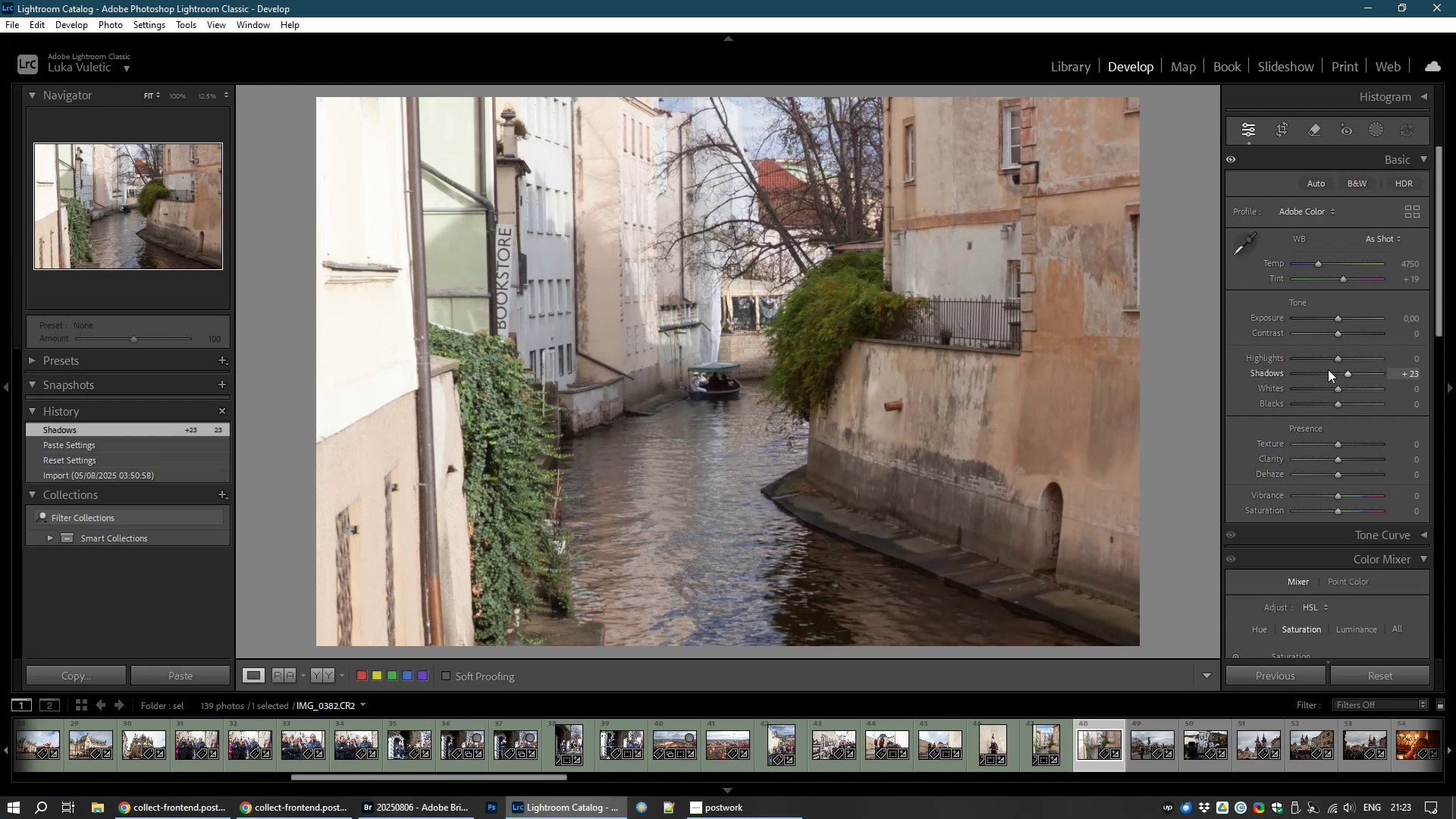 
left_click([1278, 134])
 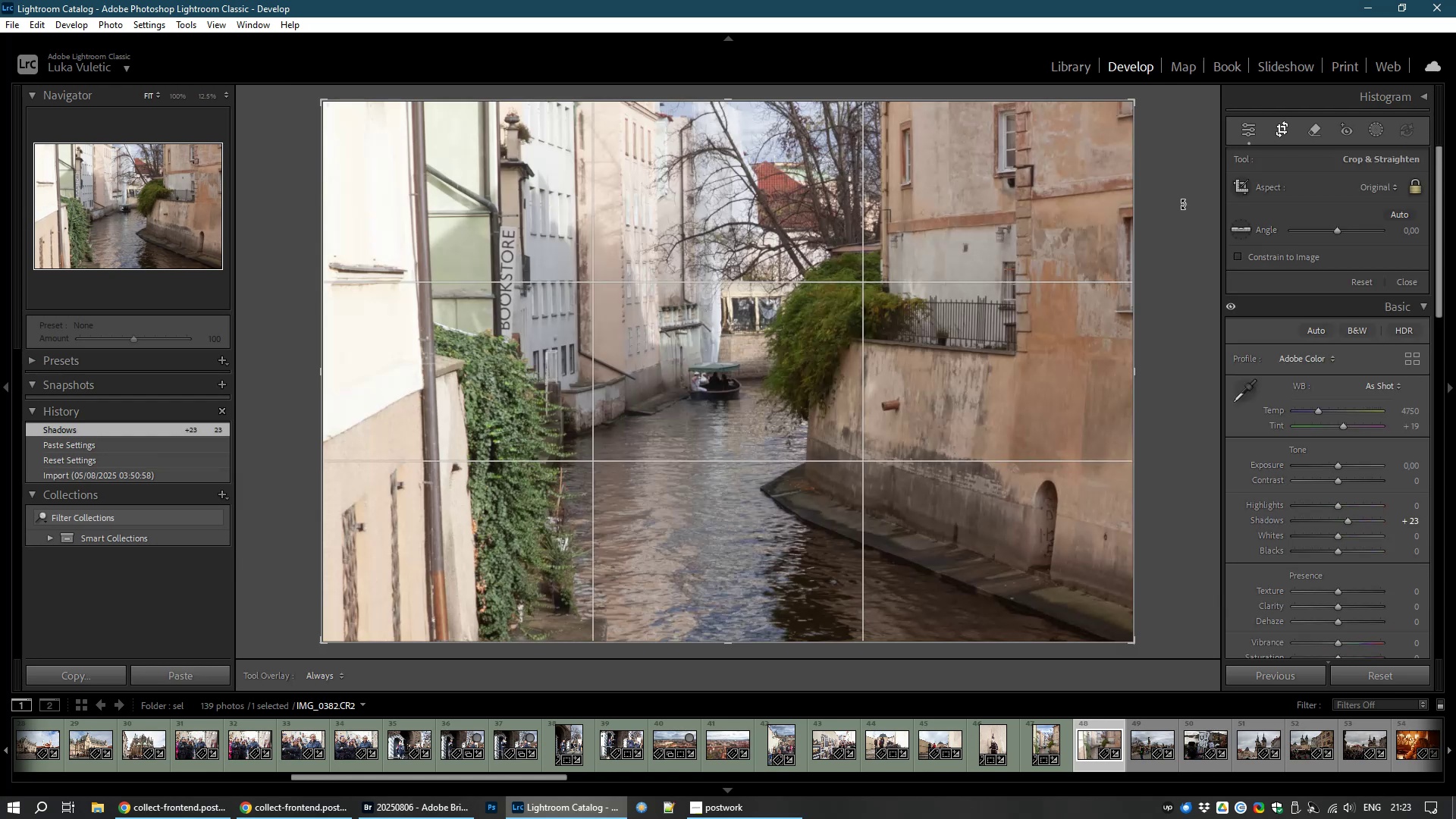 
left_click_drag(start_coordinate=[1185, 205], to_coordinate=[1187, 218])
 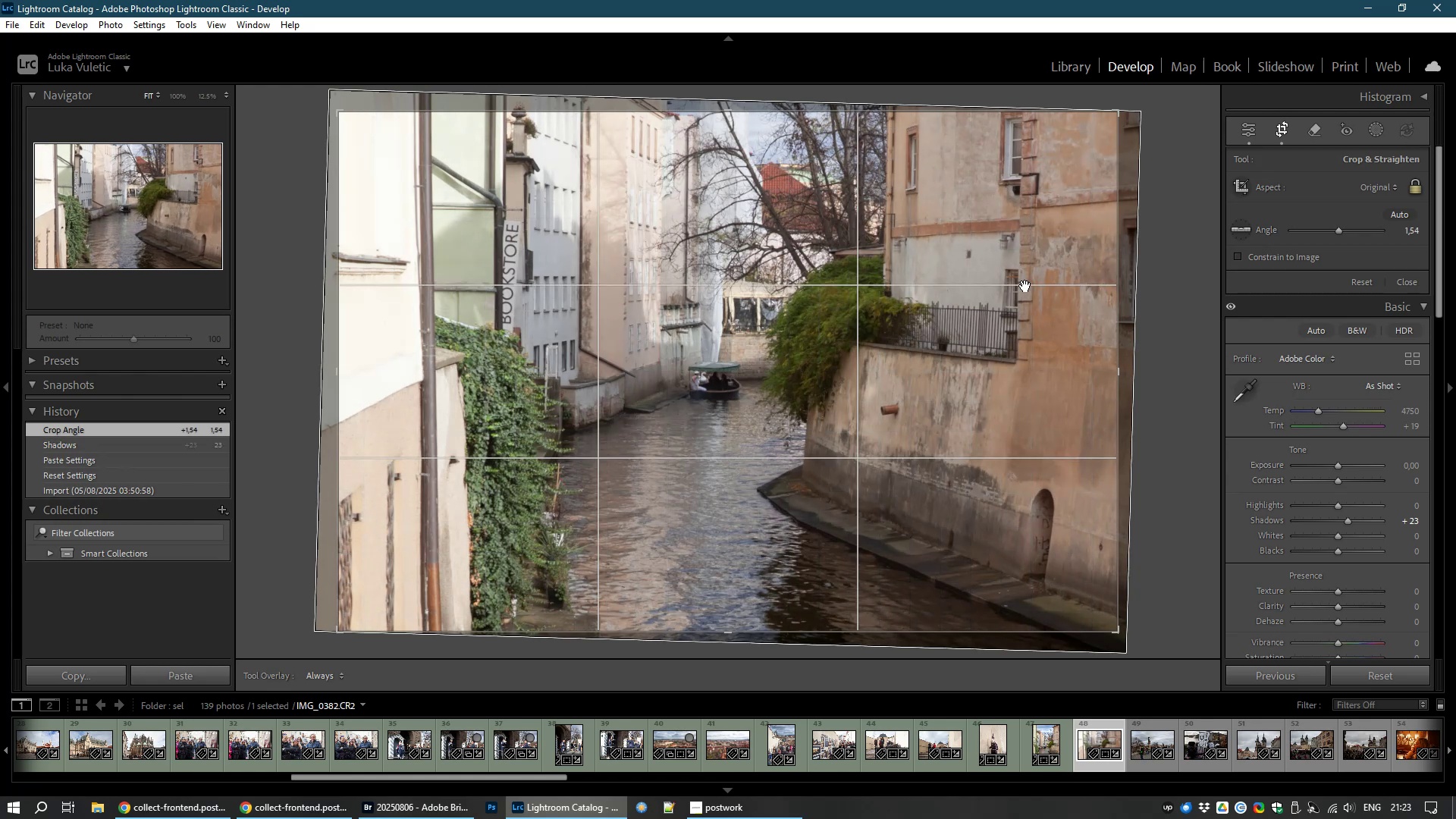 
double_click([1025, 286])
 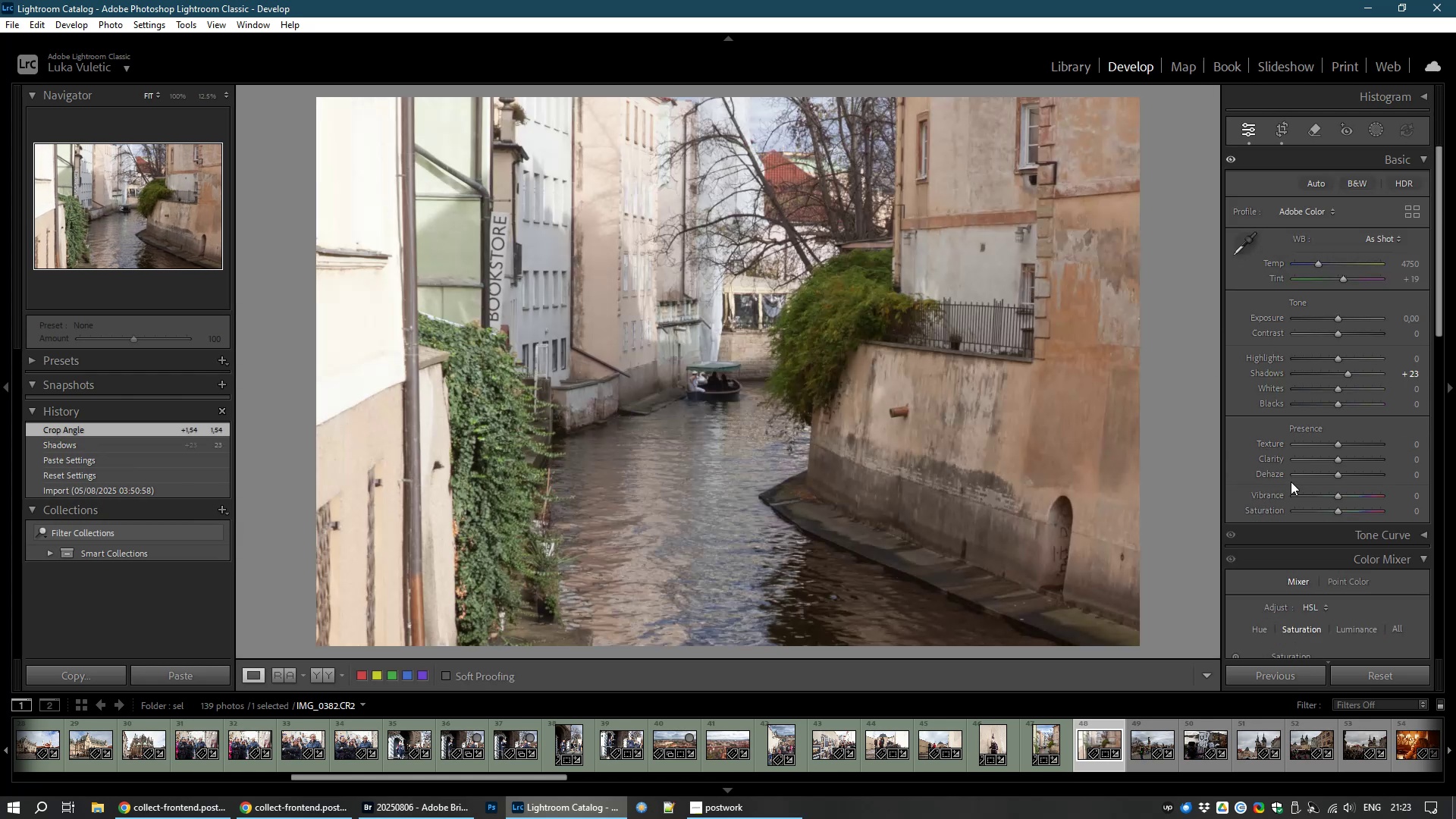 
wait(7.41)
 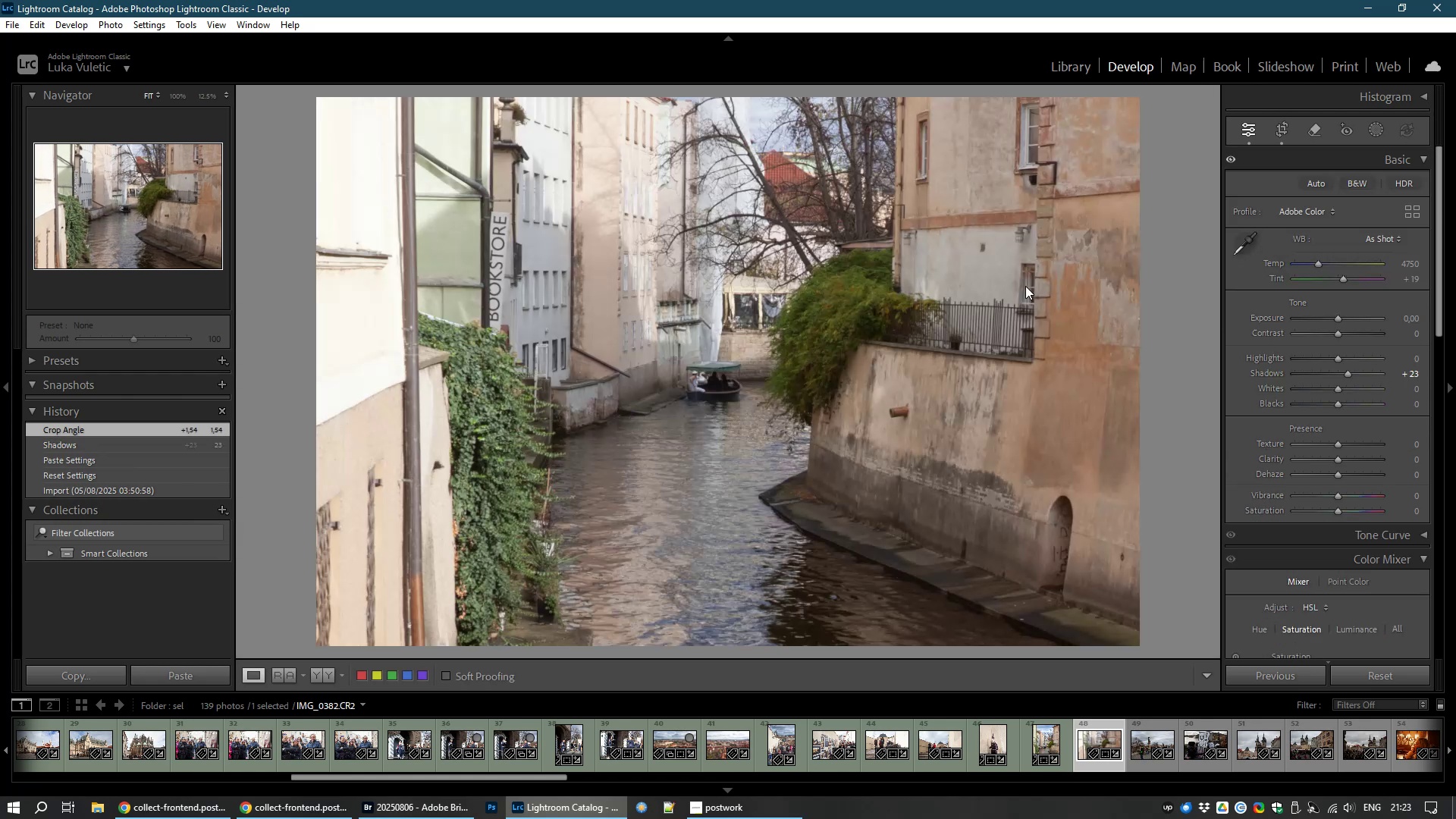 
left_click_drag(start_coordinate=[1348, 372], to_coordinate=[1355, 373])
 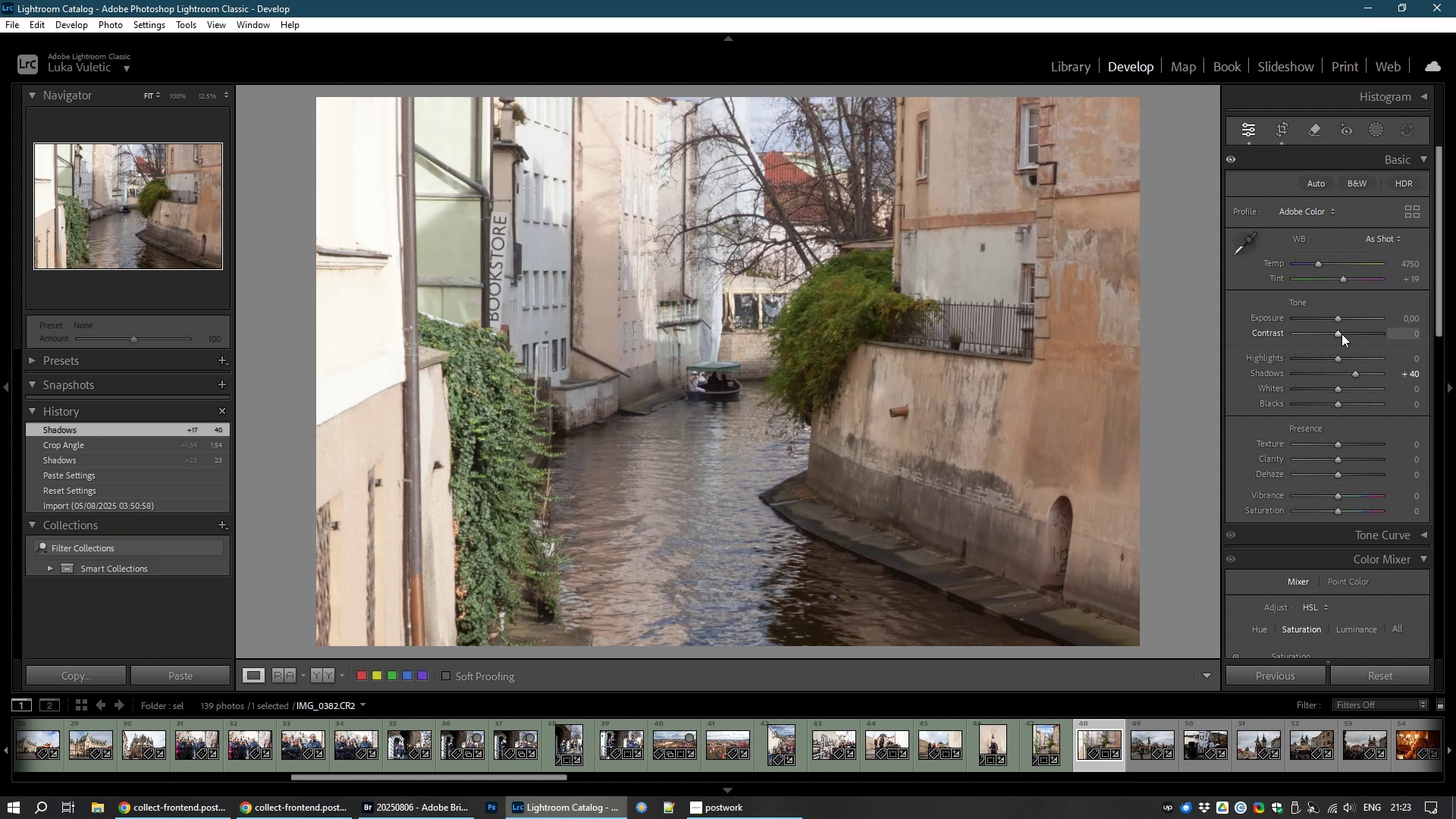 
left_click_drag(start_coordinate=[1341, 334], to_coordinate=[1346, 334])
 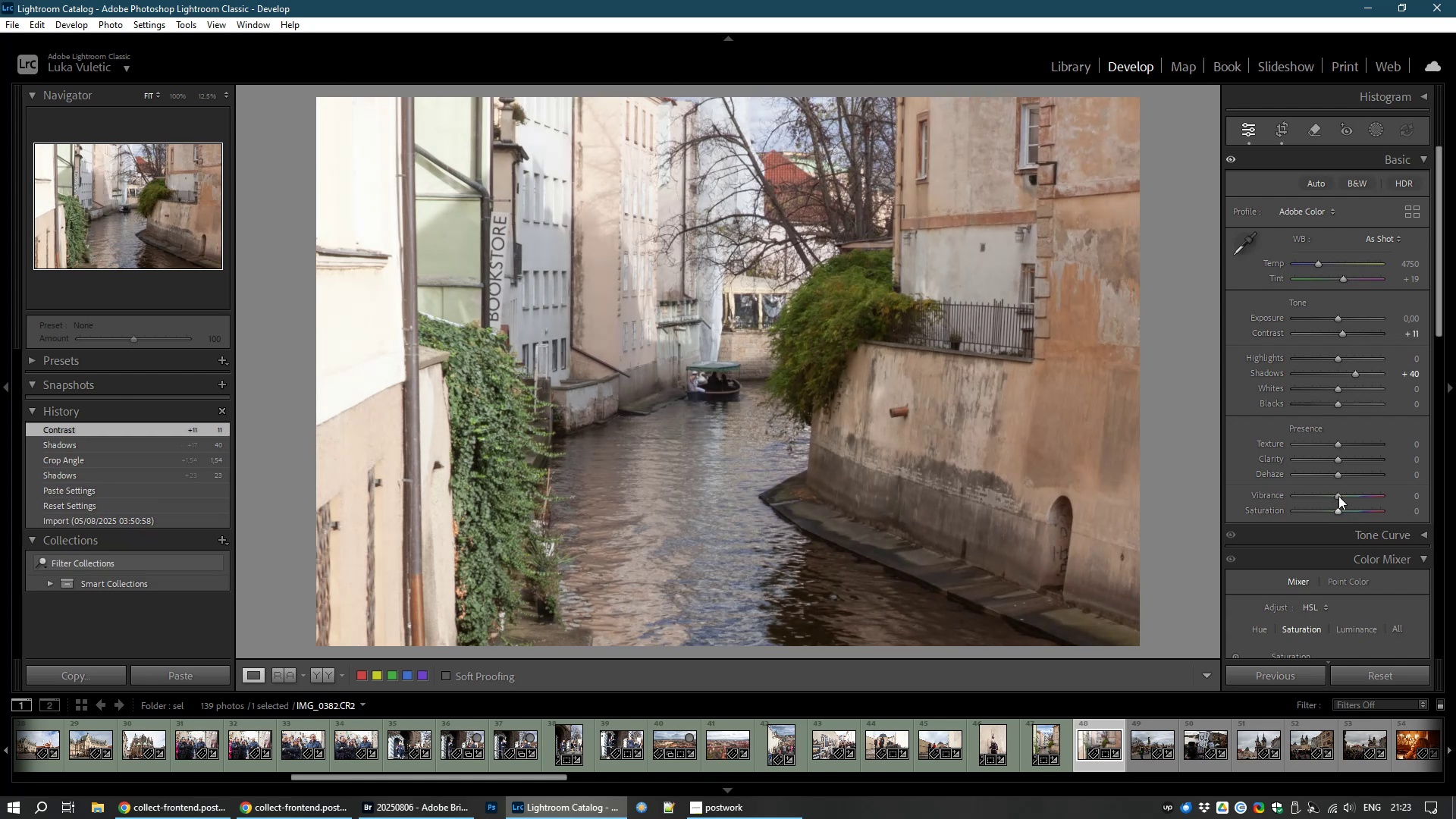 
left_click_drag(start_coordinate=[1338, 496], to_coordinate=[1357, 492])
 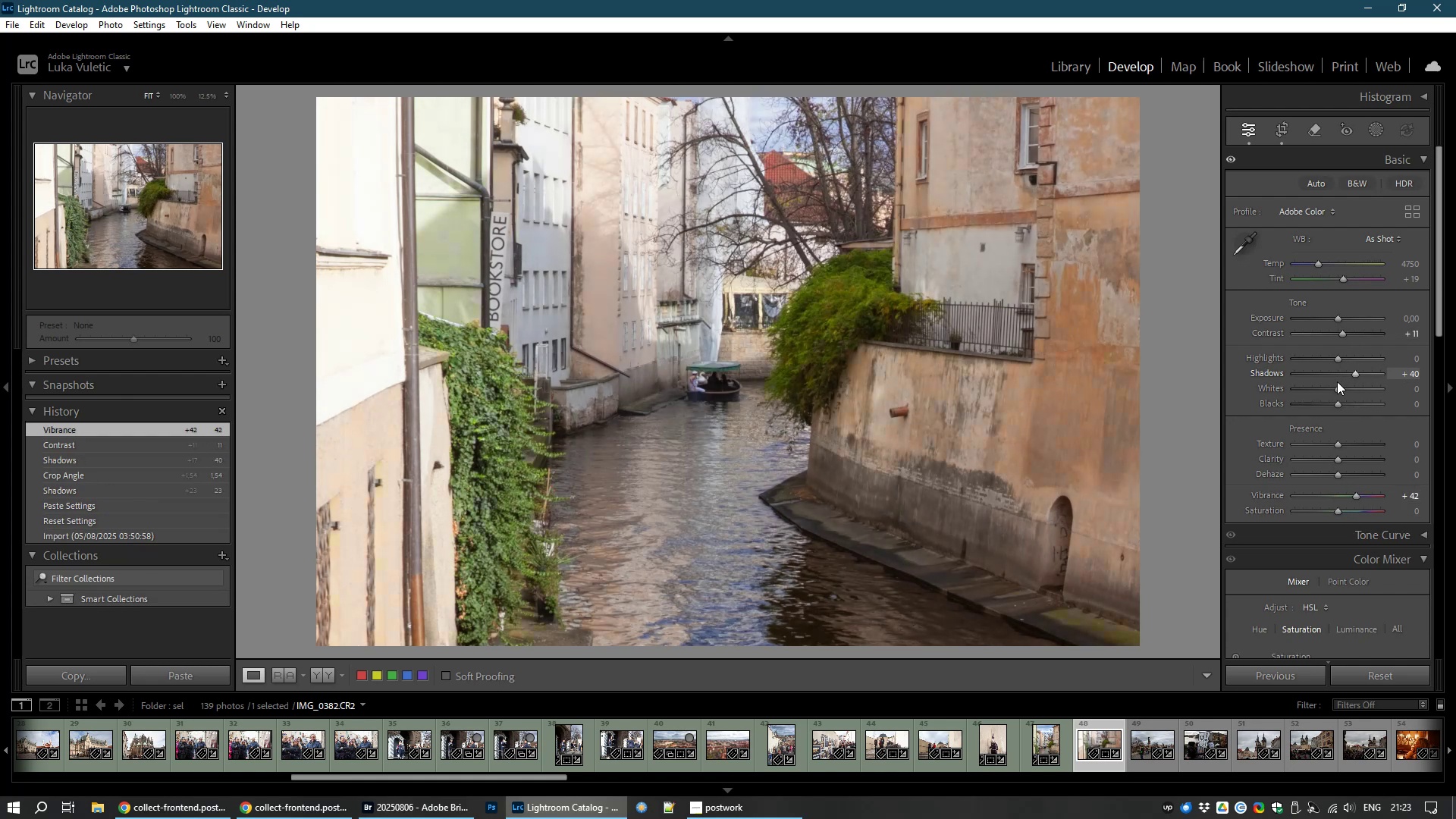 
left_click_drag(start_coordinate=[1336, 388], to_coordinate=[1347, 391])
 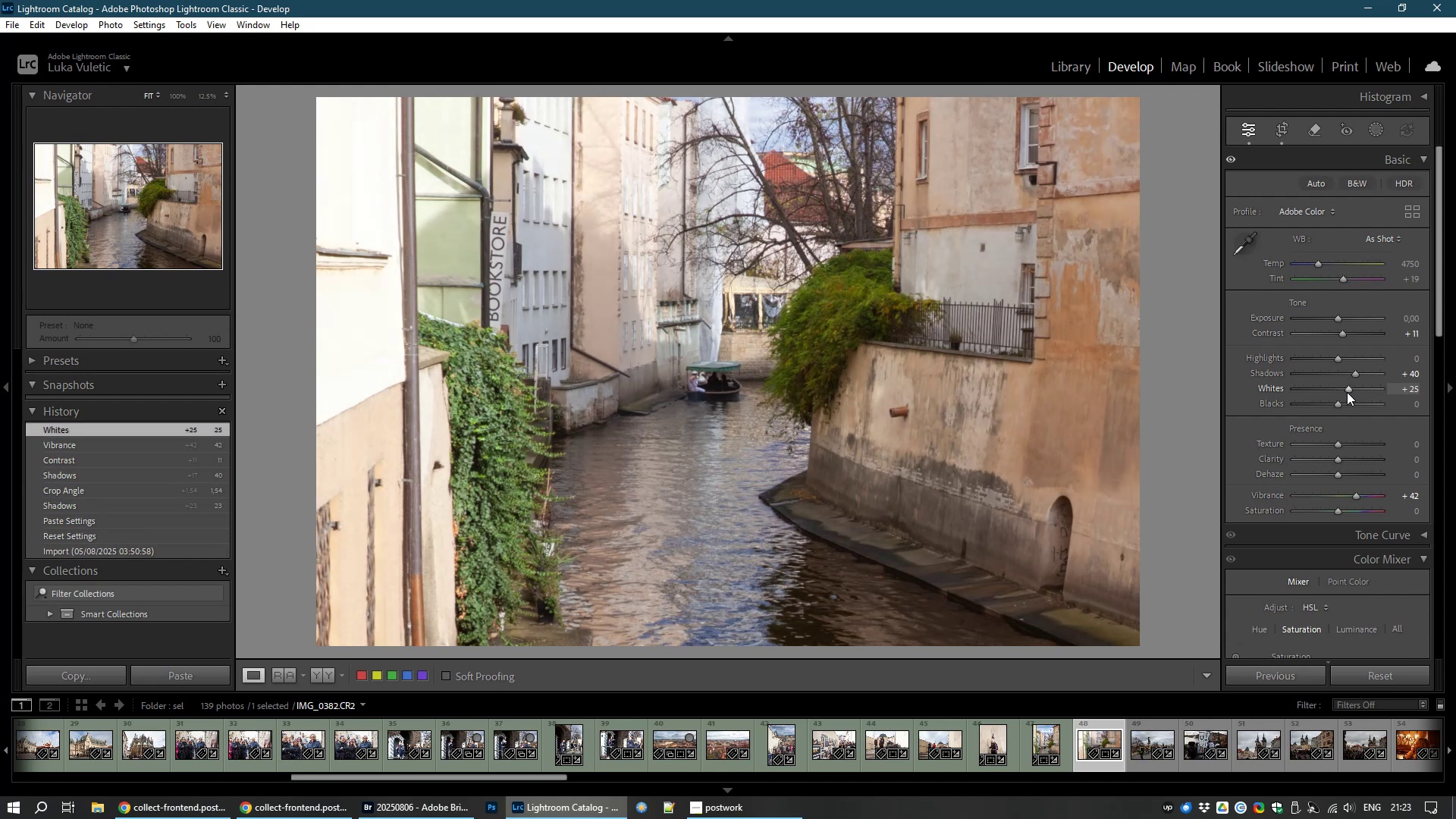 
wait(11.8)
 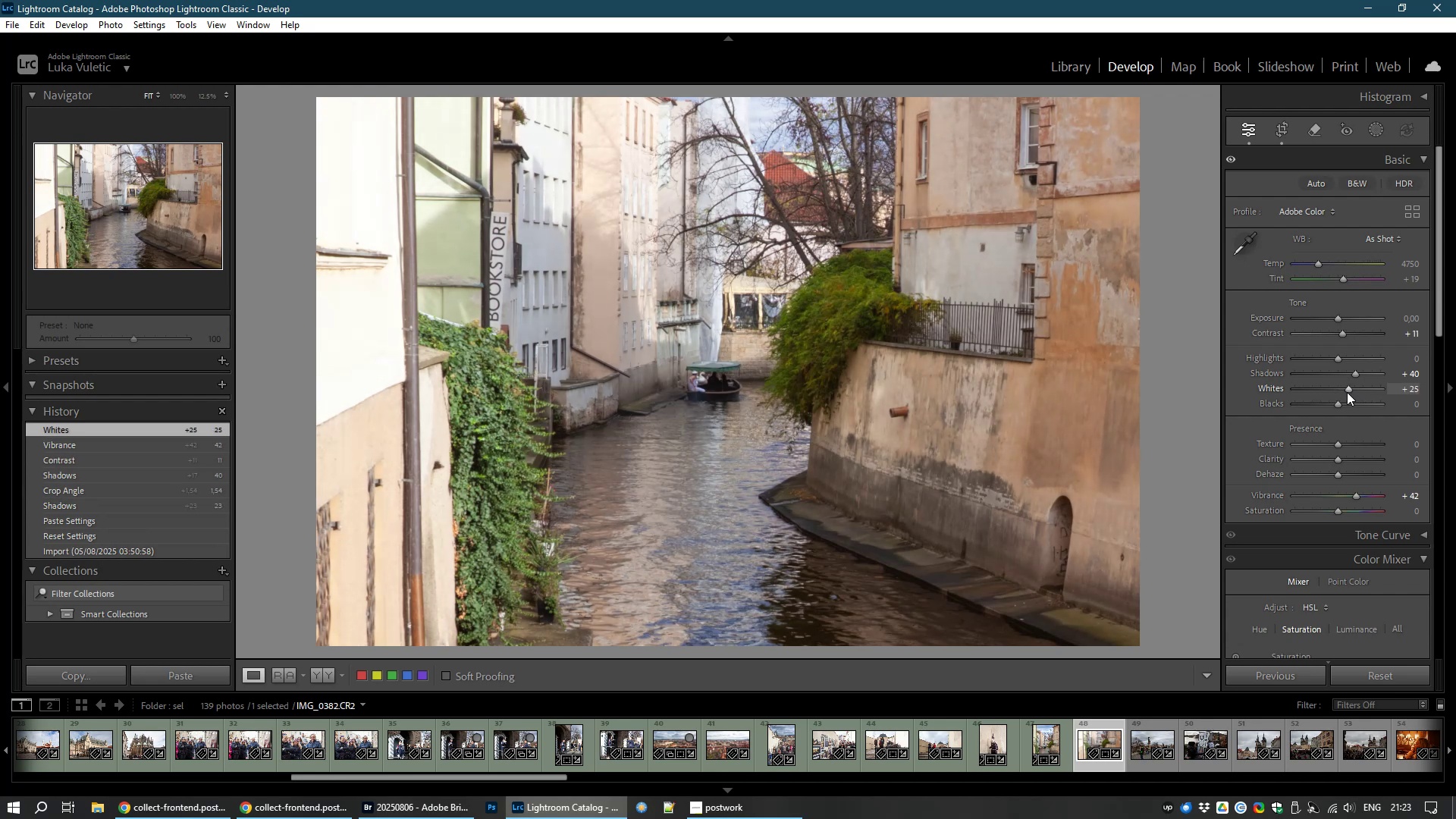 
key(8)
 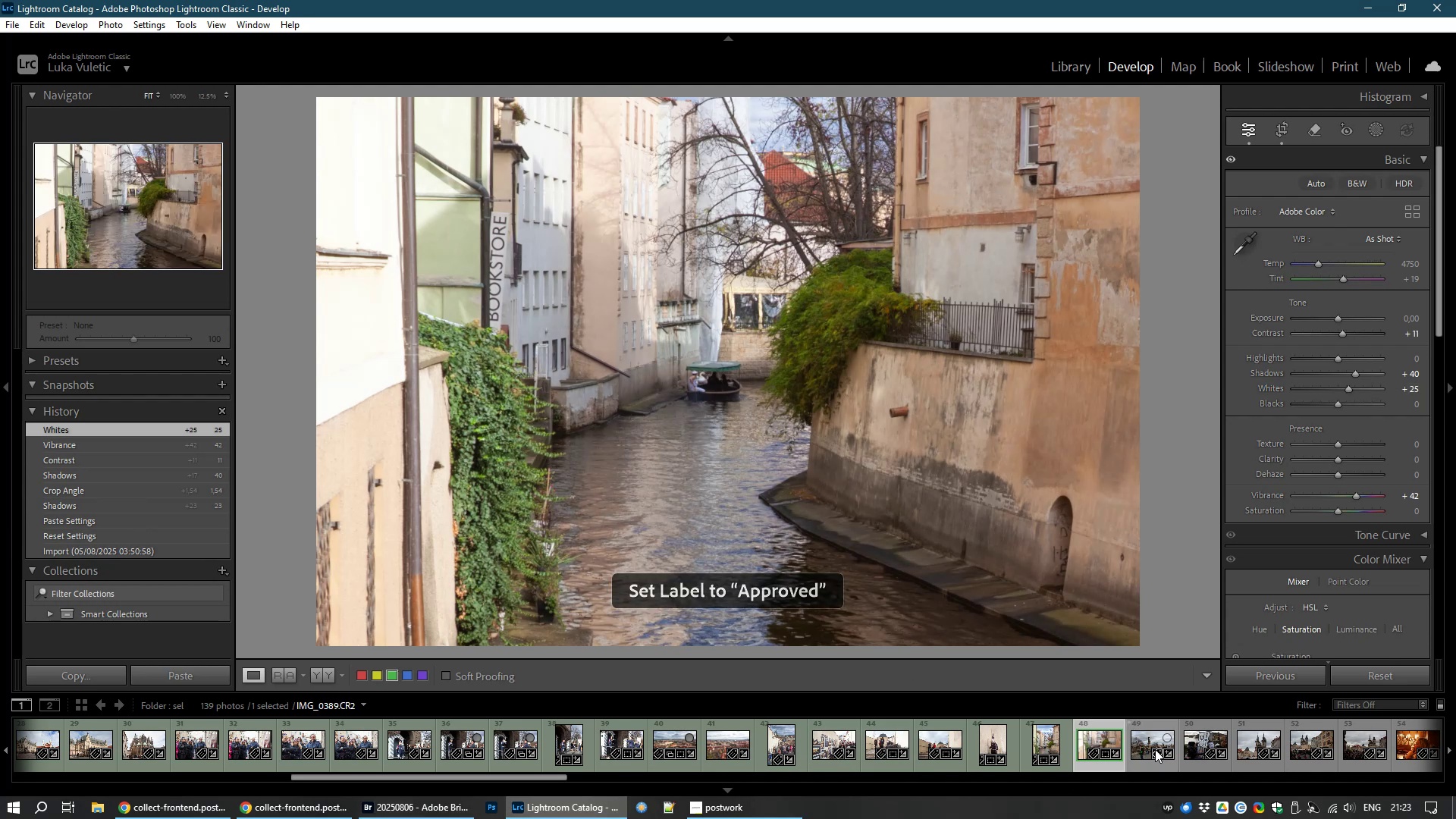 
left_click([1143, 745])
 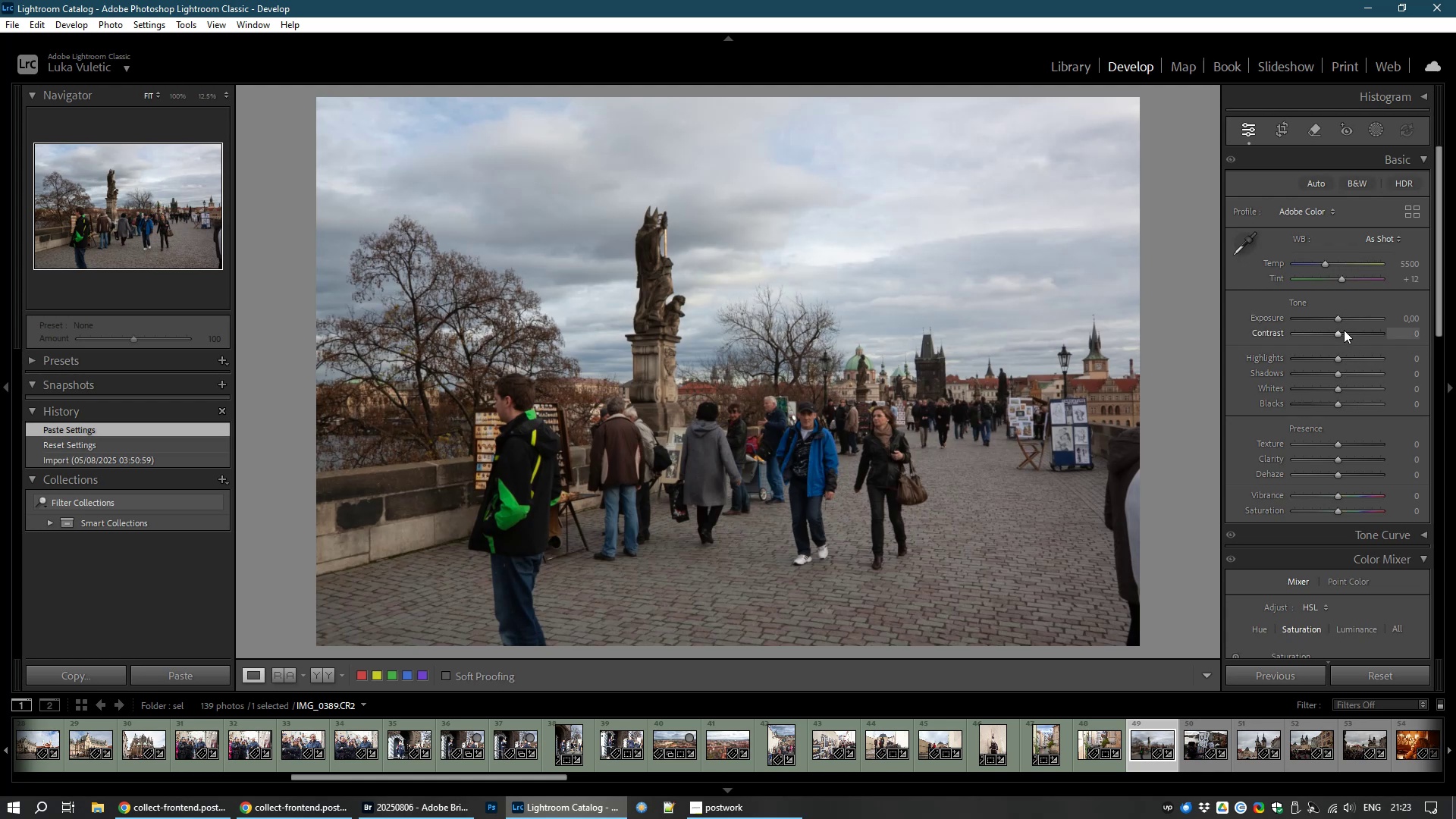 
wait(6.21)
 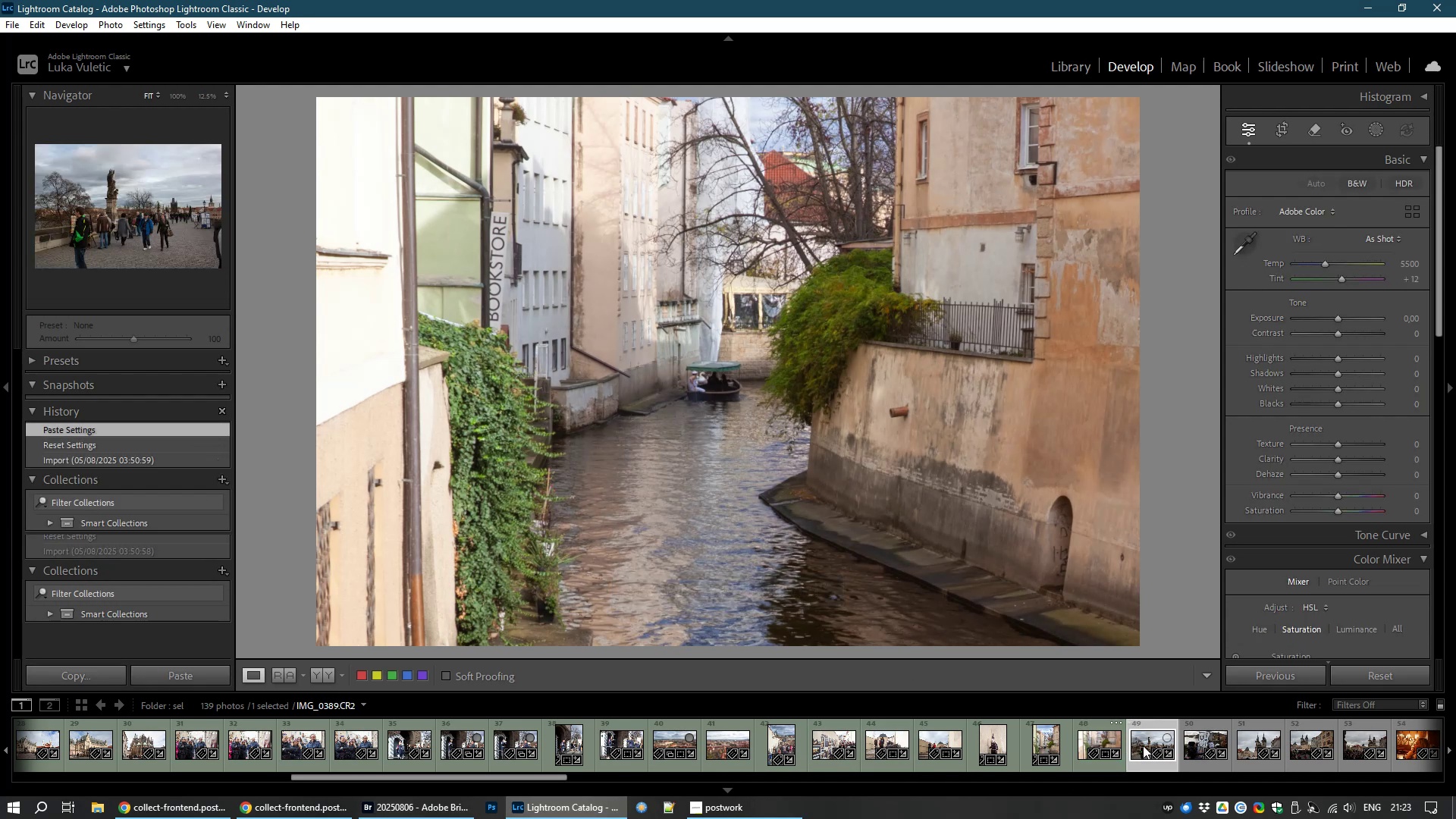 
left_click_drag(start_coordinate=[1339, 318], to_coordinate=[1348, 320])
 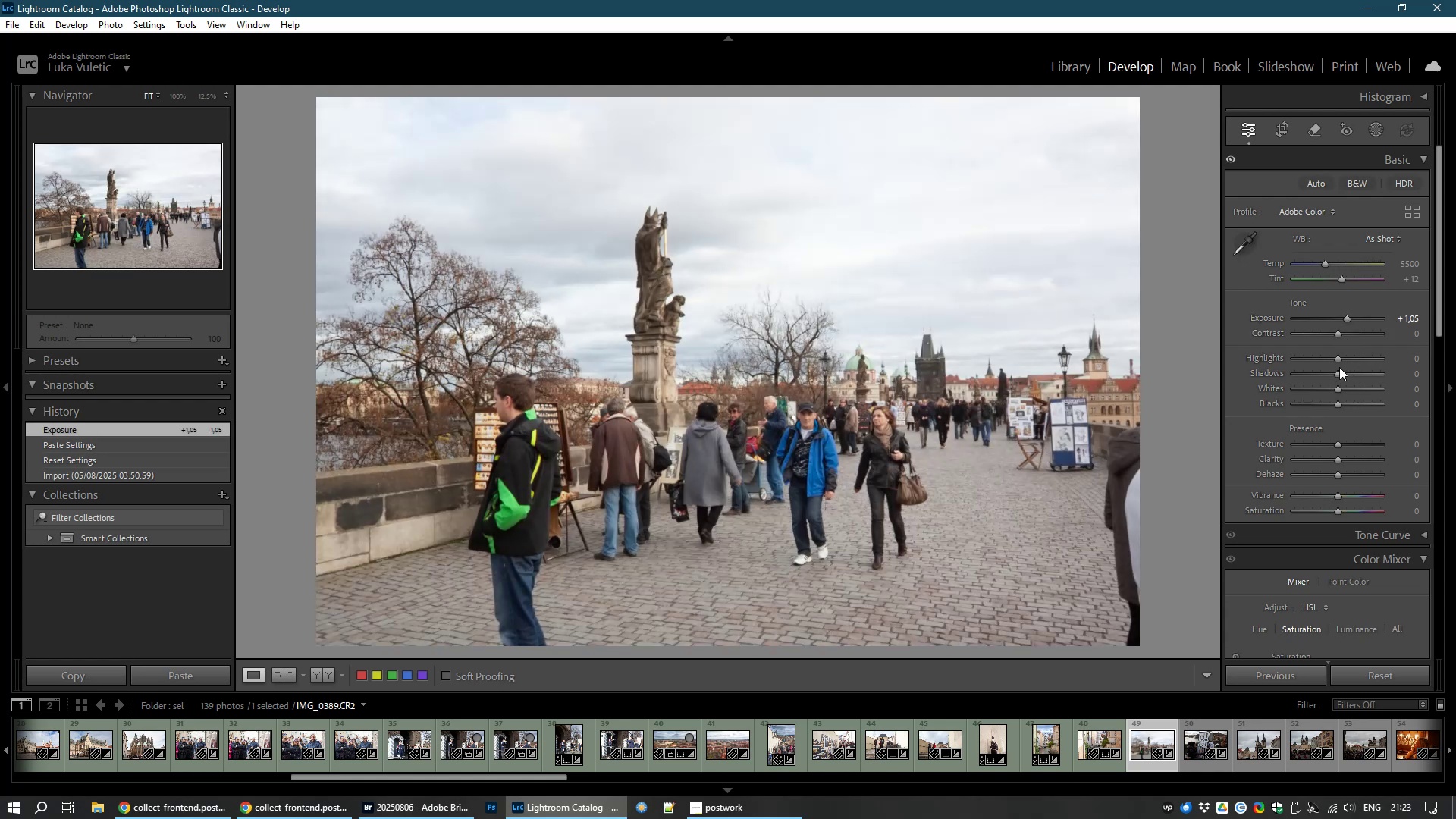 
left_click_drag(start_coordinate=[1341, 372], to_coordinate=[1357, 374])
 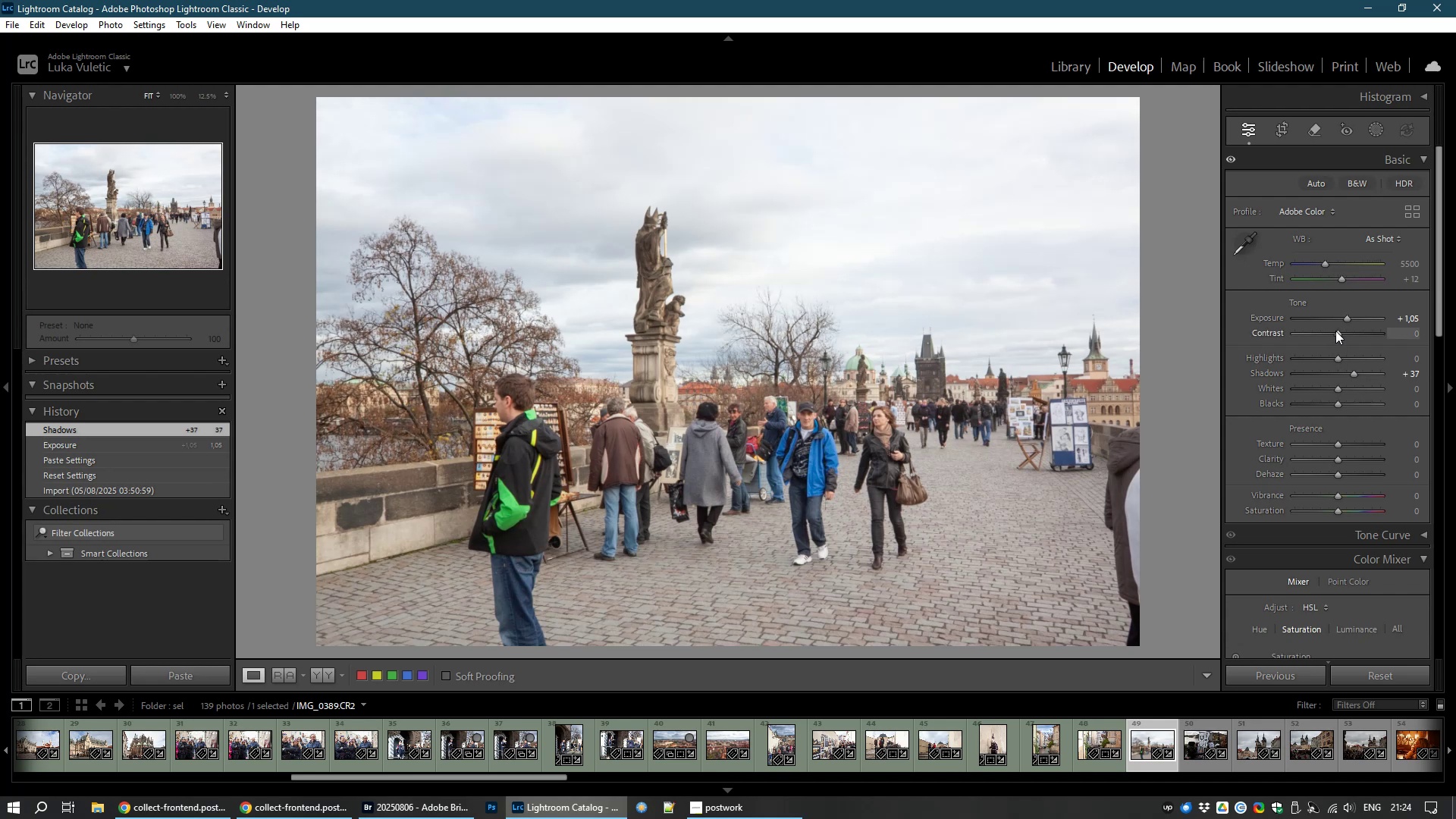 
left_click_drag(start_coordinate=[1338, 331], to_coordinate=[1343, 333])
 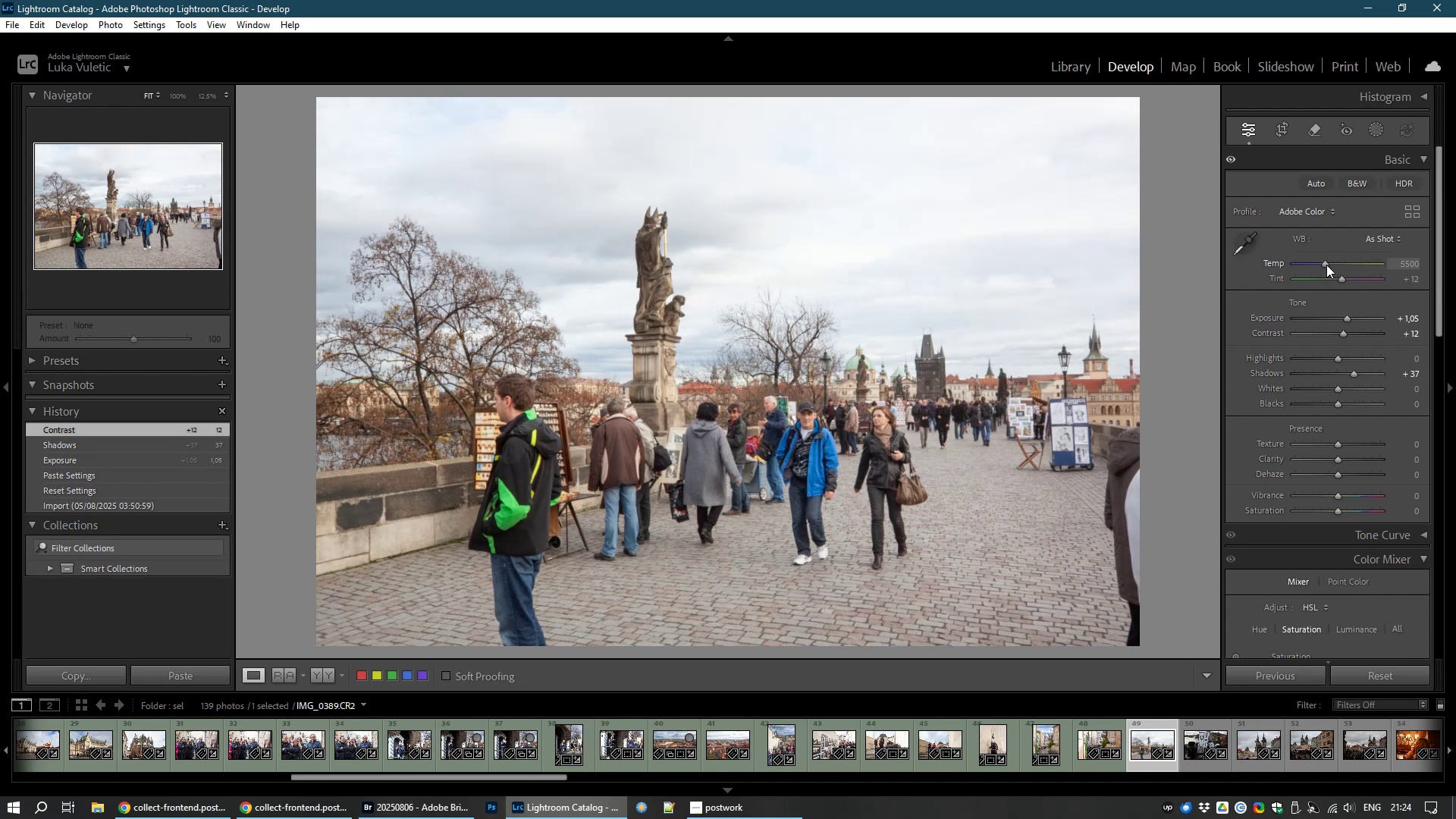 
wait(5.76)
 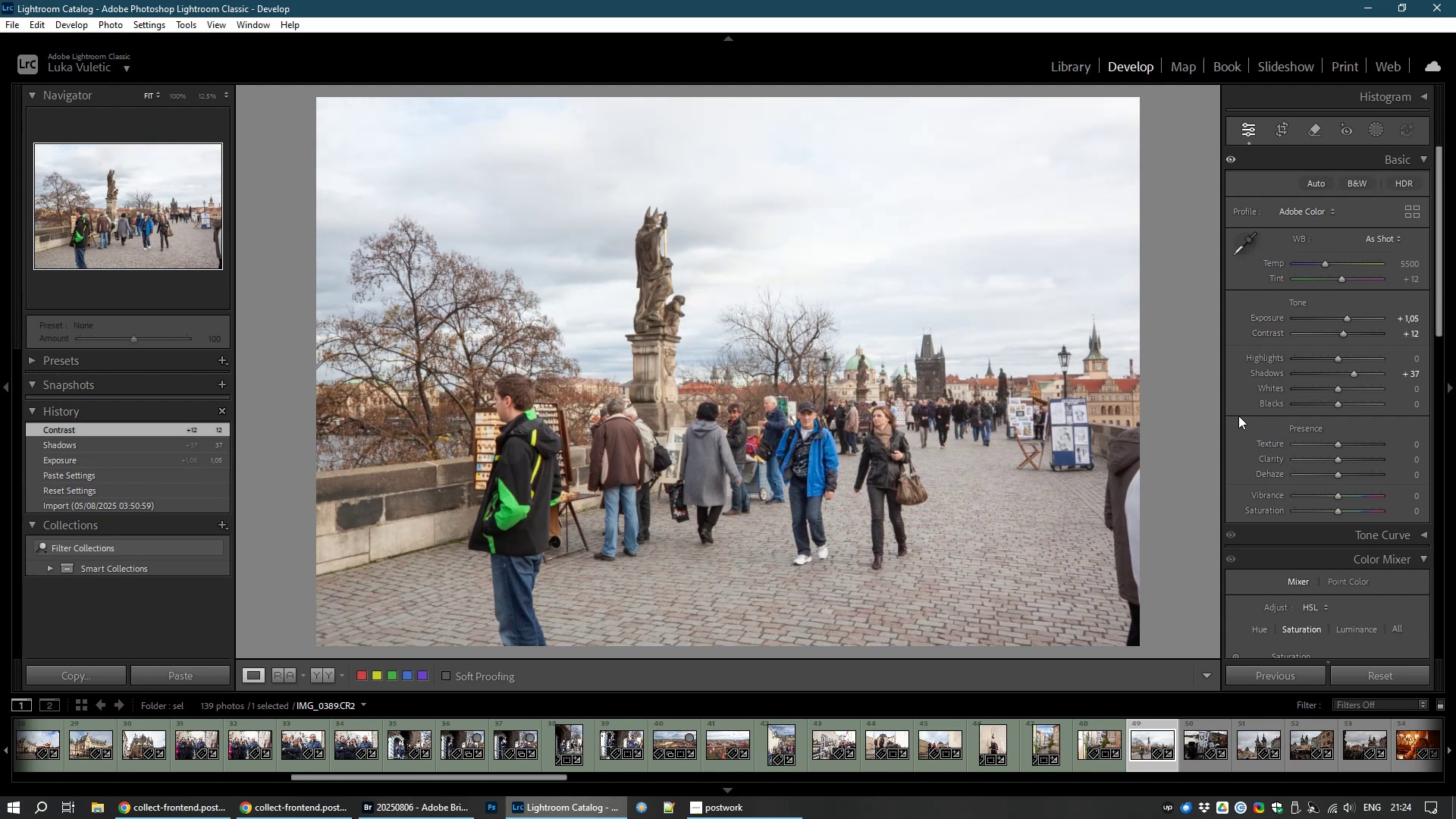 
left_click([1326, 265])
 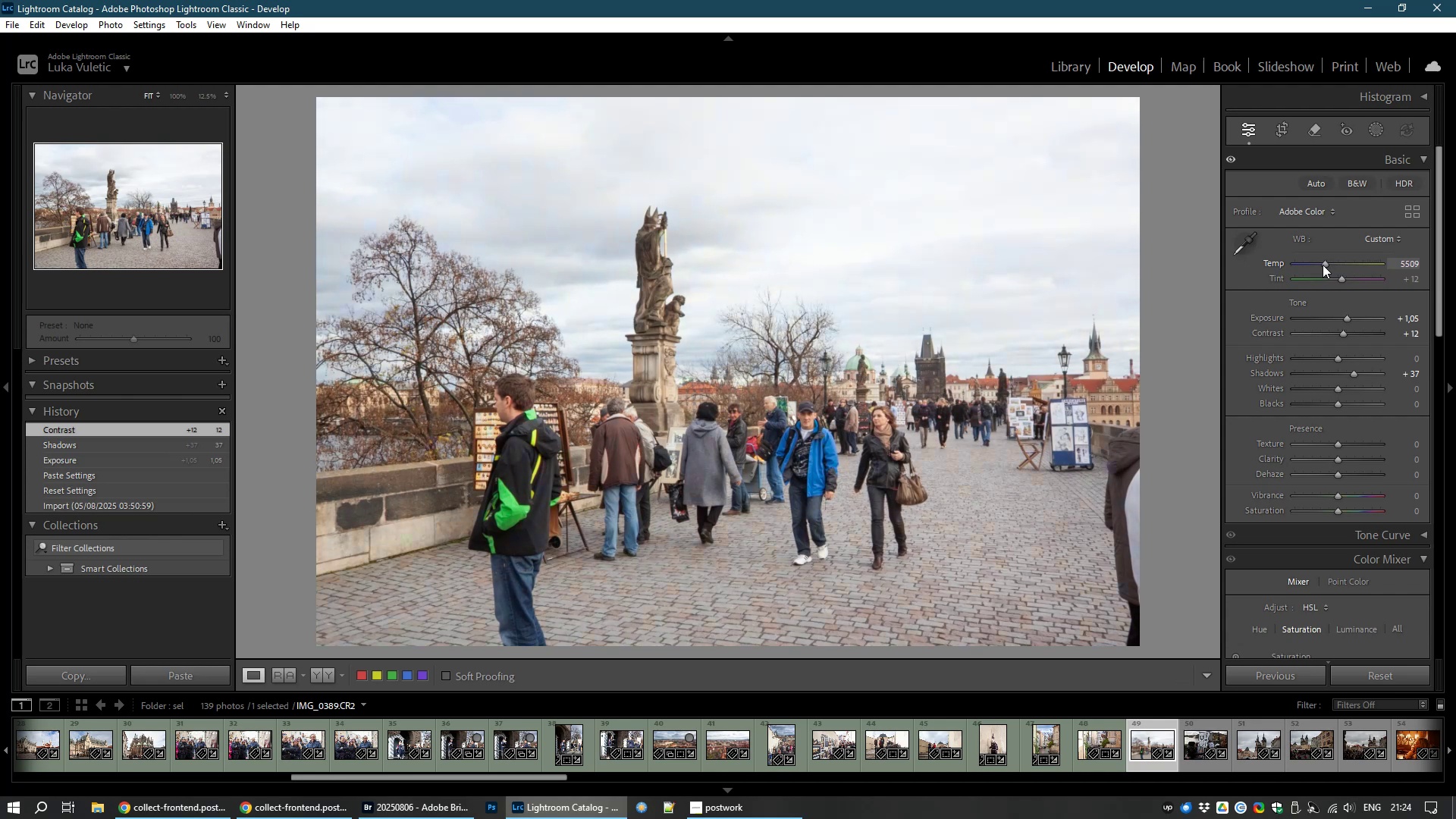 
wait(11.26)
 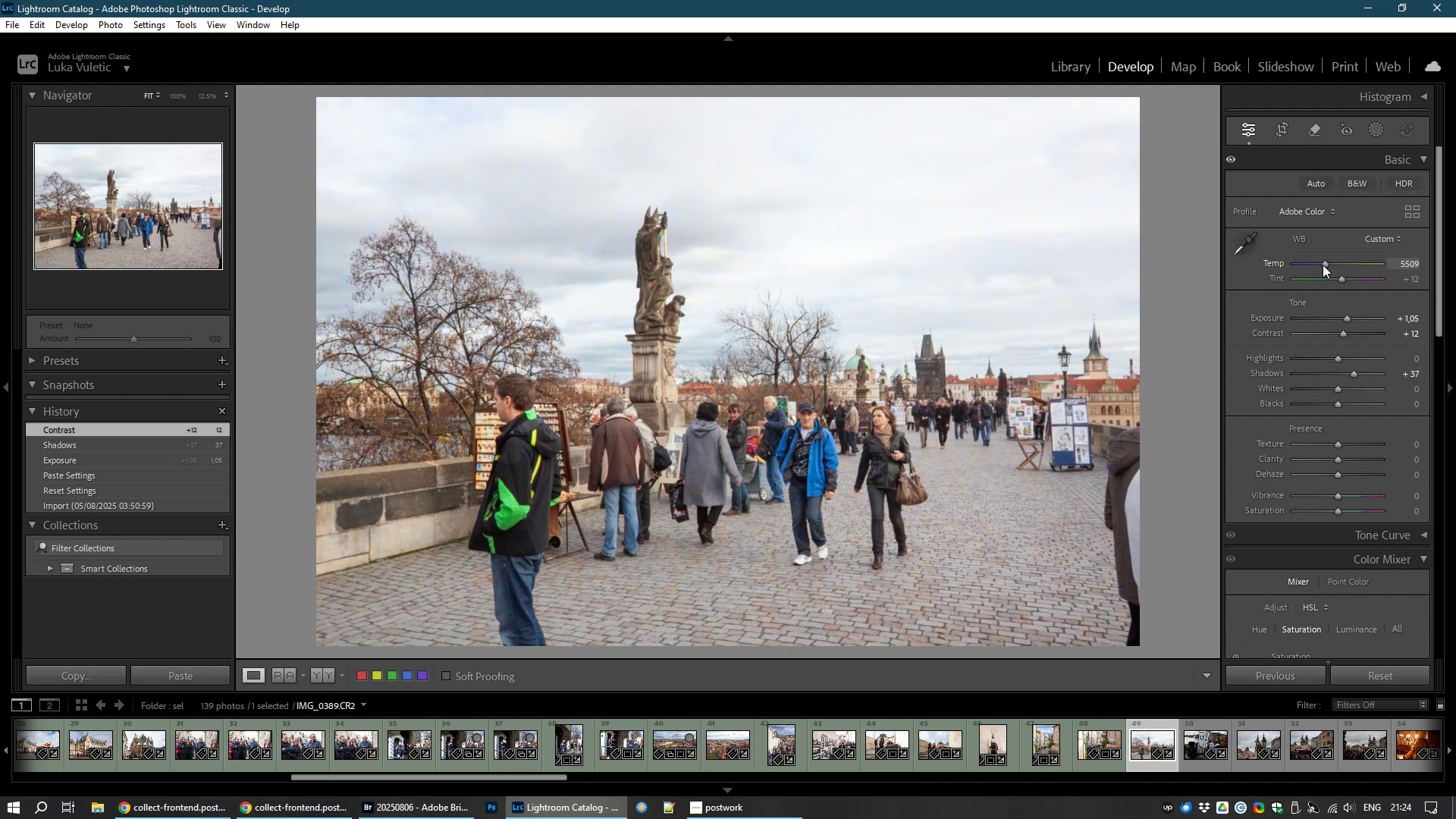 
left_click_drag(start_coordinate=[513, 780], to_coordinate=[716, 786])
 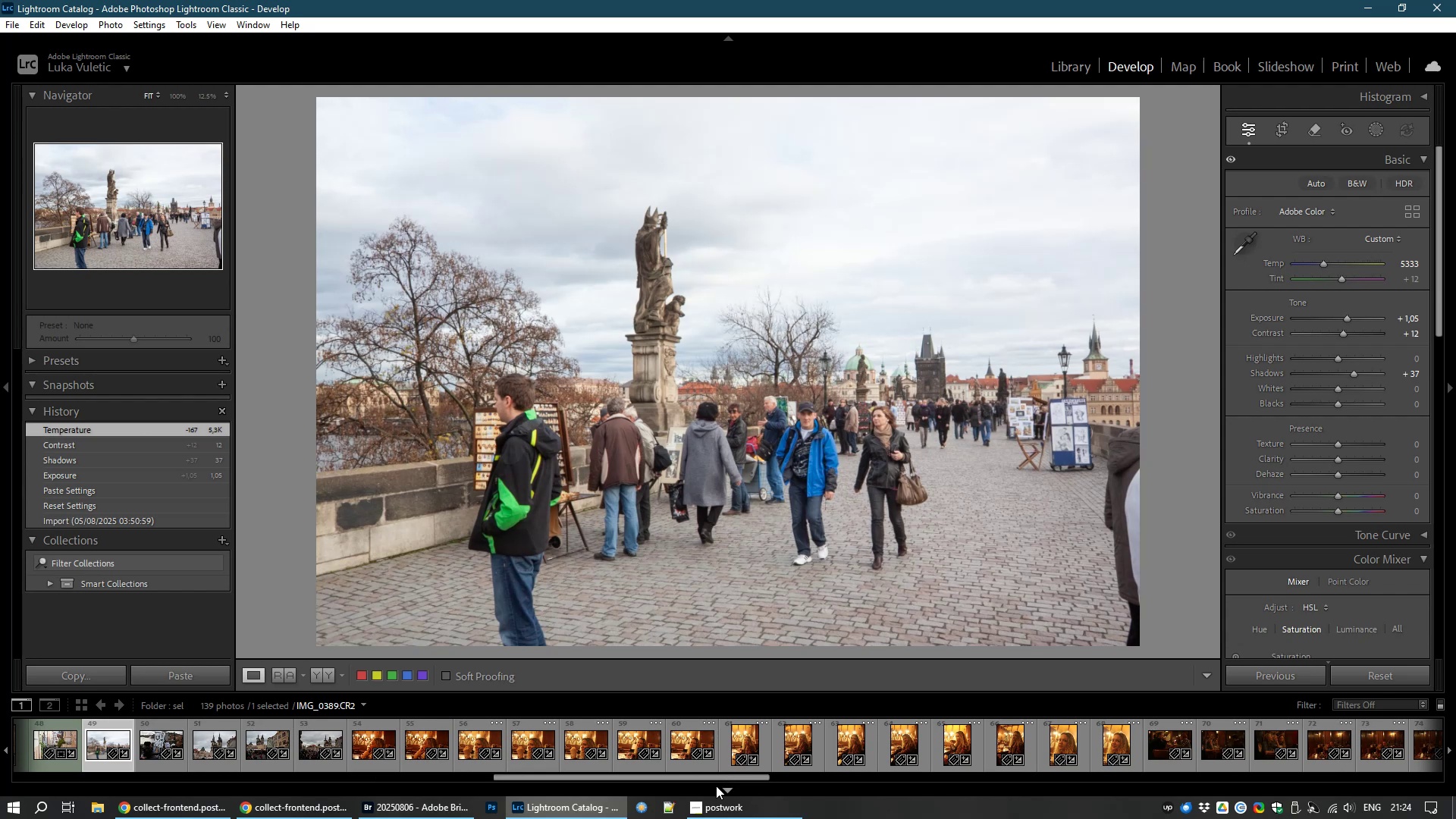 
key(8)
 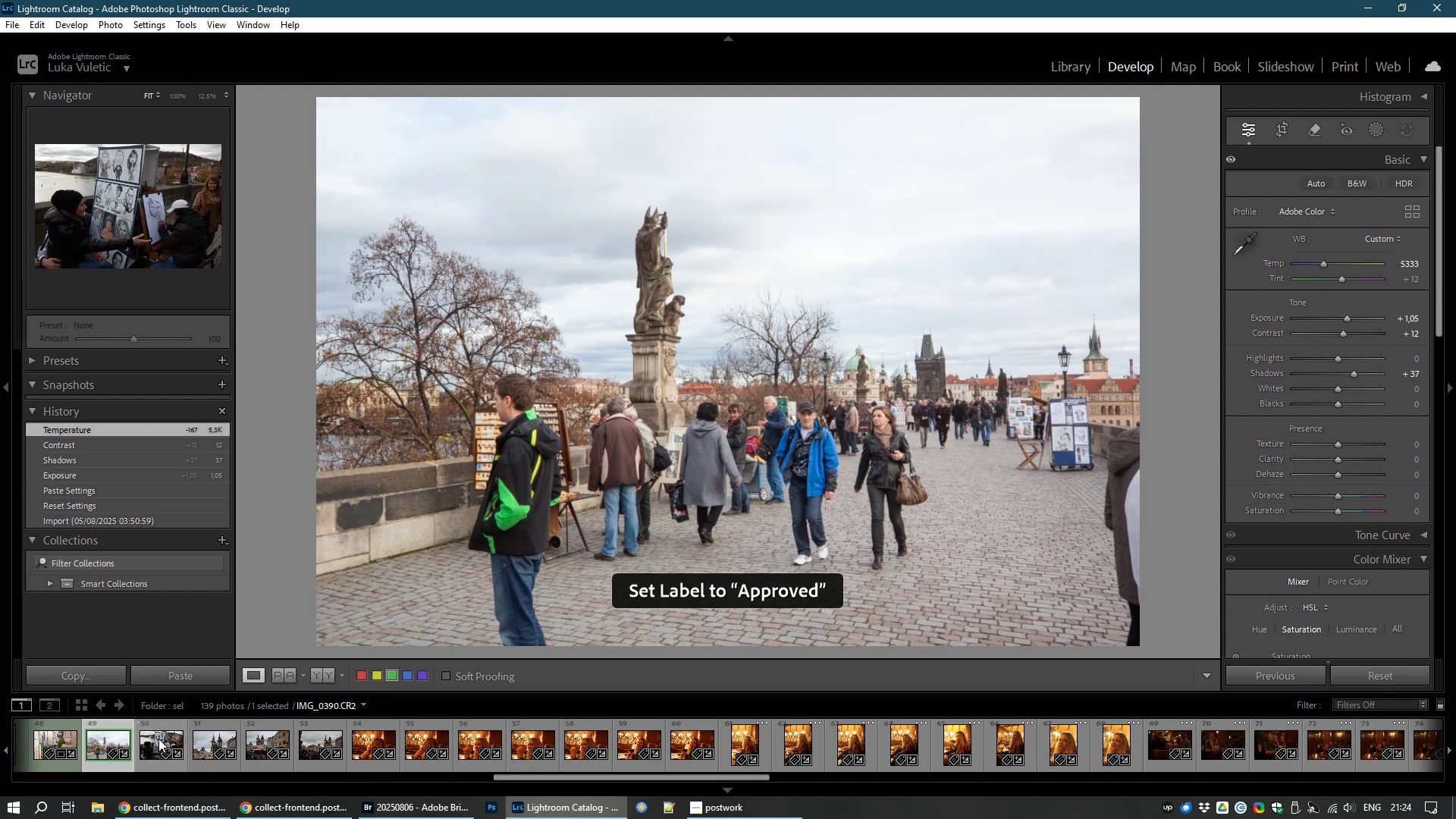 
left_click([158, 739])
 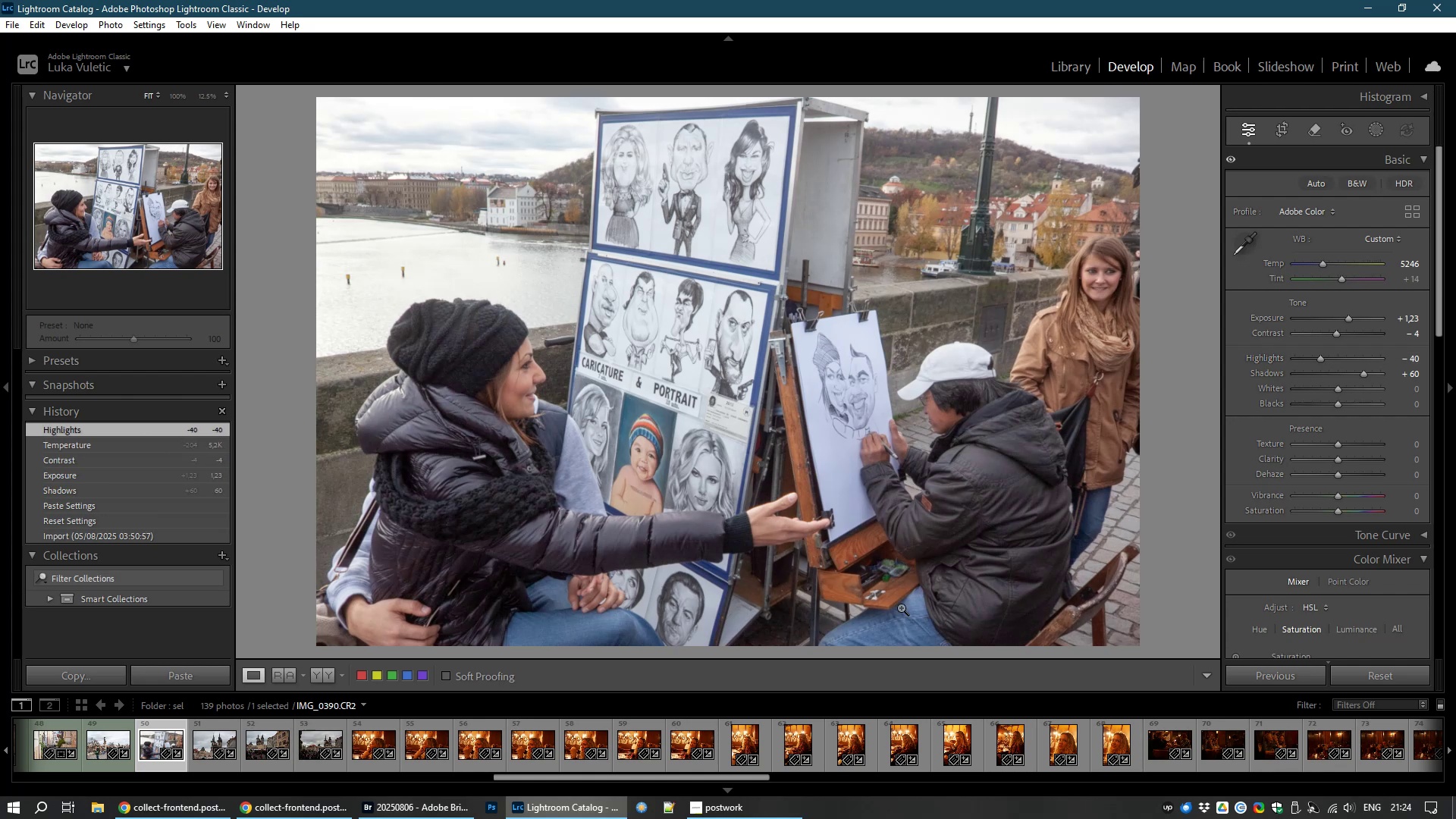 
wait(36.11)
 